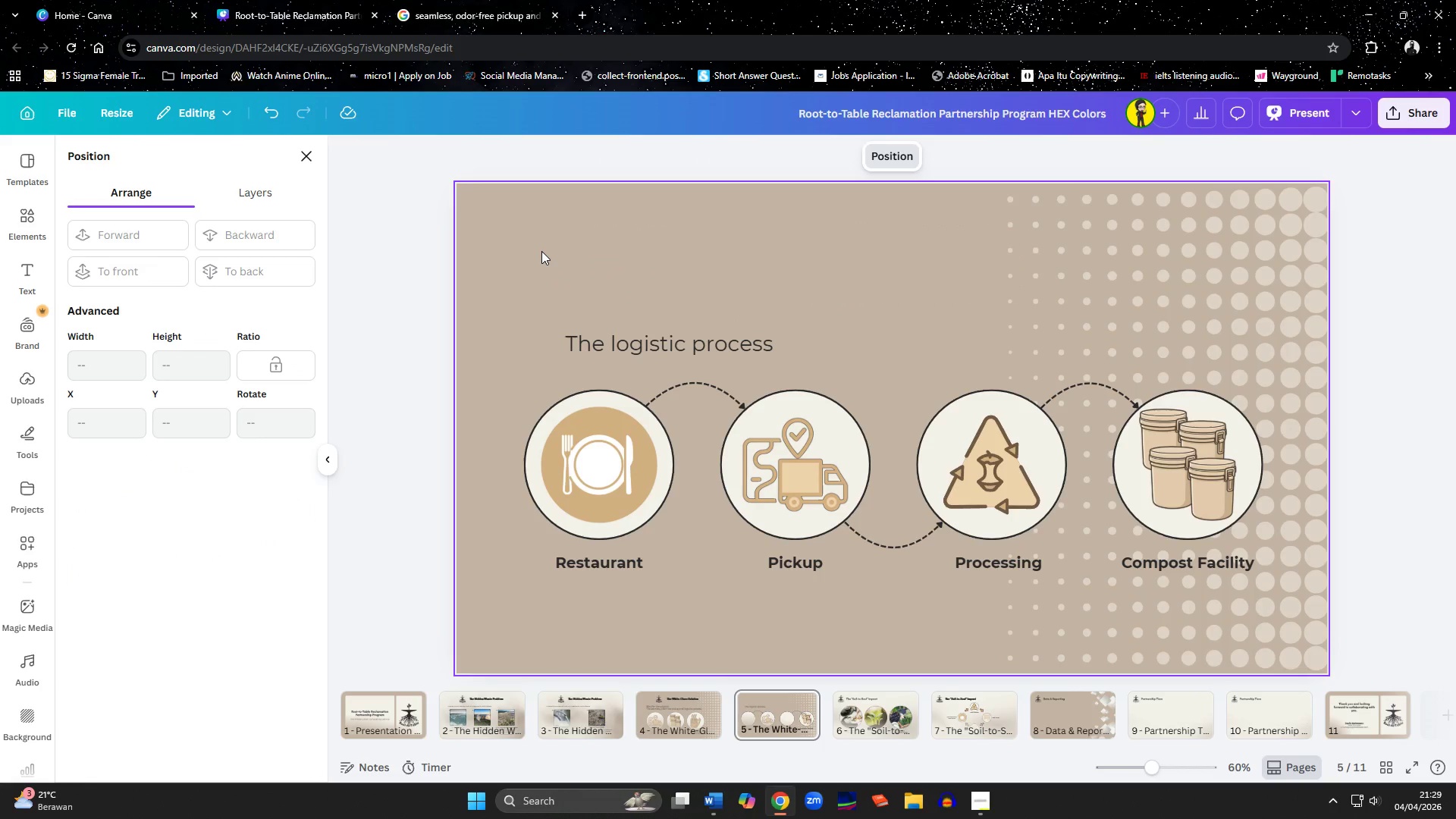 
key(Control+V)
 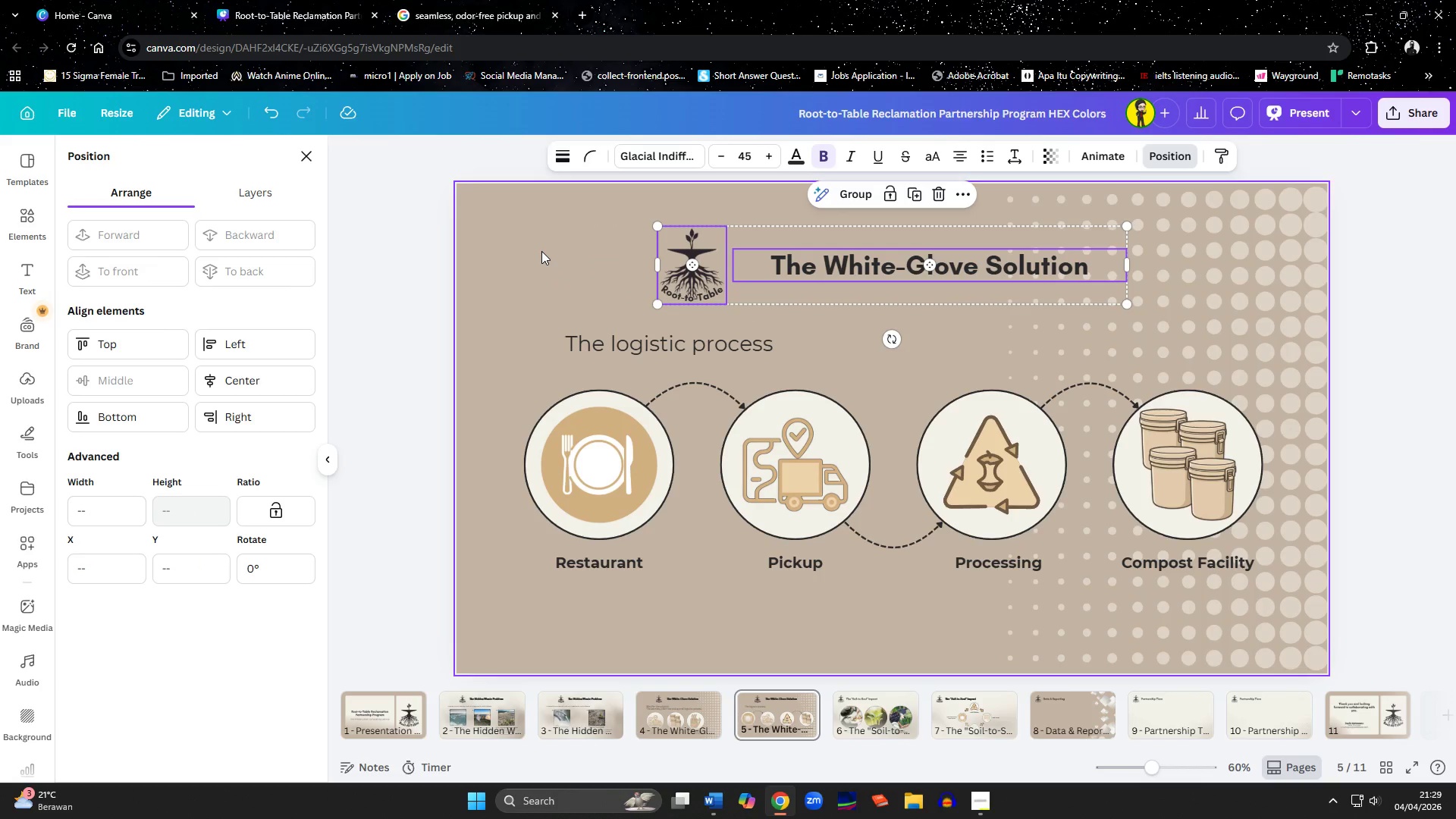 
left_click([522, 318])
 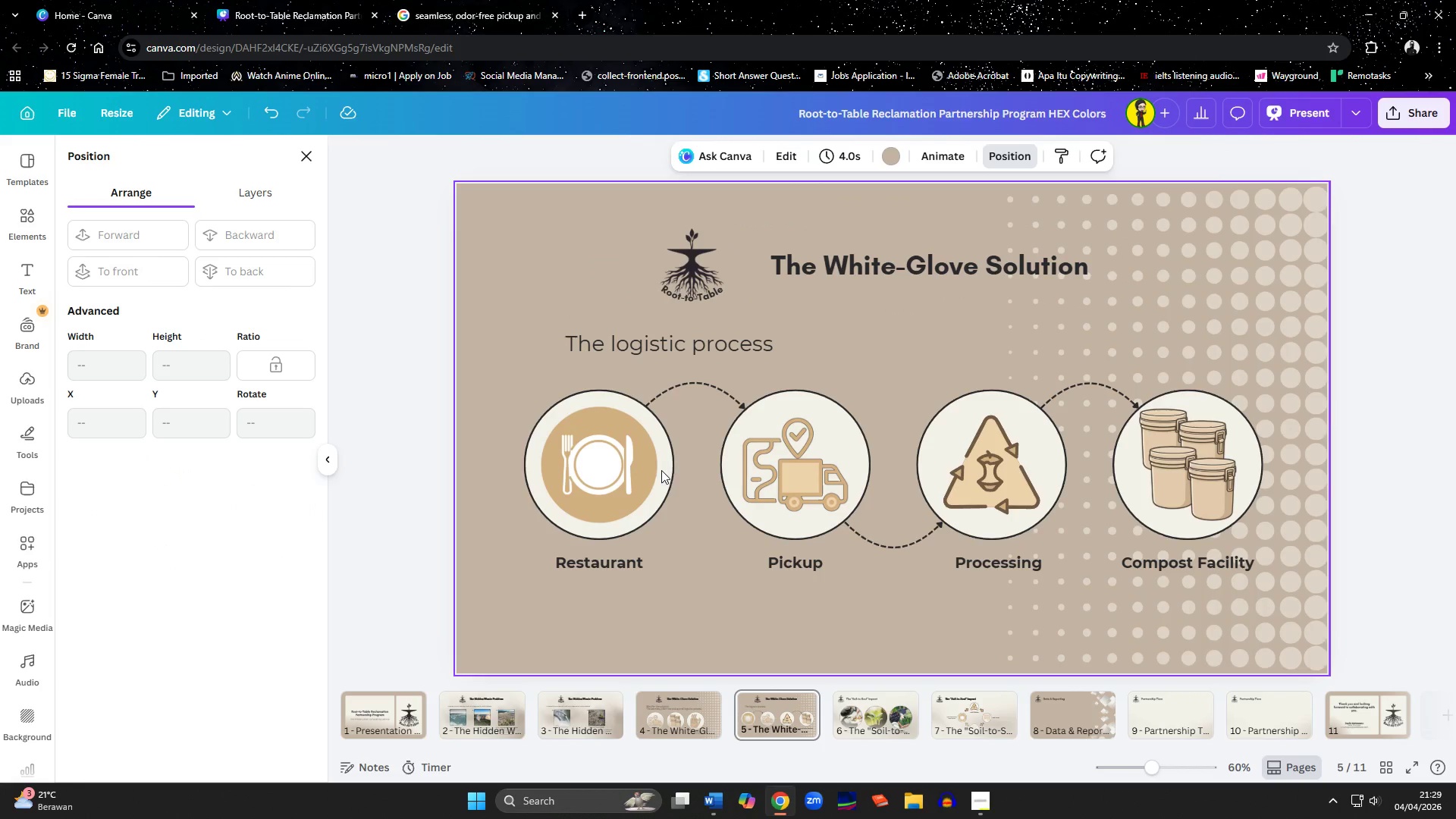 
left_click([860, 719])
 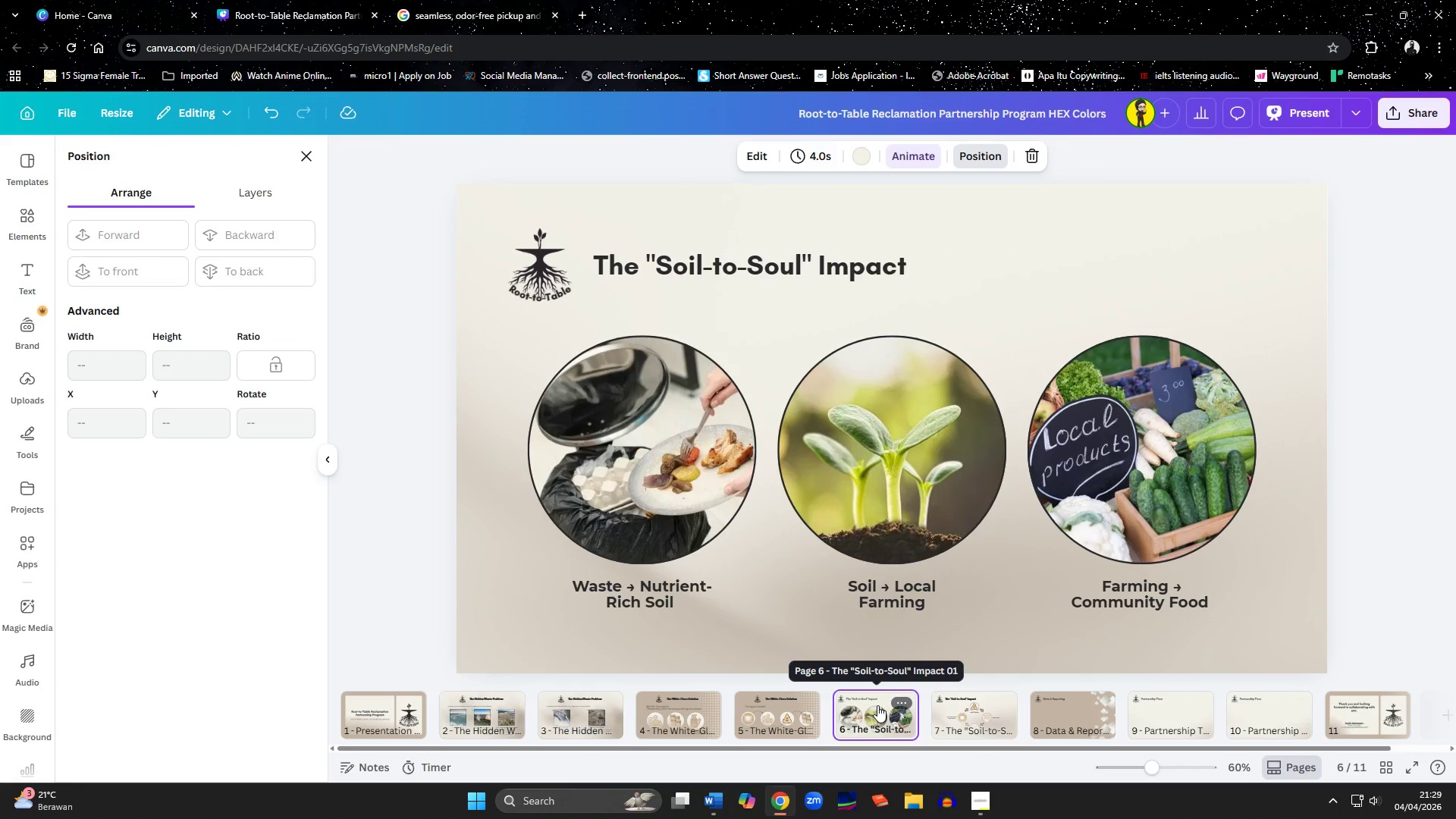 
wait(5.34)
 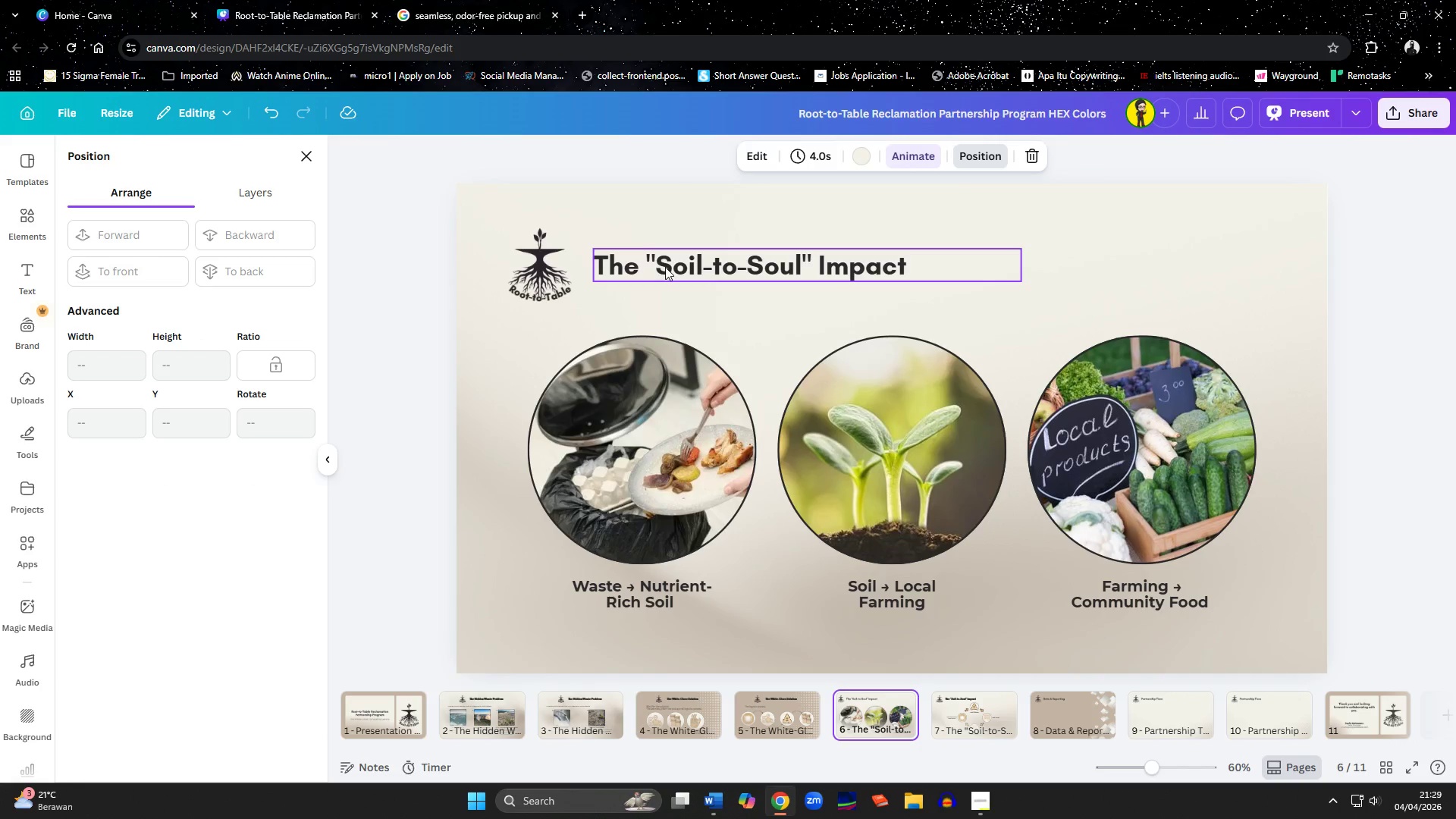 
left_click([531, 265])
 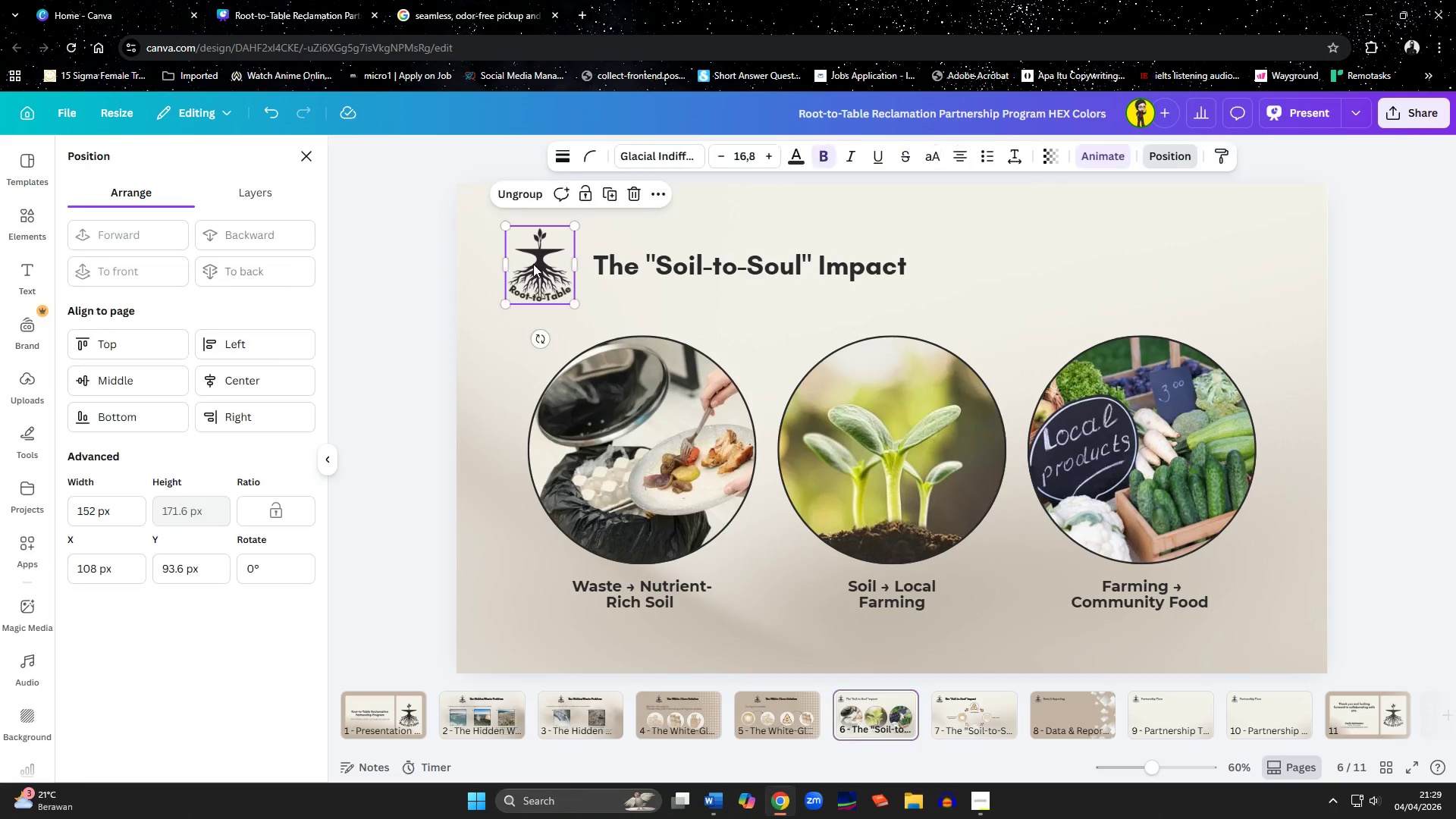 
hold_key(key=ShiftLeft, duration=0.5)
double_click([658, 265])
 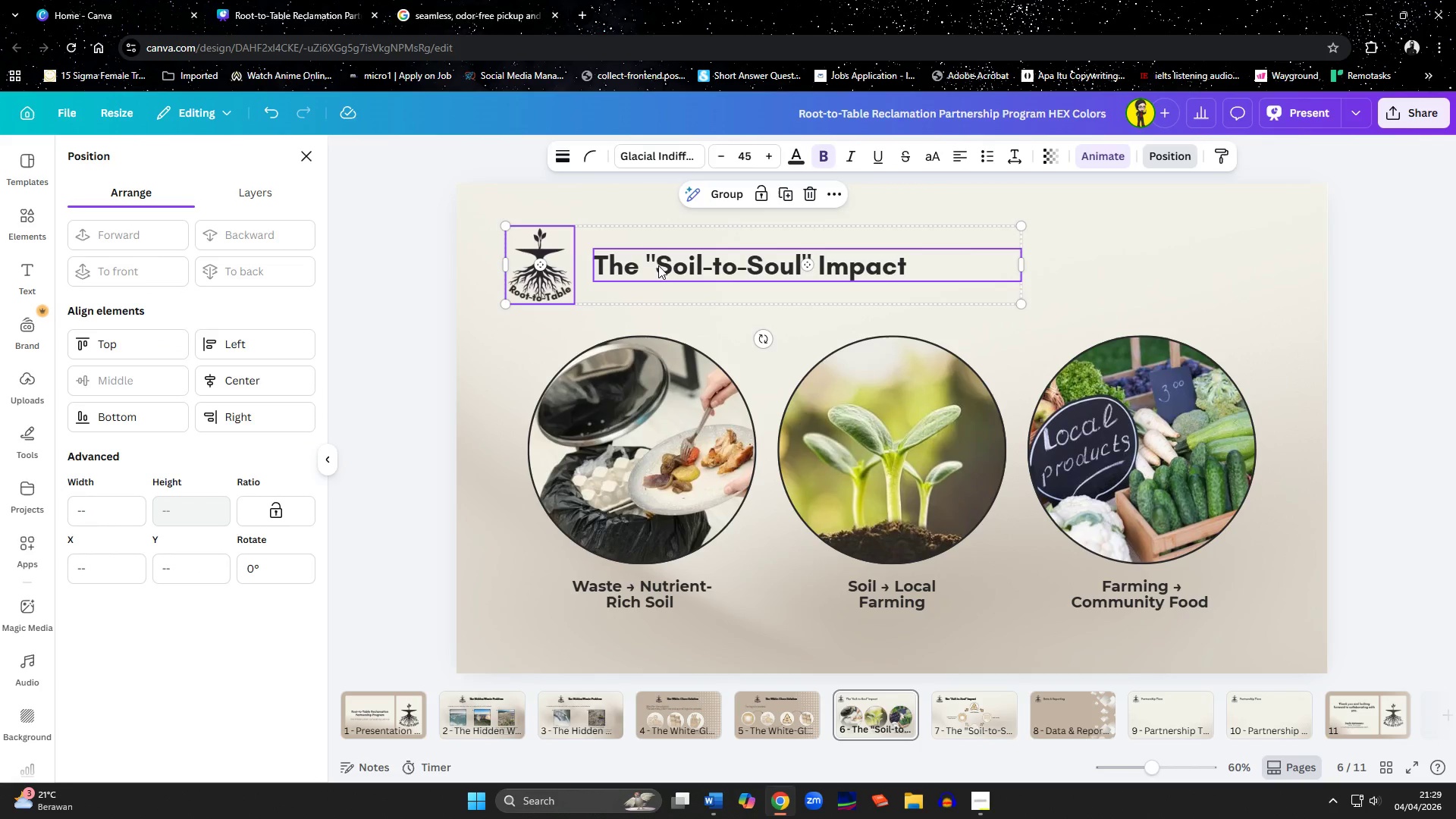 
key(Delete)
 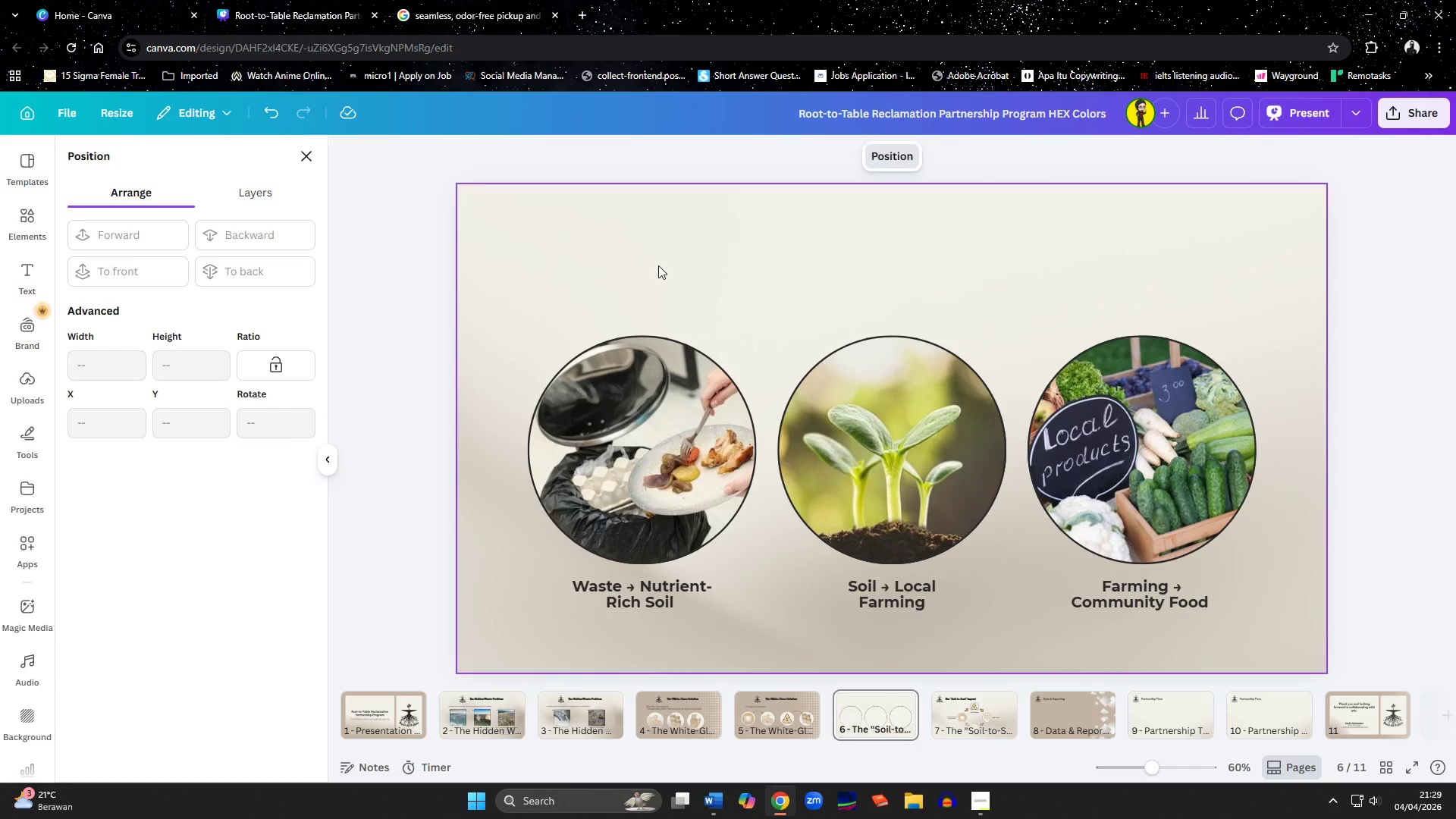 
key(Control+ControlLeft)
 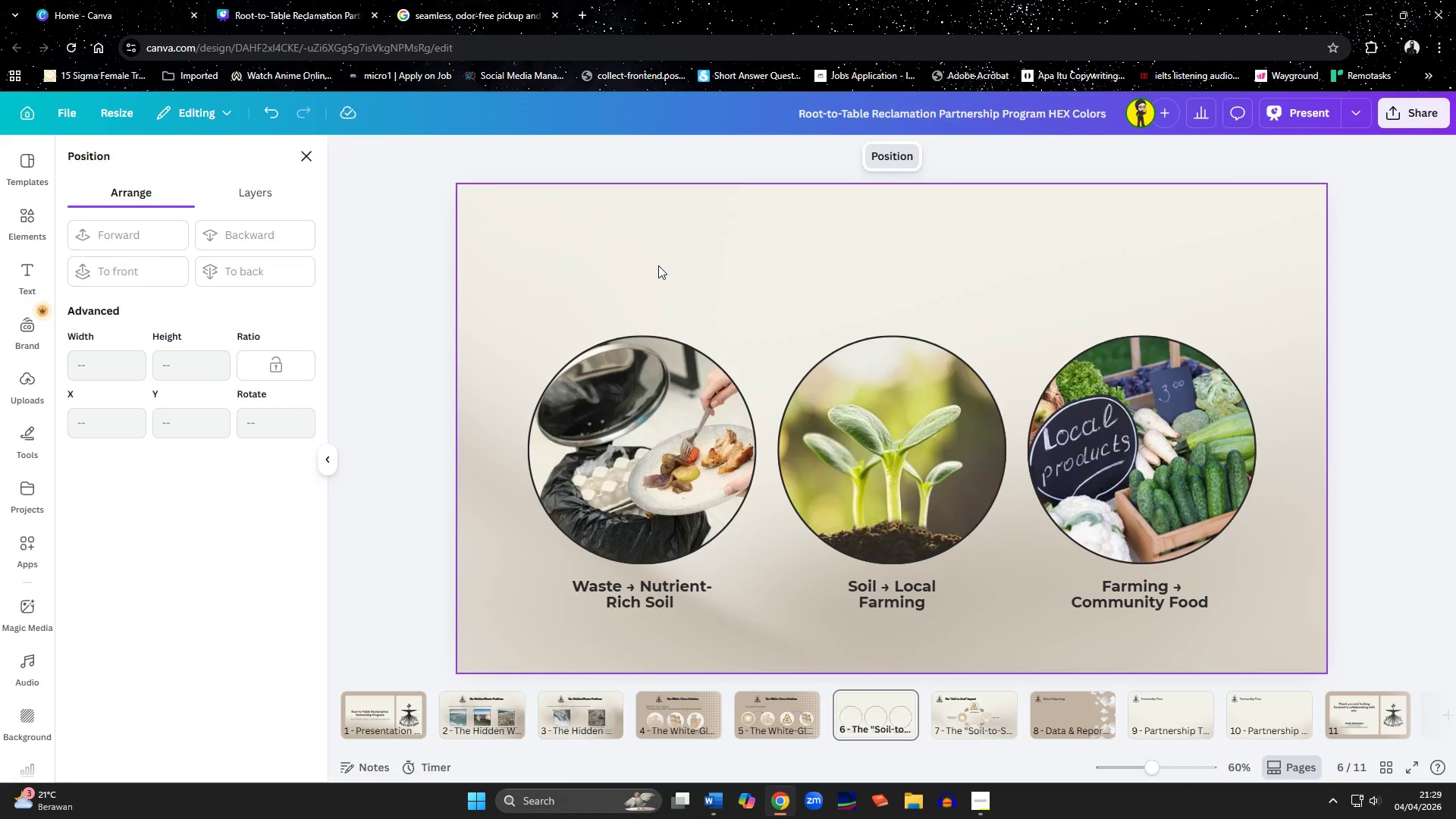 
key(Control+V)
 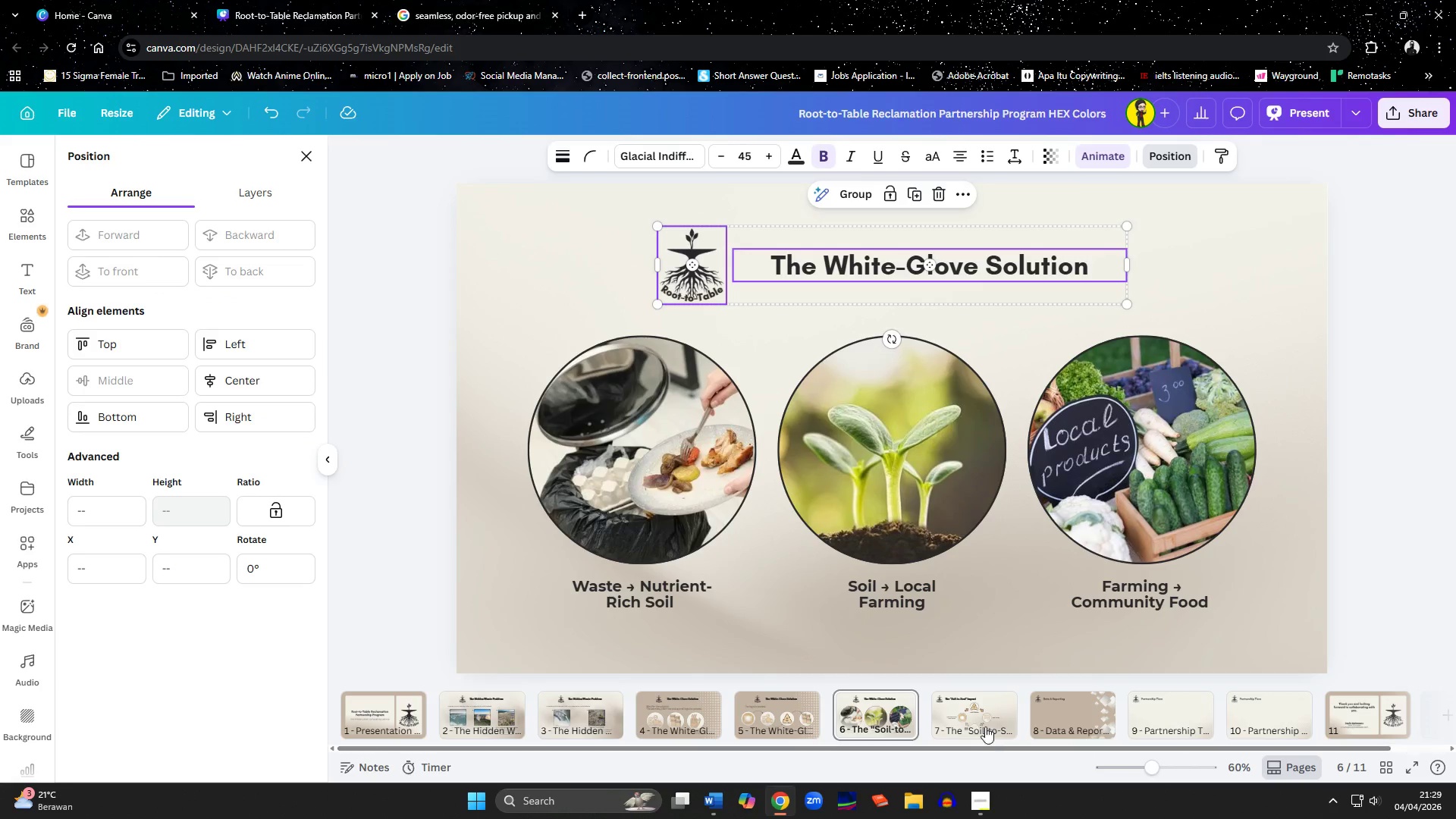 
left_click([981, 721])
 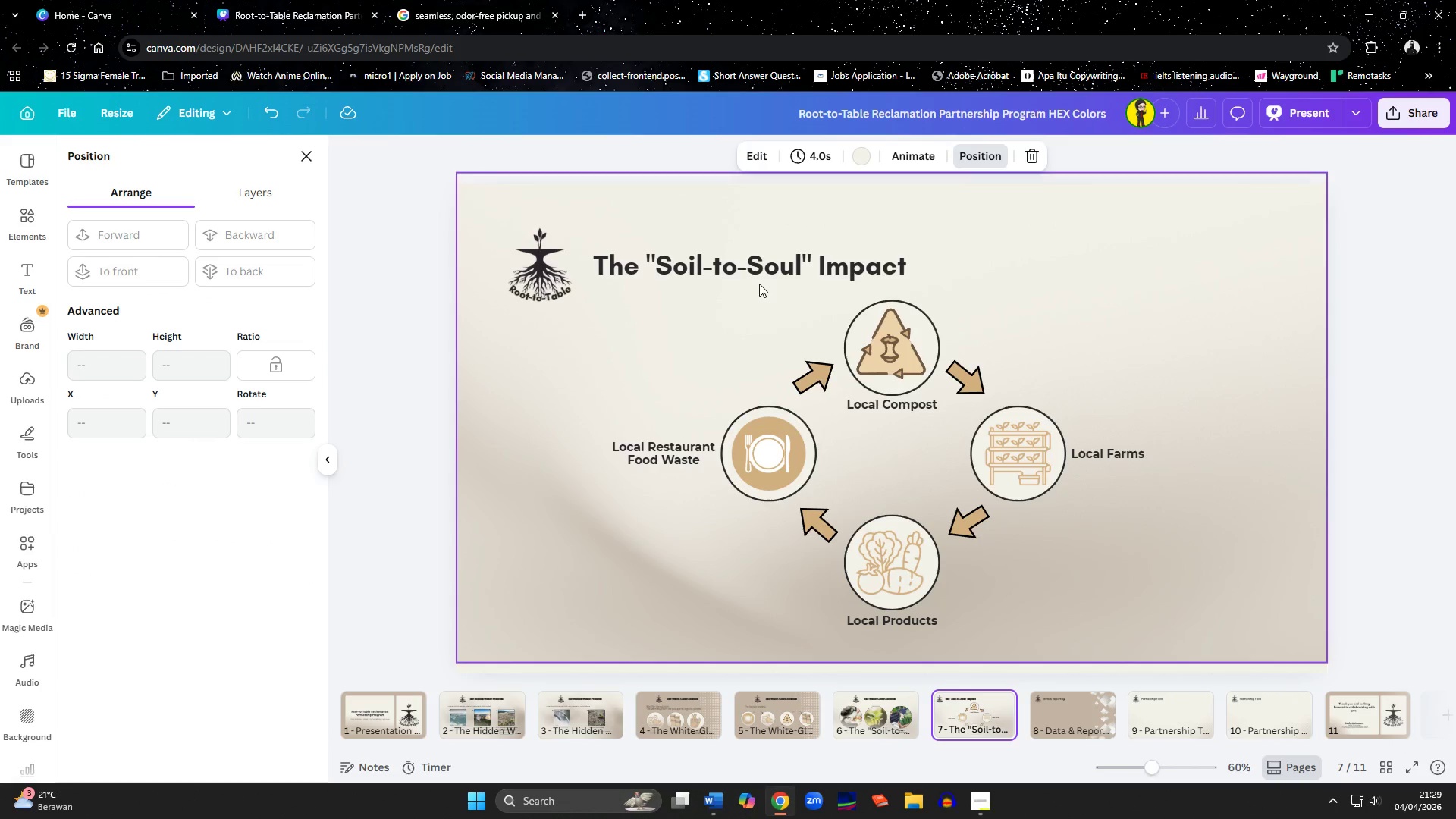 
double_click([752, 269])
 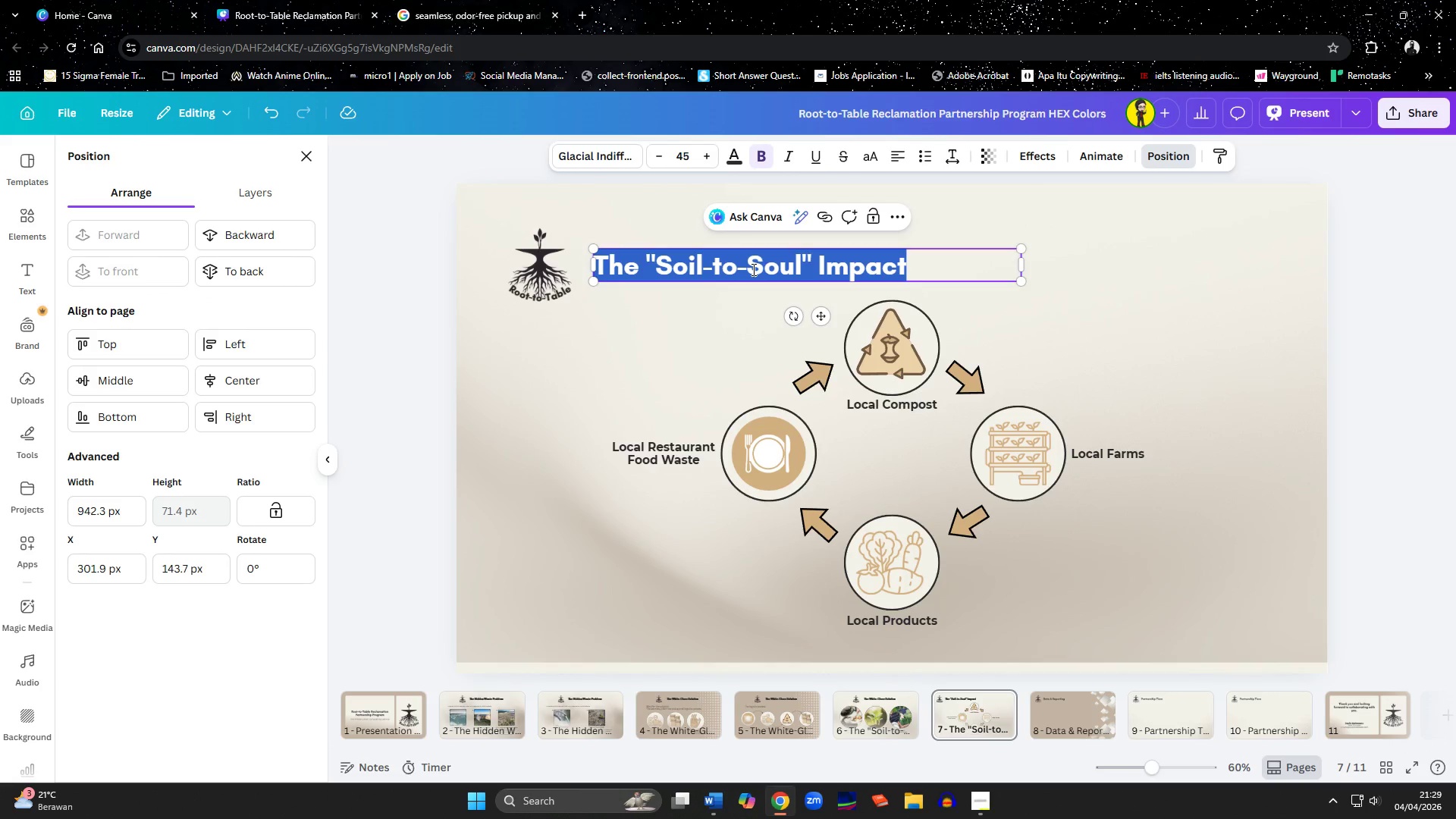 
key(Control+C)
 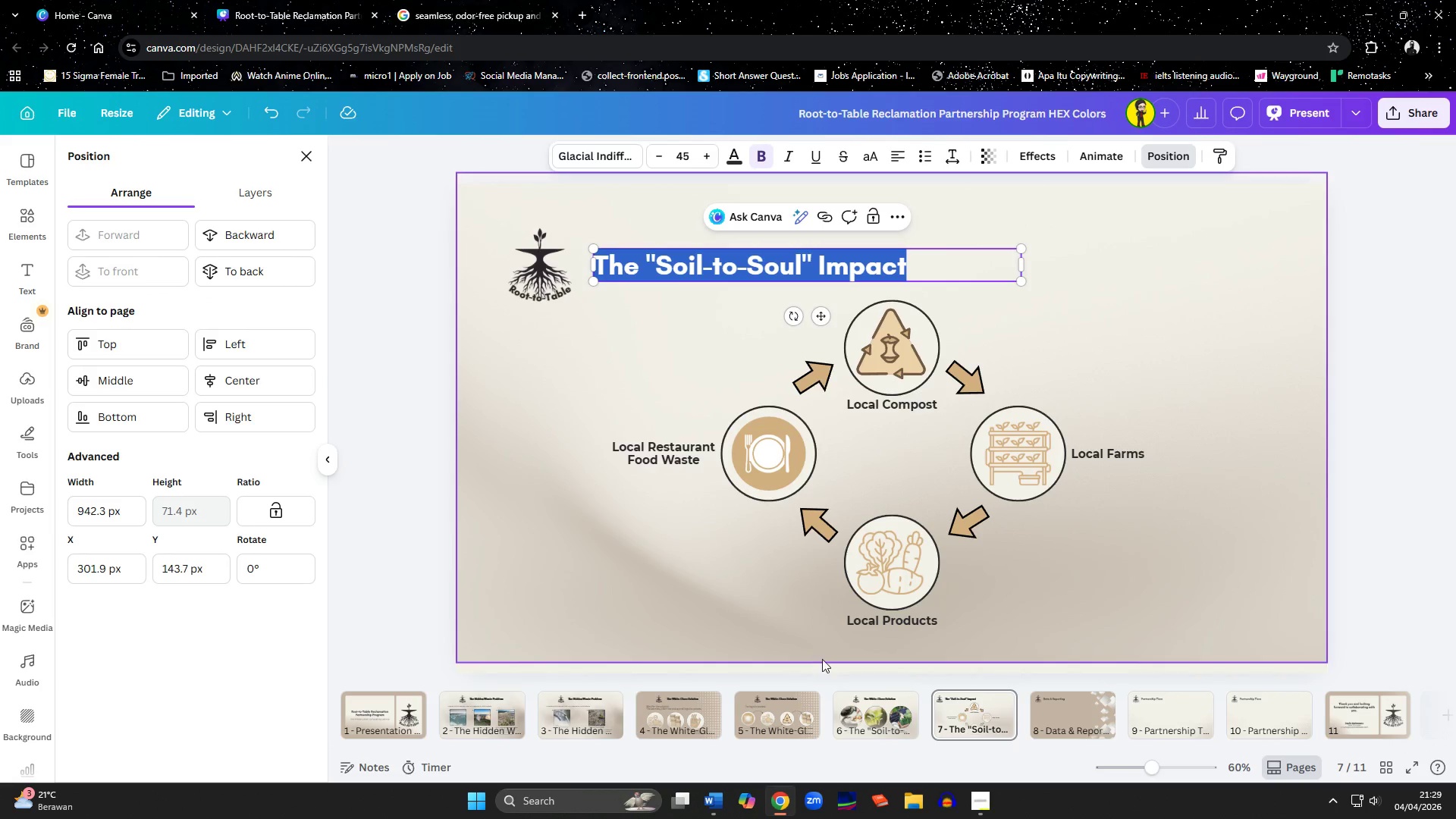 
left_click([858, 700])
 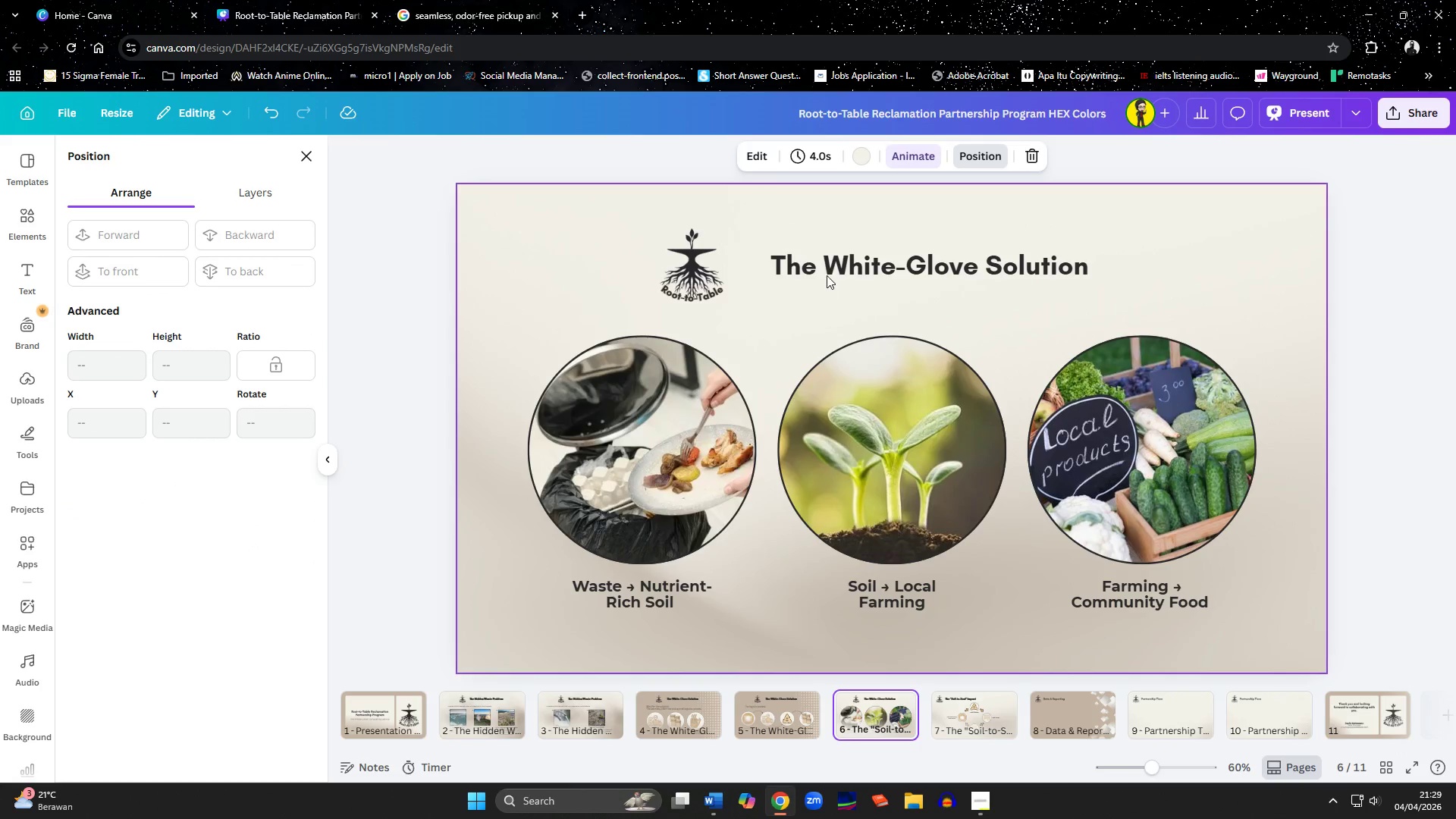 
double_click([828, 266])
 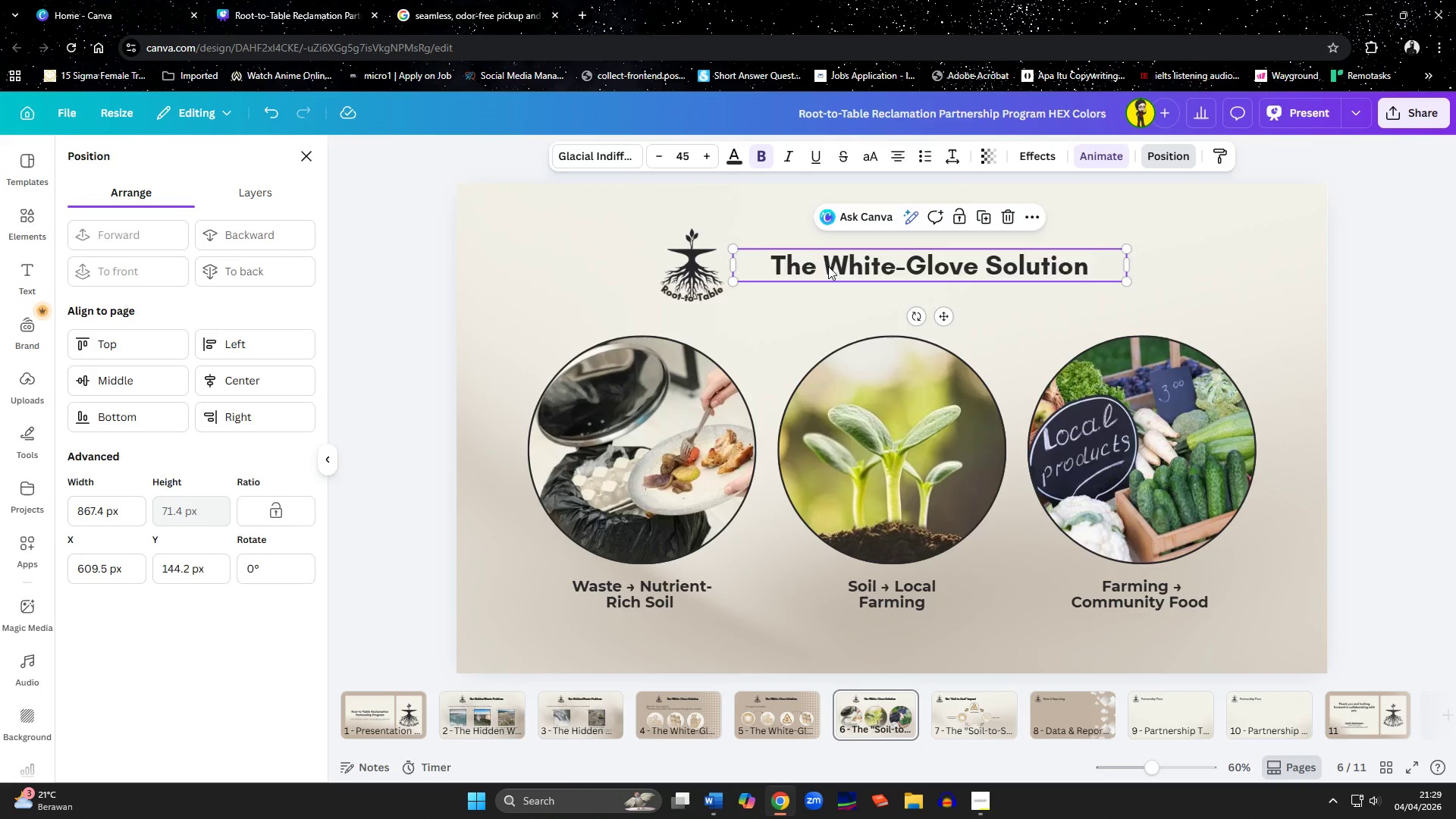 
key(Control+ControlLeft)
 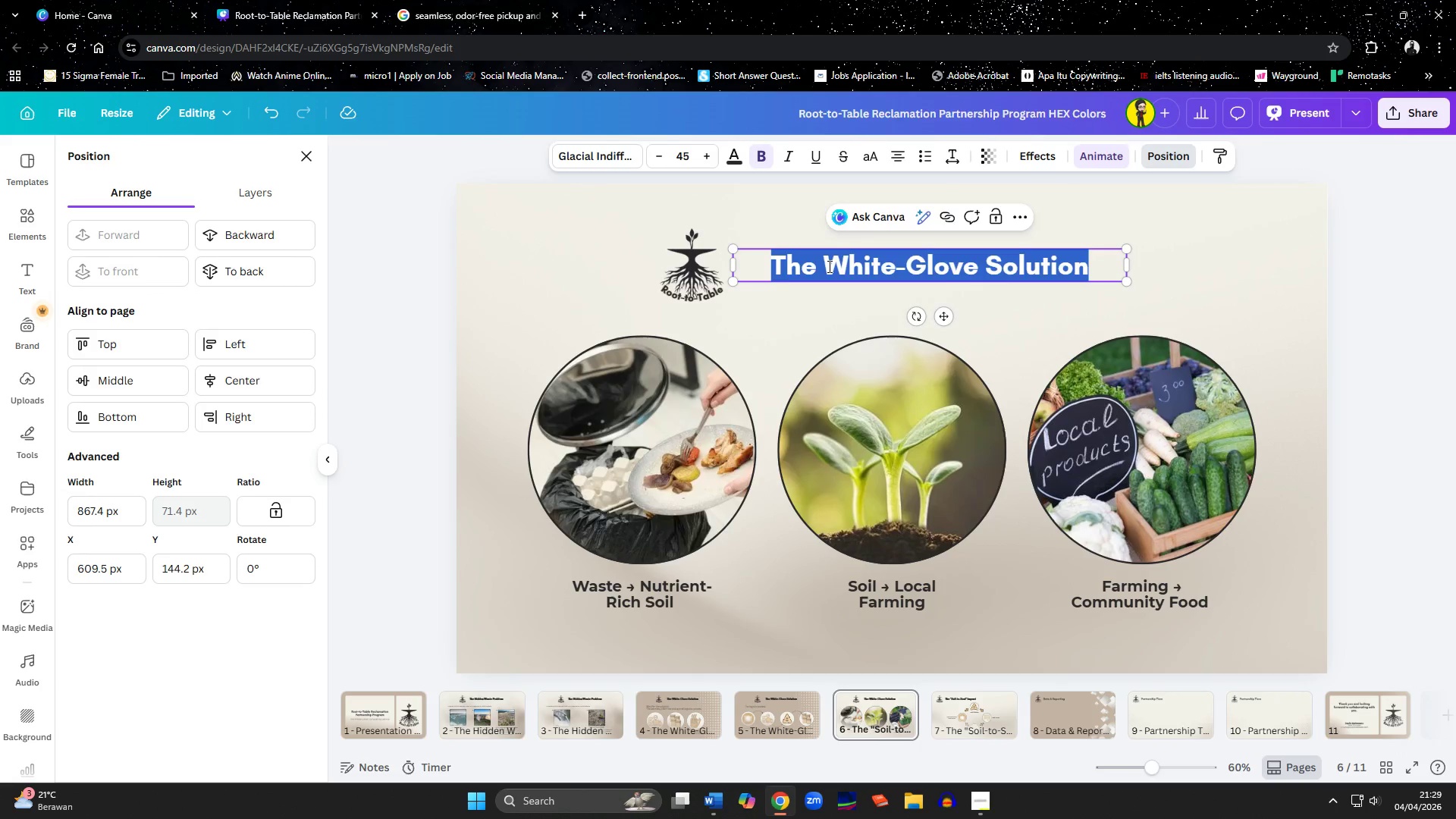 
key(Control+V)
 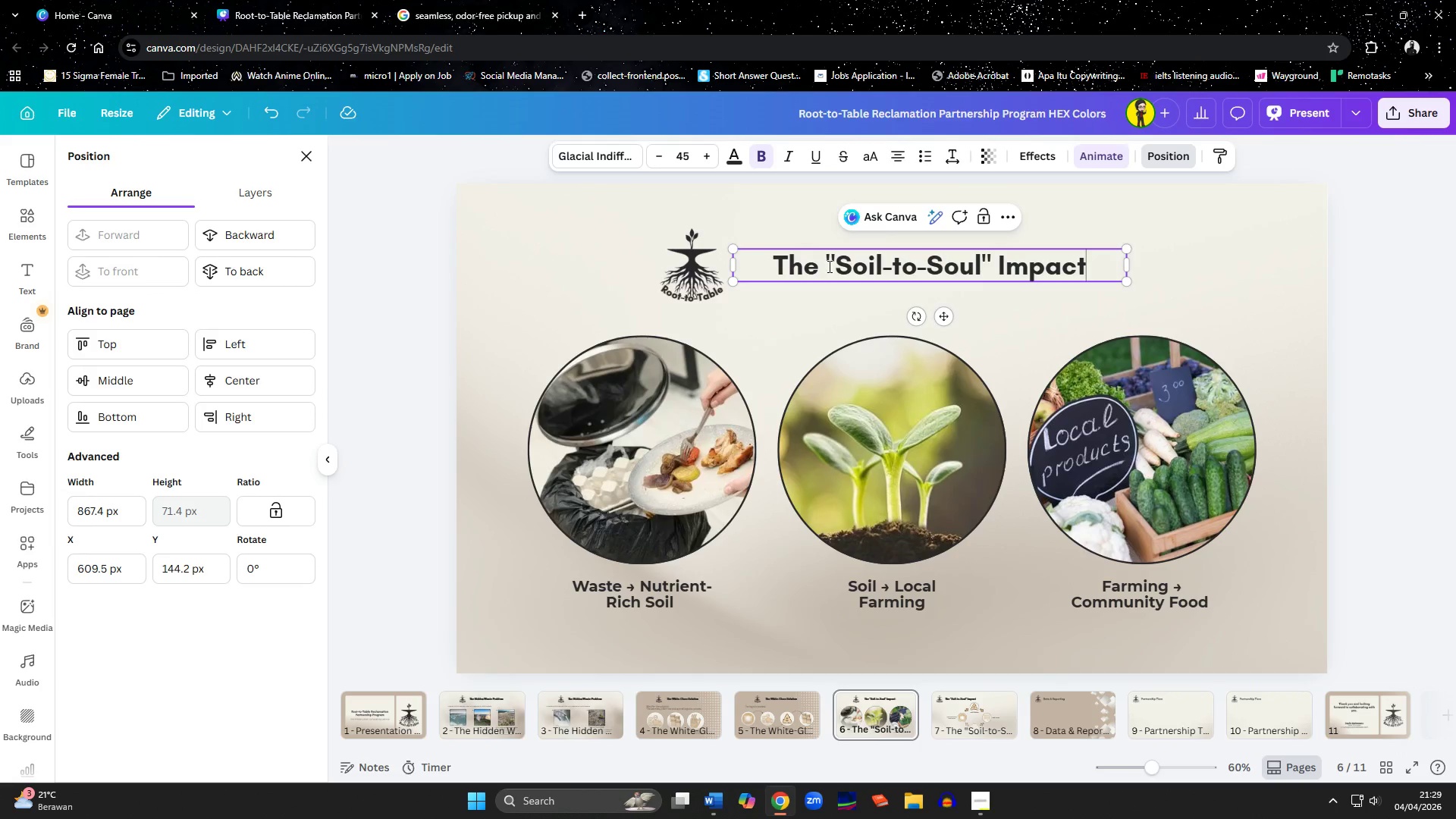 
hold_key(key=ShiftLeft, duration=0.78)
left_click([704, 275])
 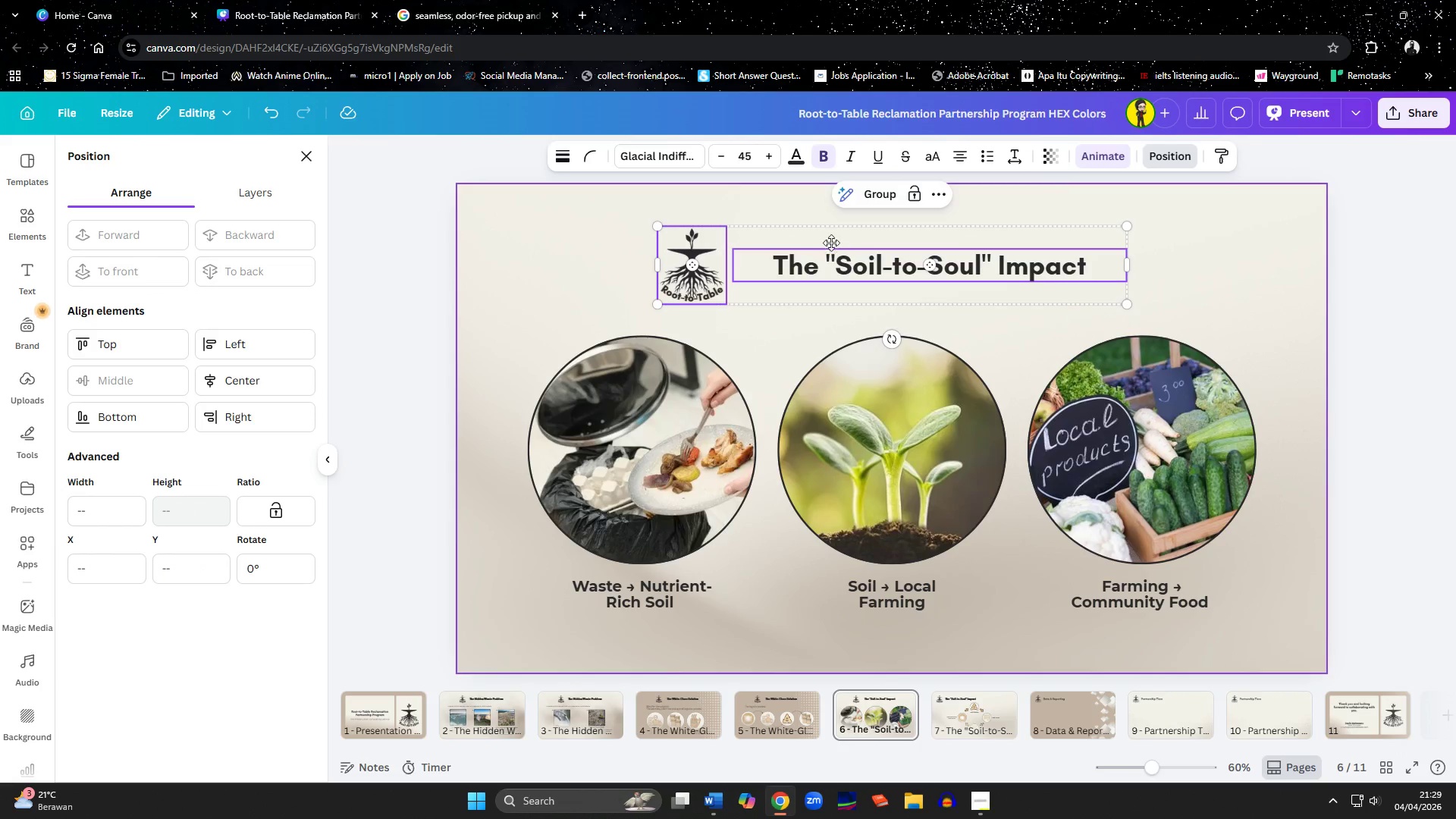 
key(Control+C)
 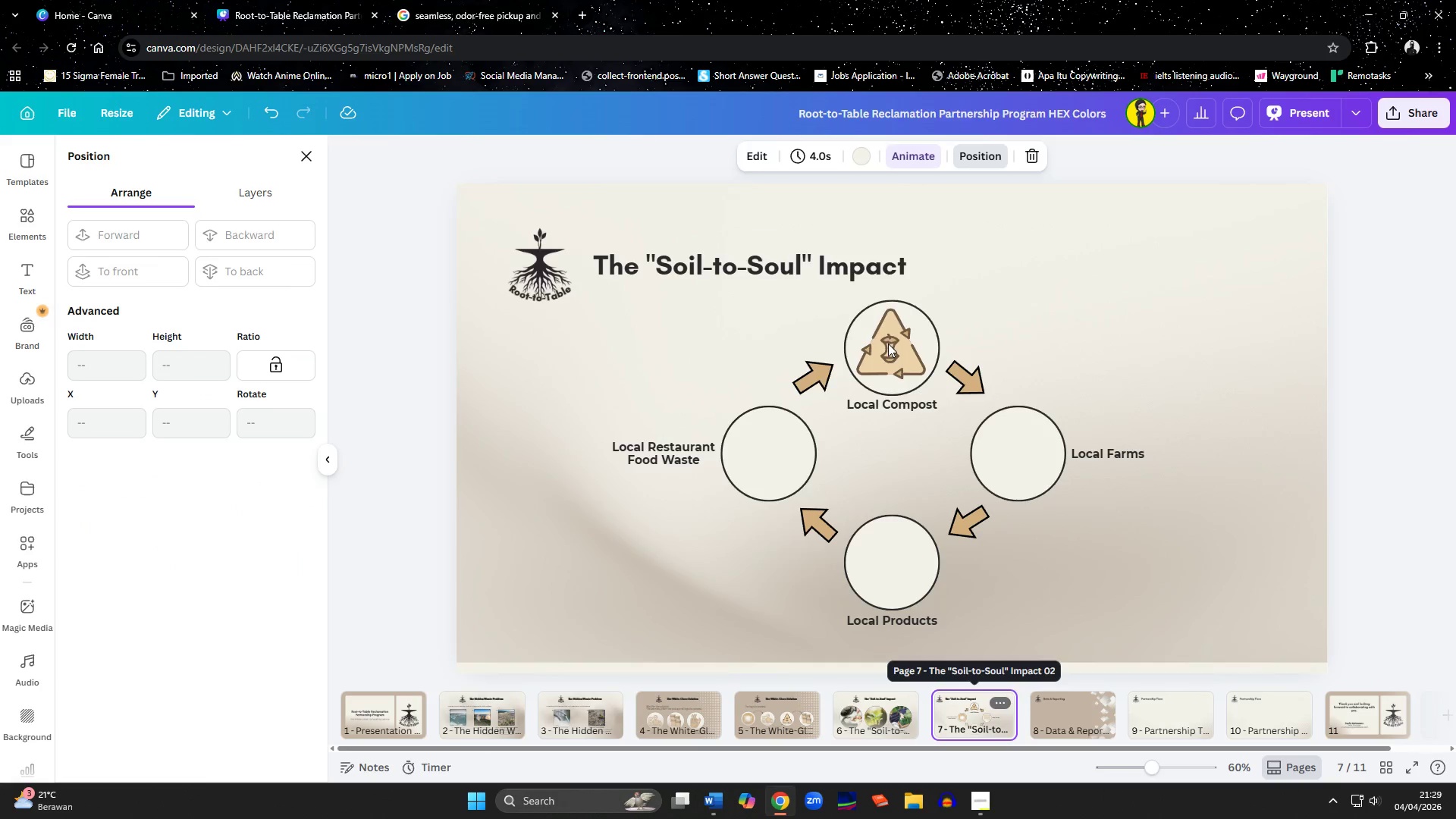 
left_click([856, 258])
 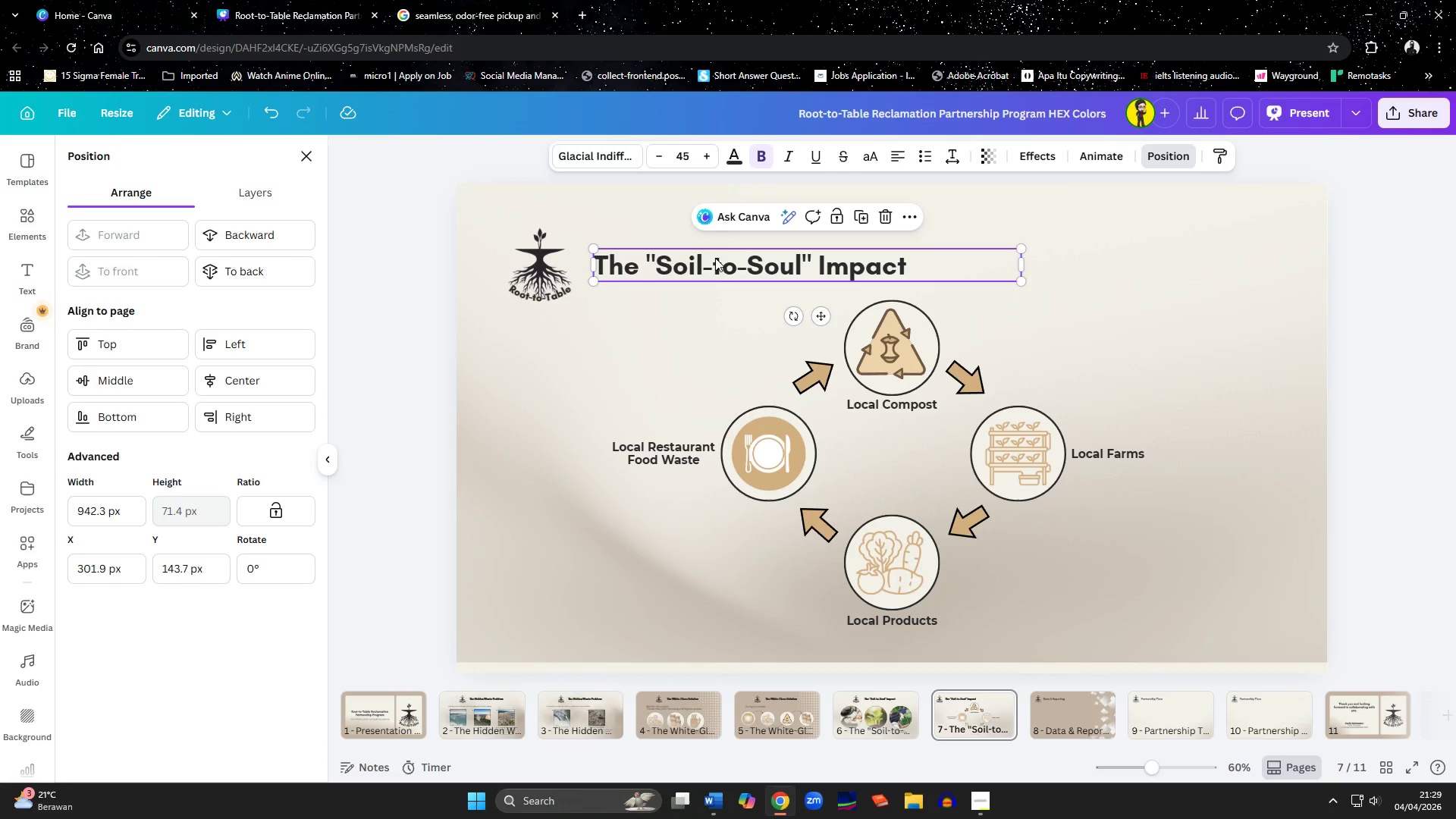 
hold_key(key=ShiftLeft, duration=0.88)
left_click([528, 256])
 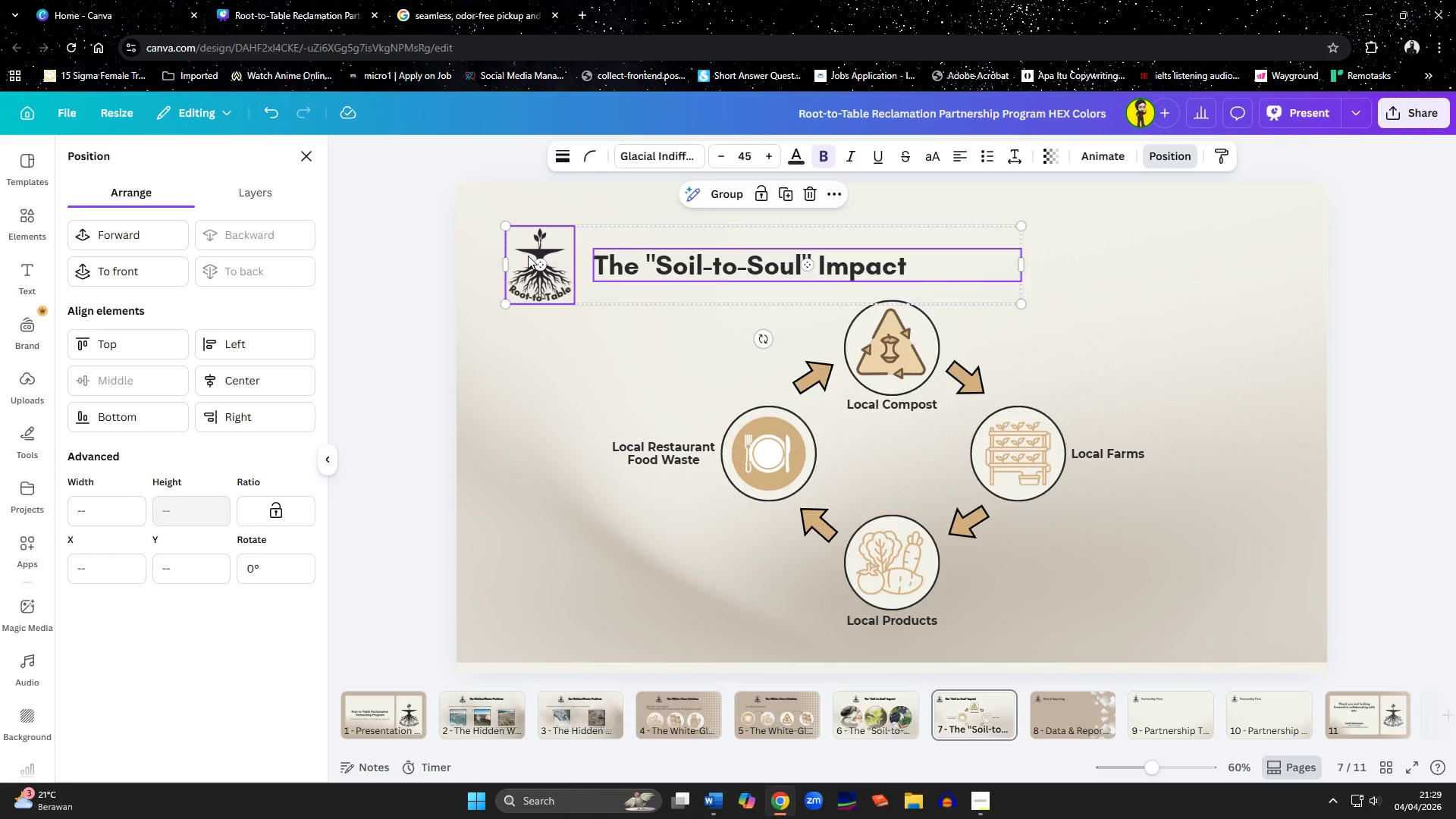 
key(Delete)
 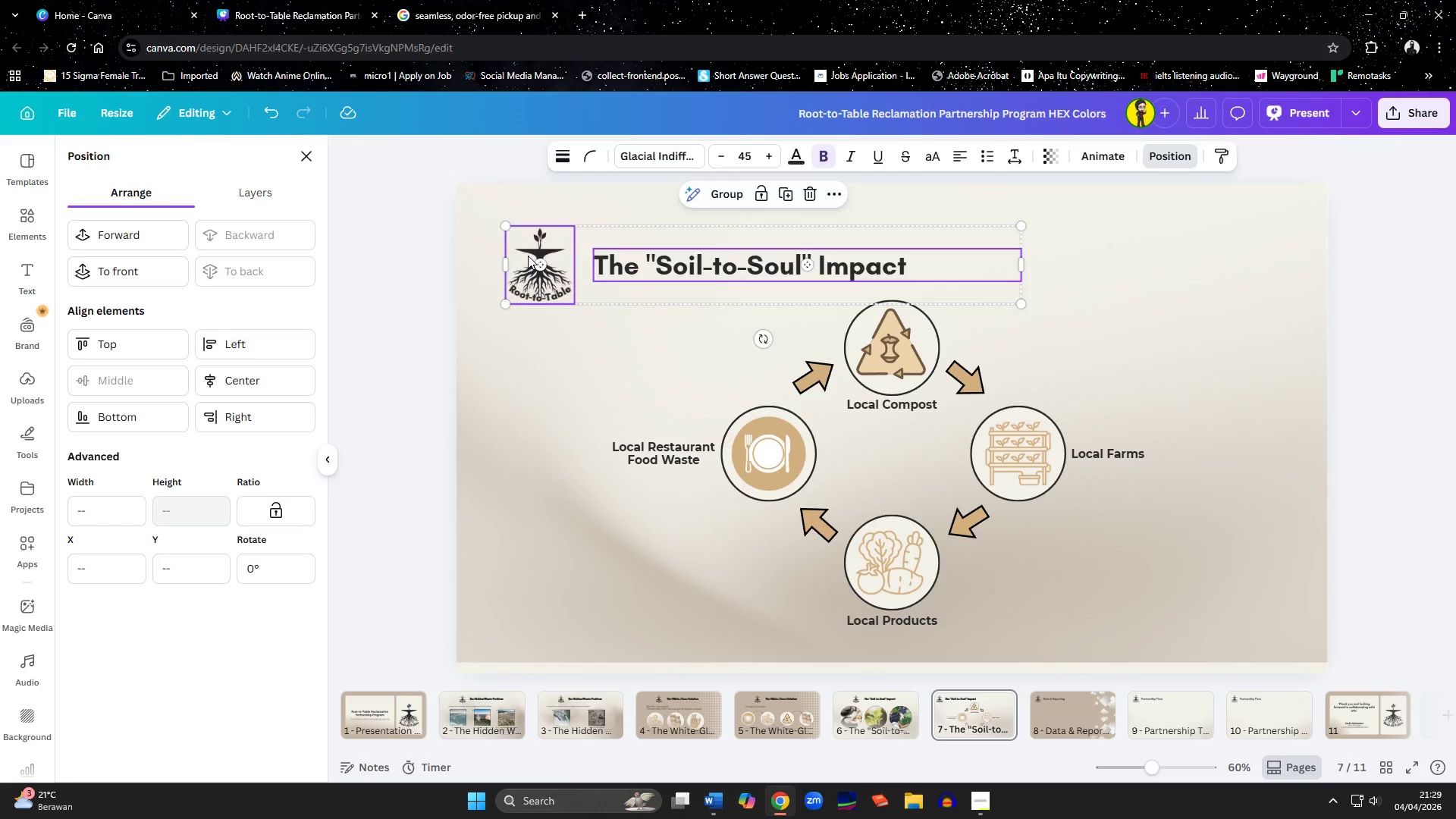 
key(Control+ControlLeft)
 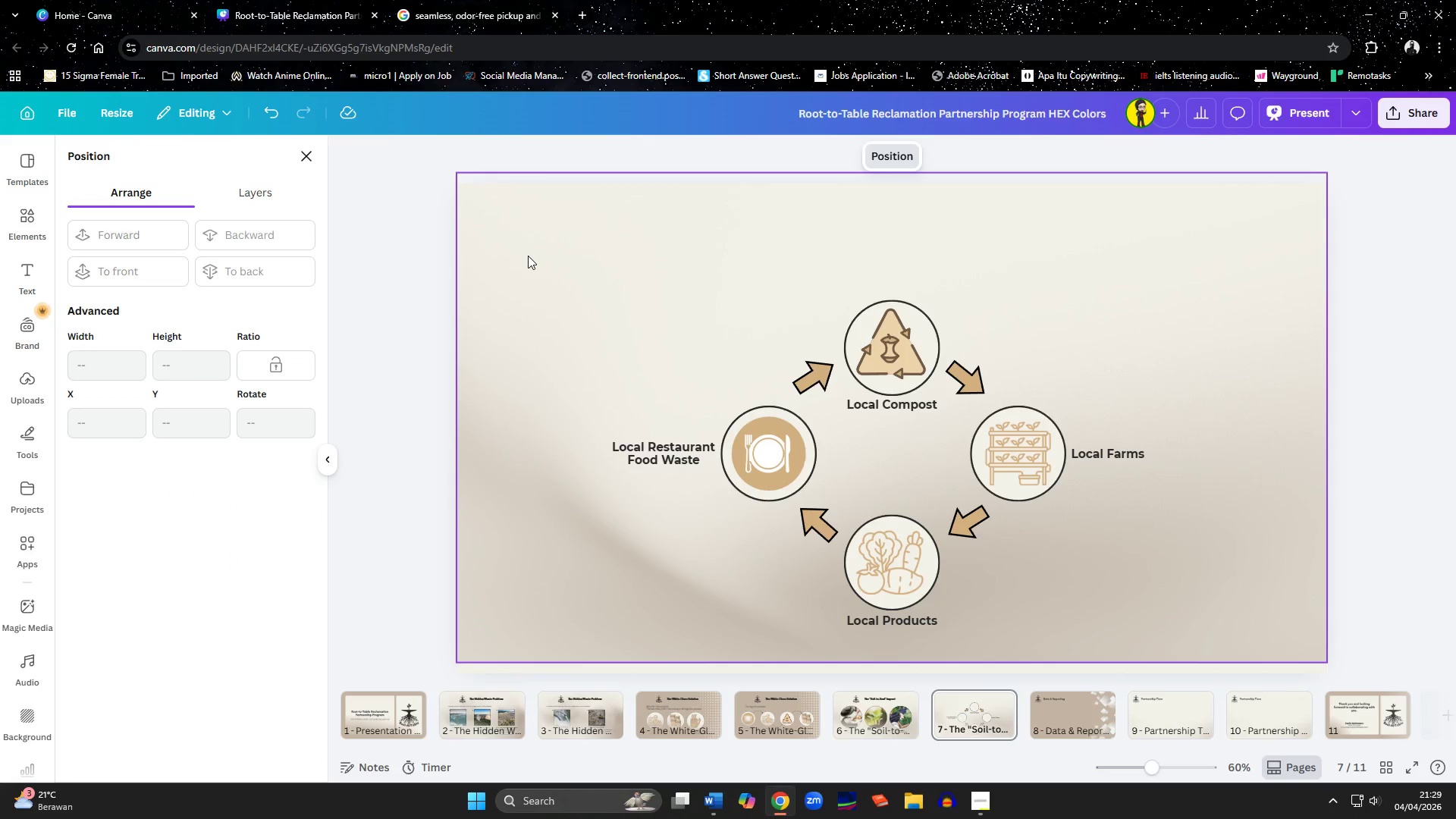 
key(Control+V)
 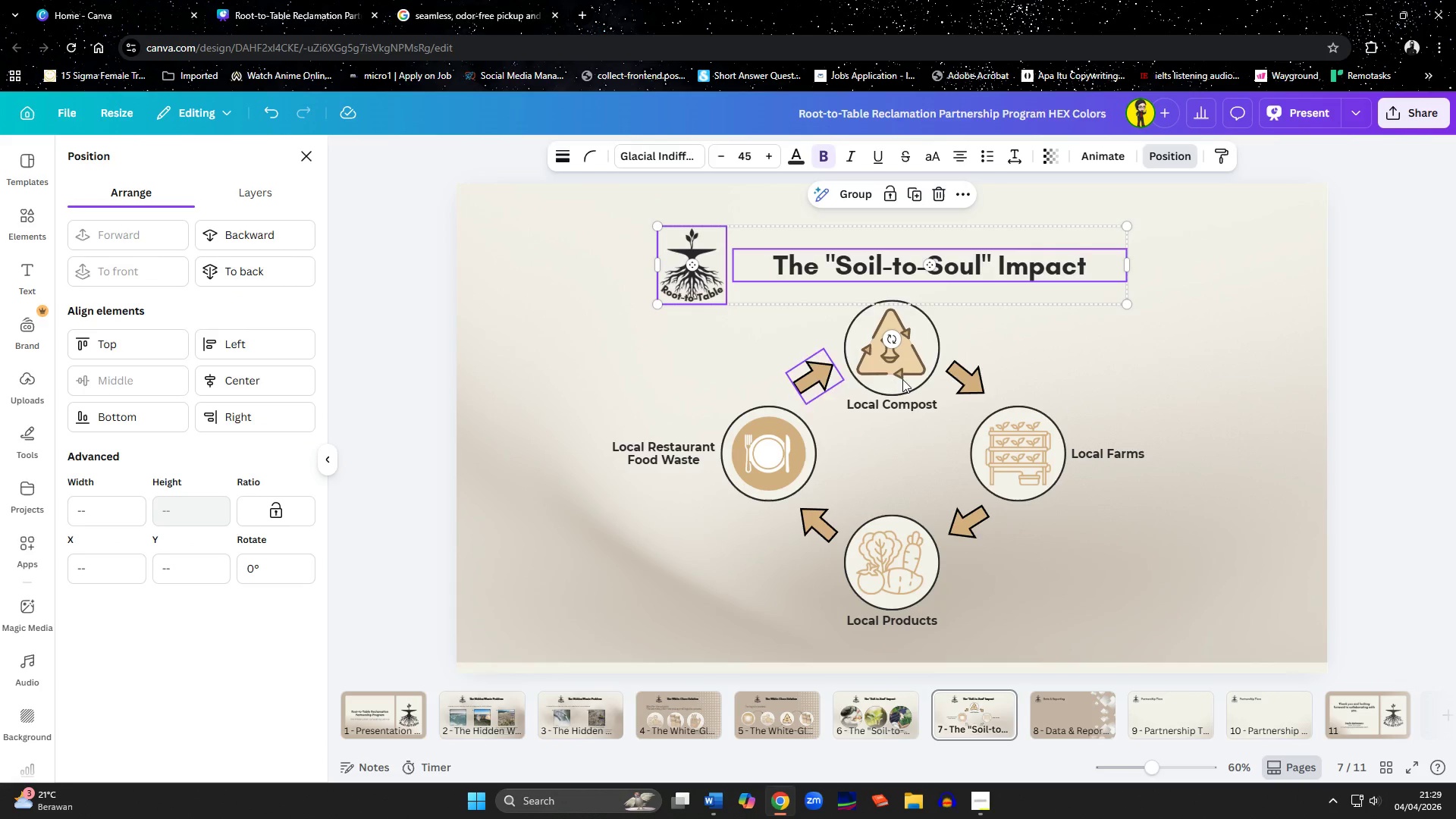 
left_click([1134, 400])
 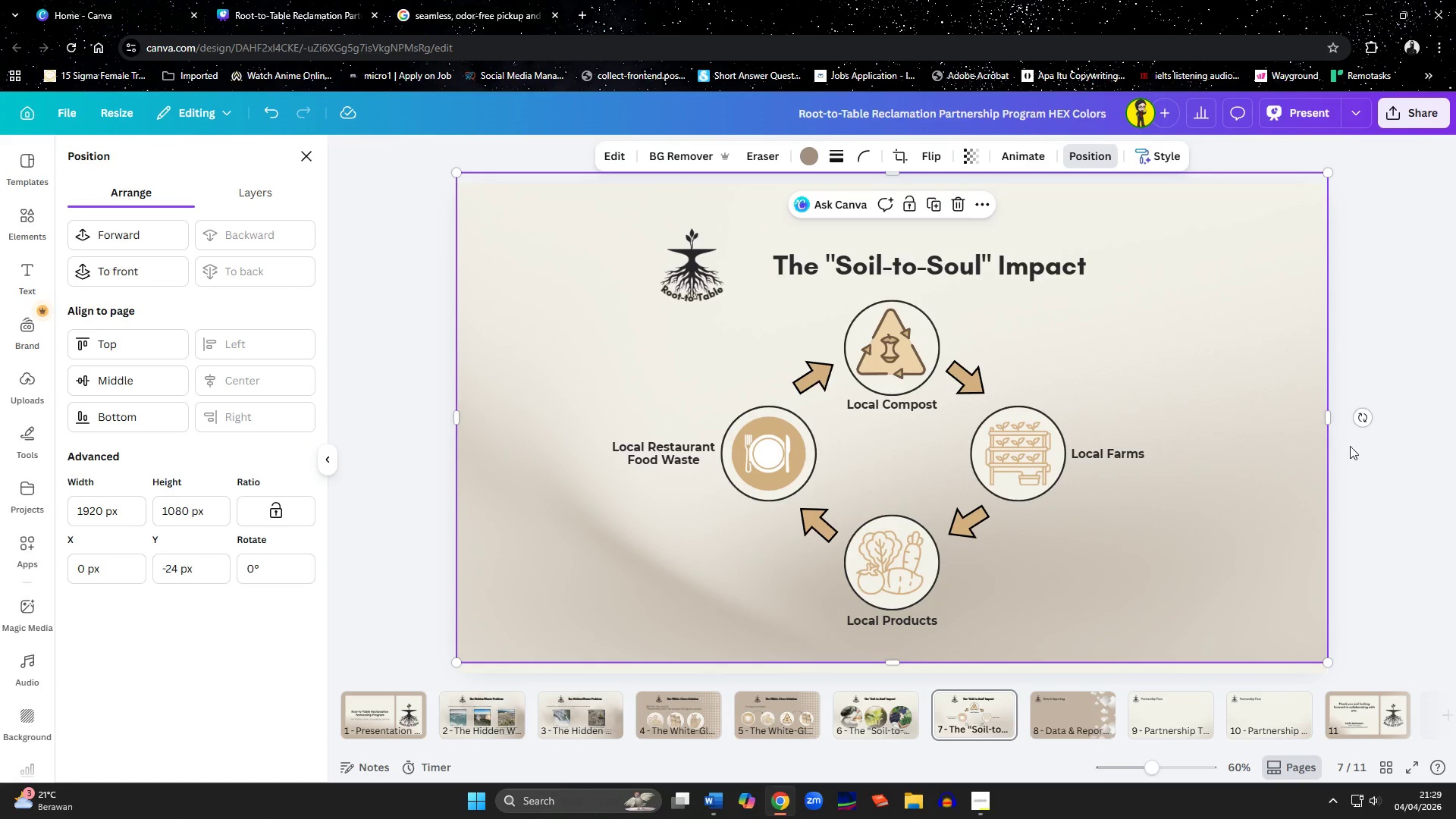 
left_click([1408, 493])
 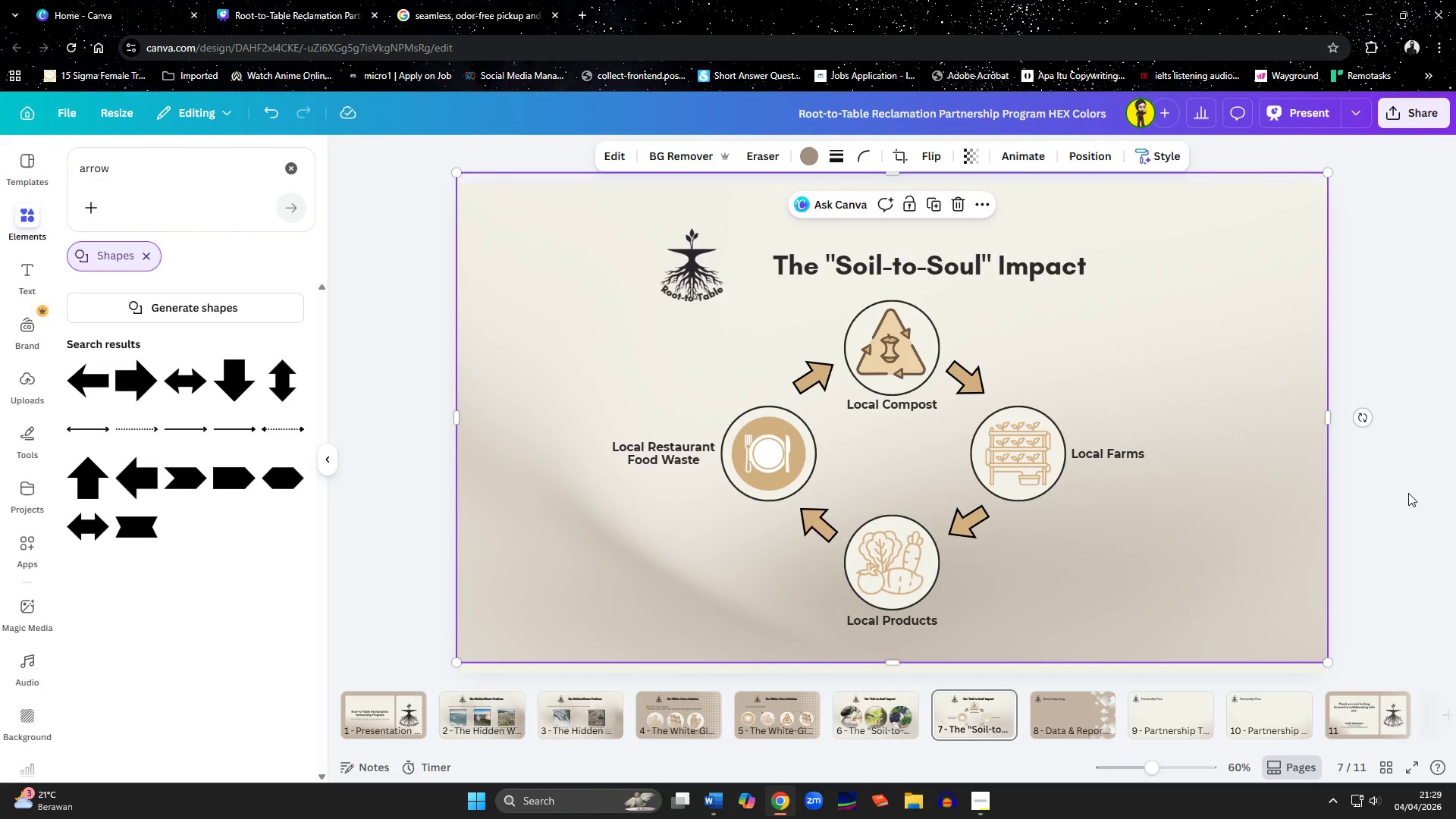 
left_click([1408, 493])
 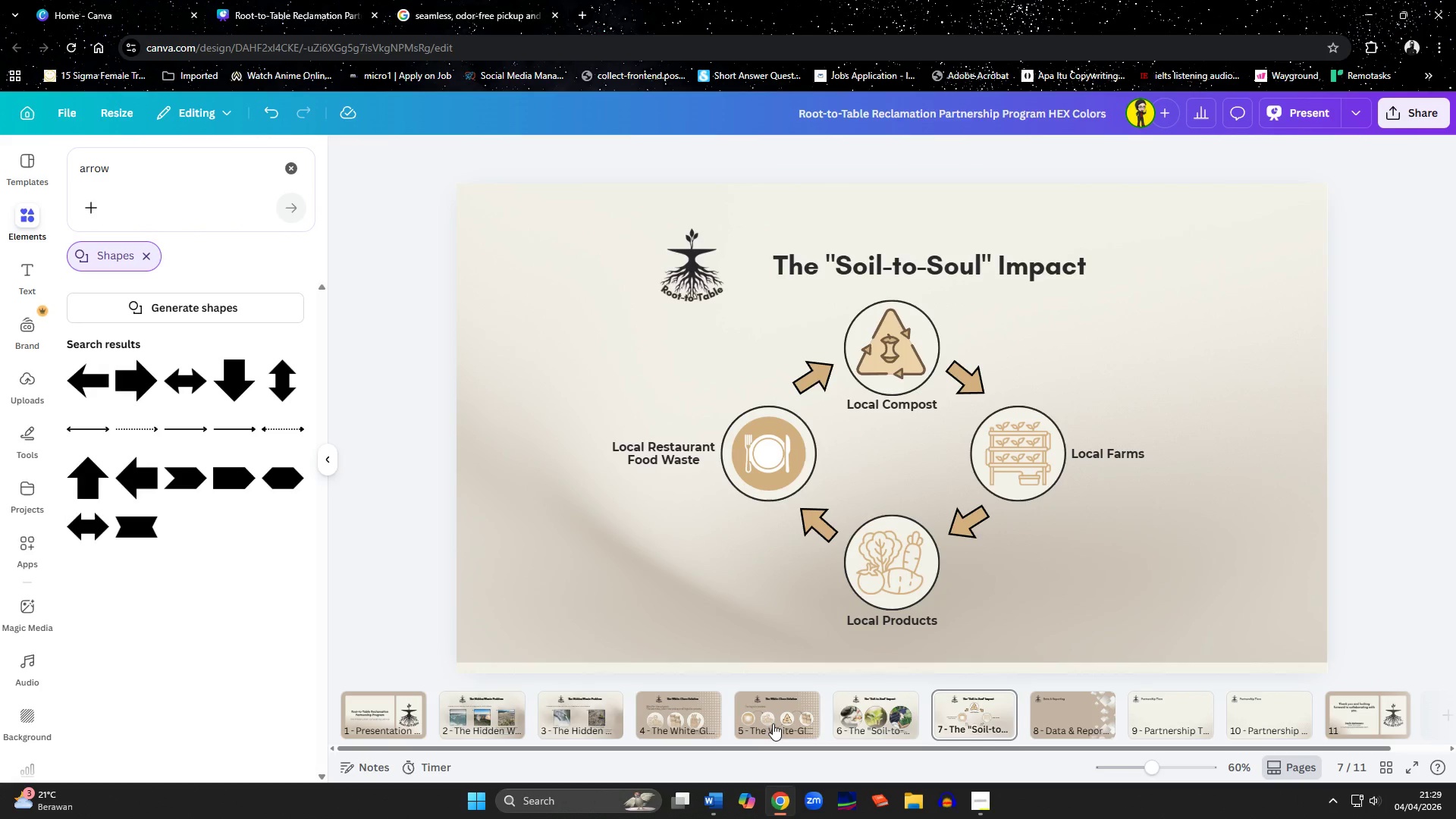 
left_click([565, 702])
 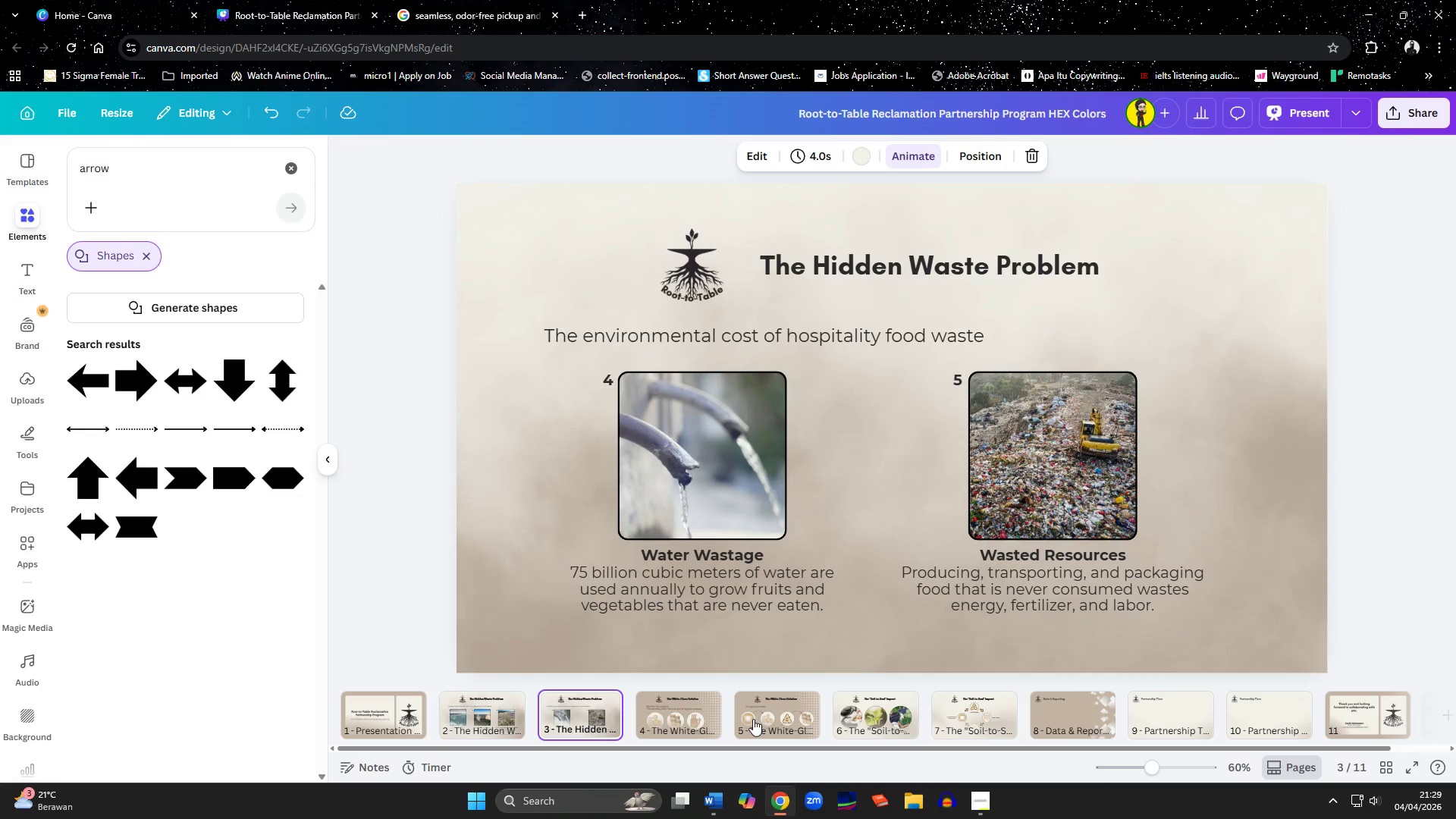 
left_click([689, 706])
 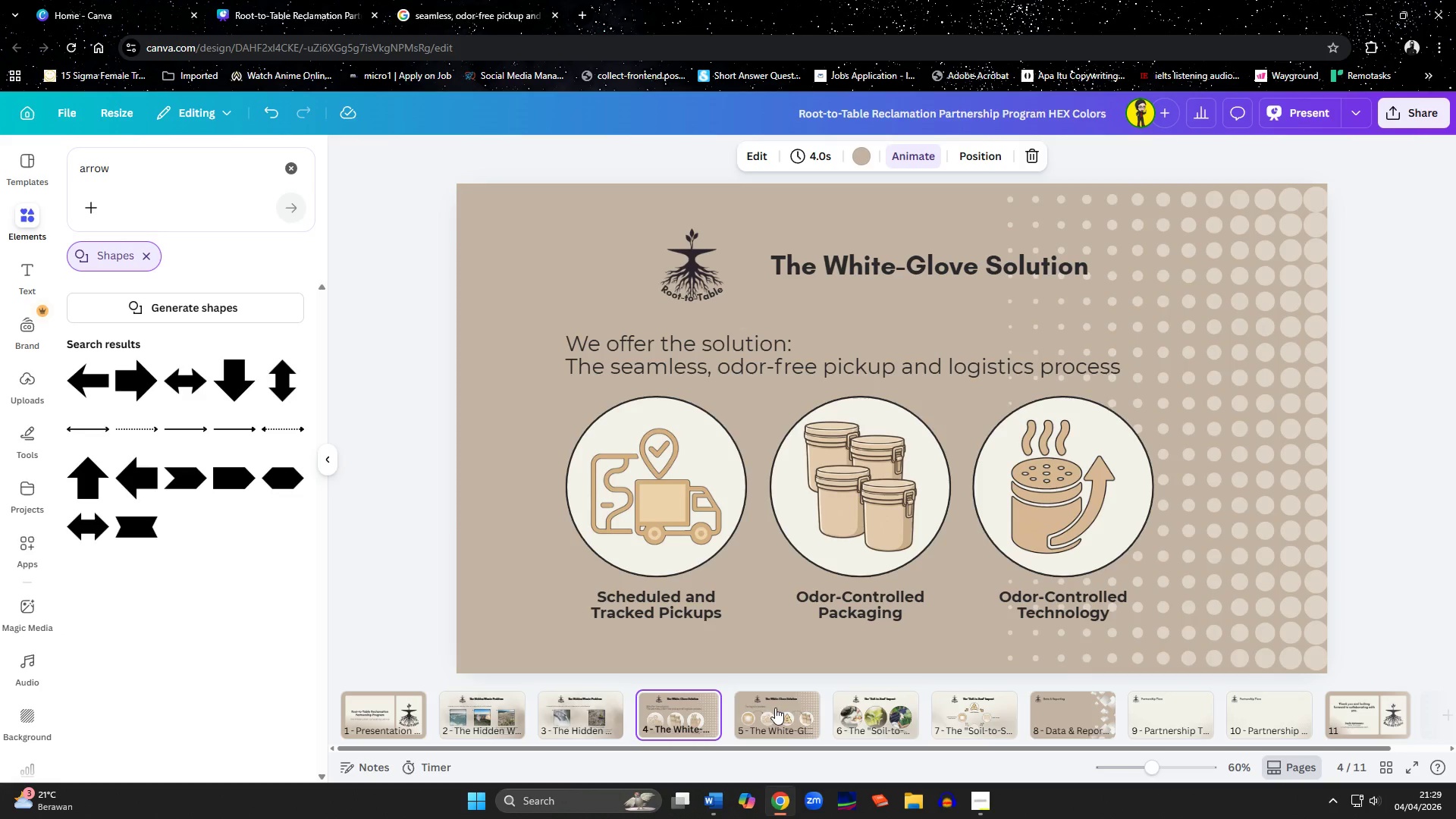 
left_click([785, 709])
 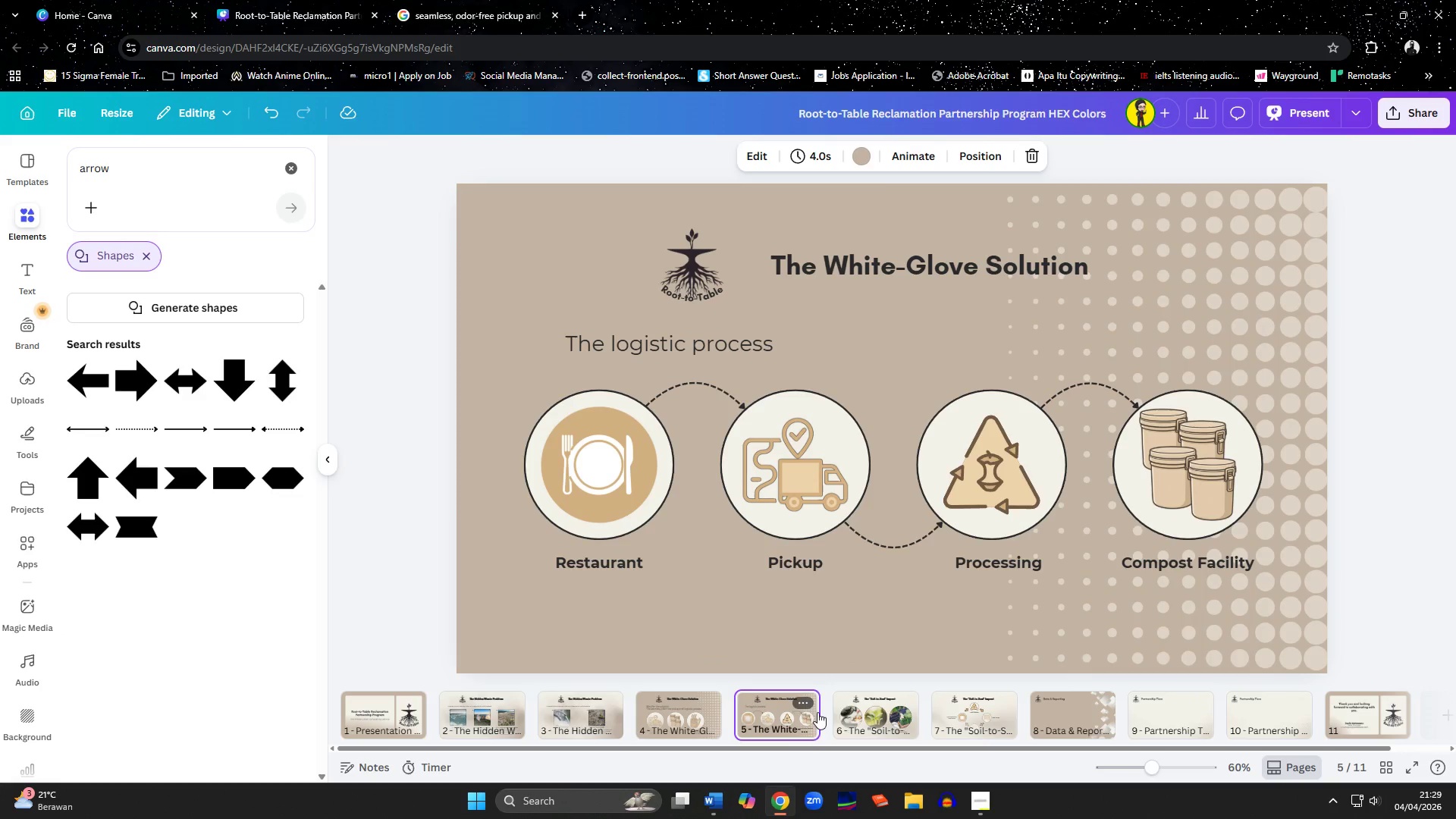 
left_click([881, 718])
 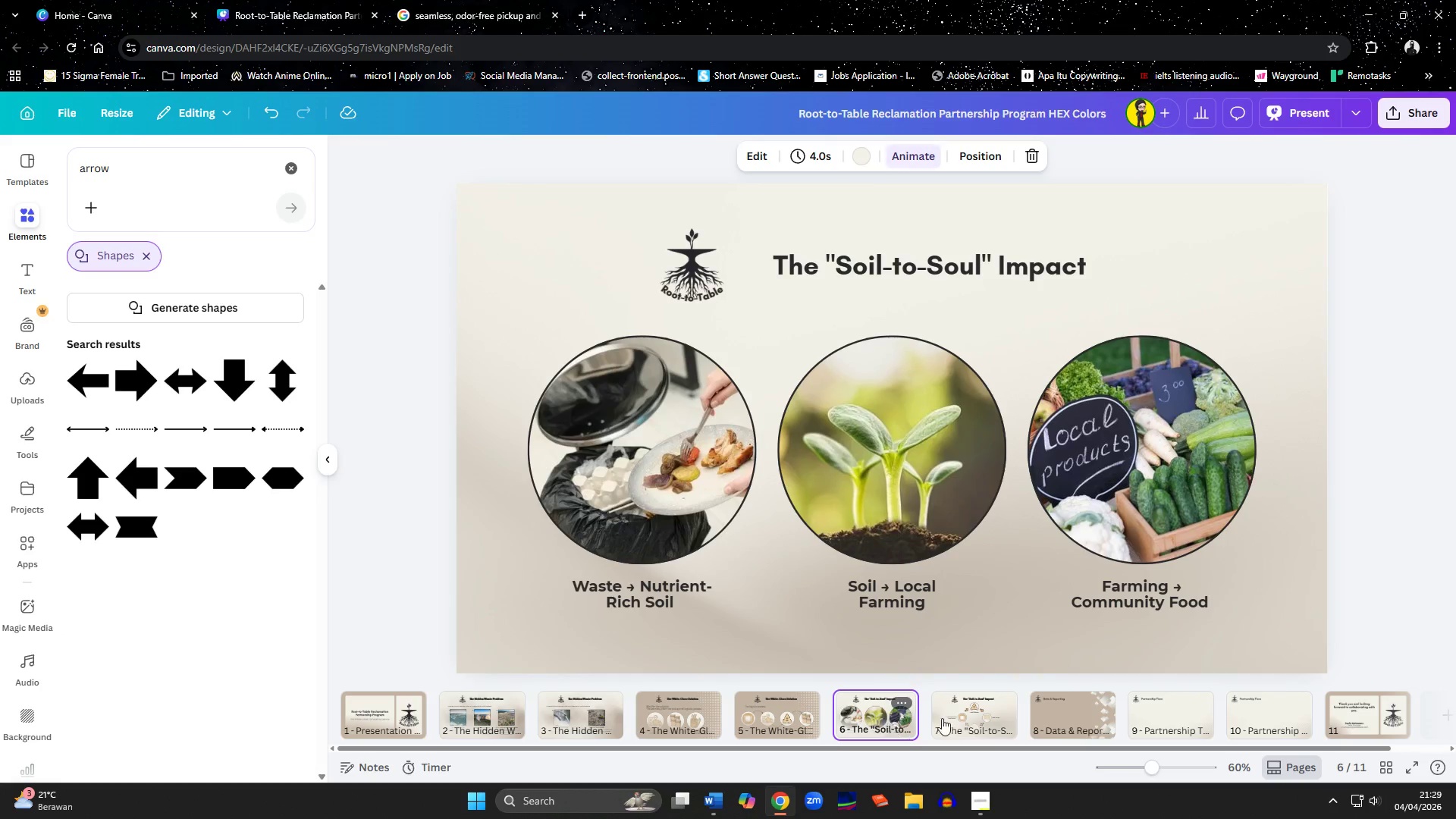 
left_click([987, 718])
 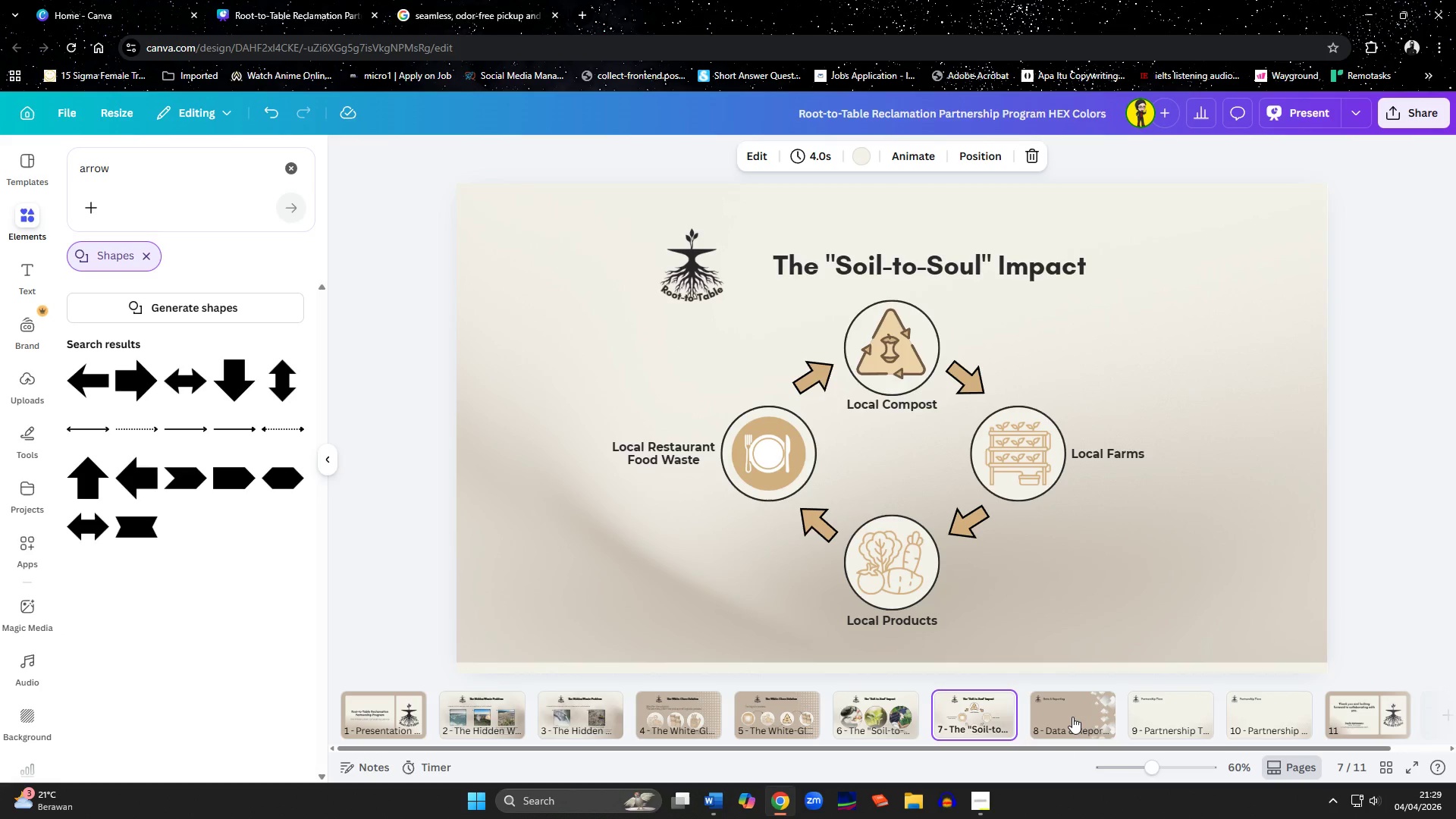 
wait(5.45)
 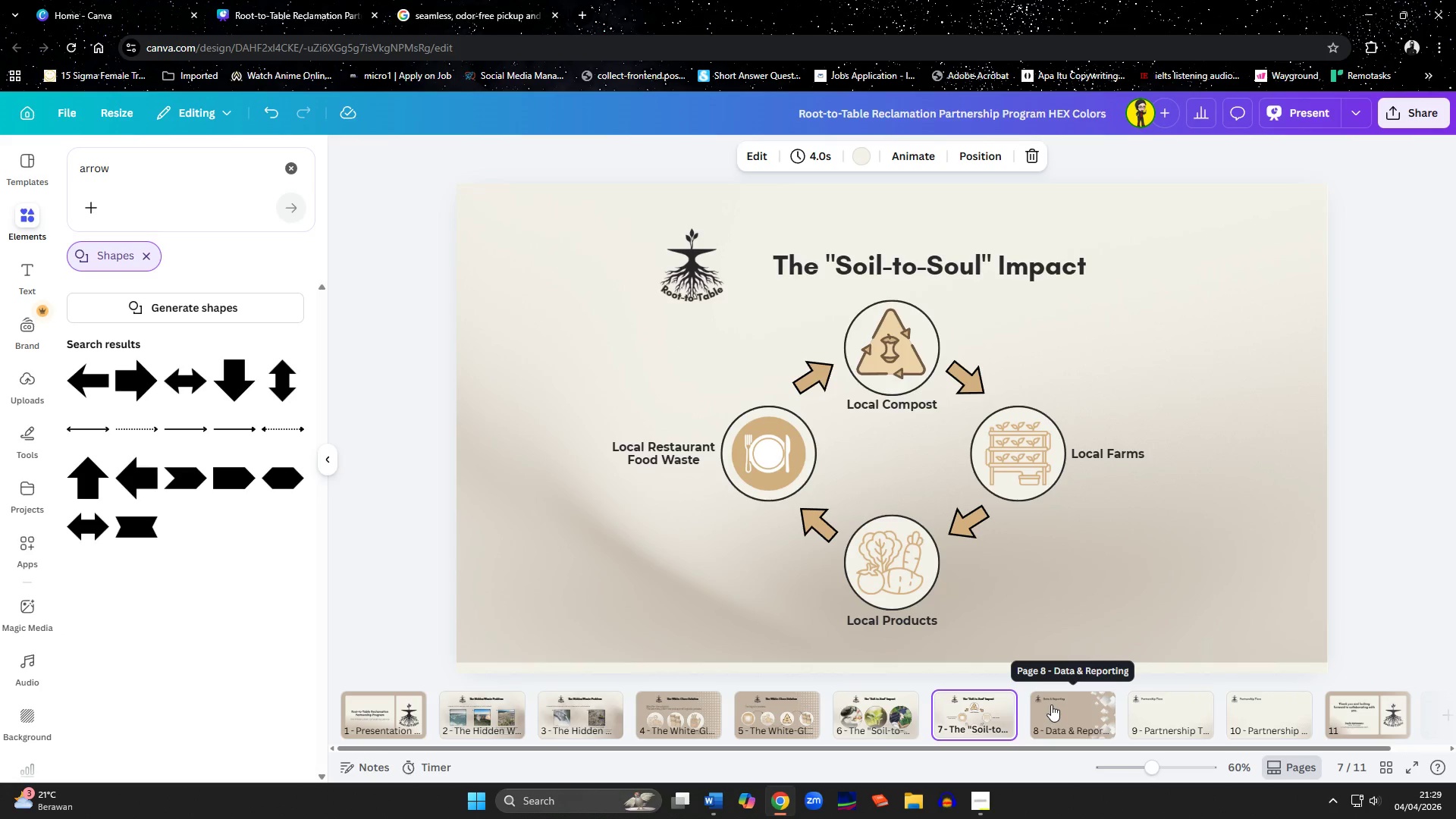 
left_click([759, 706])
 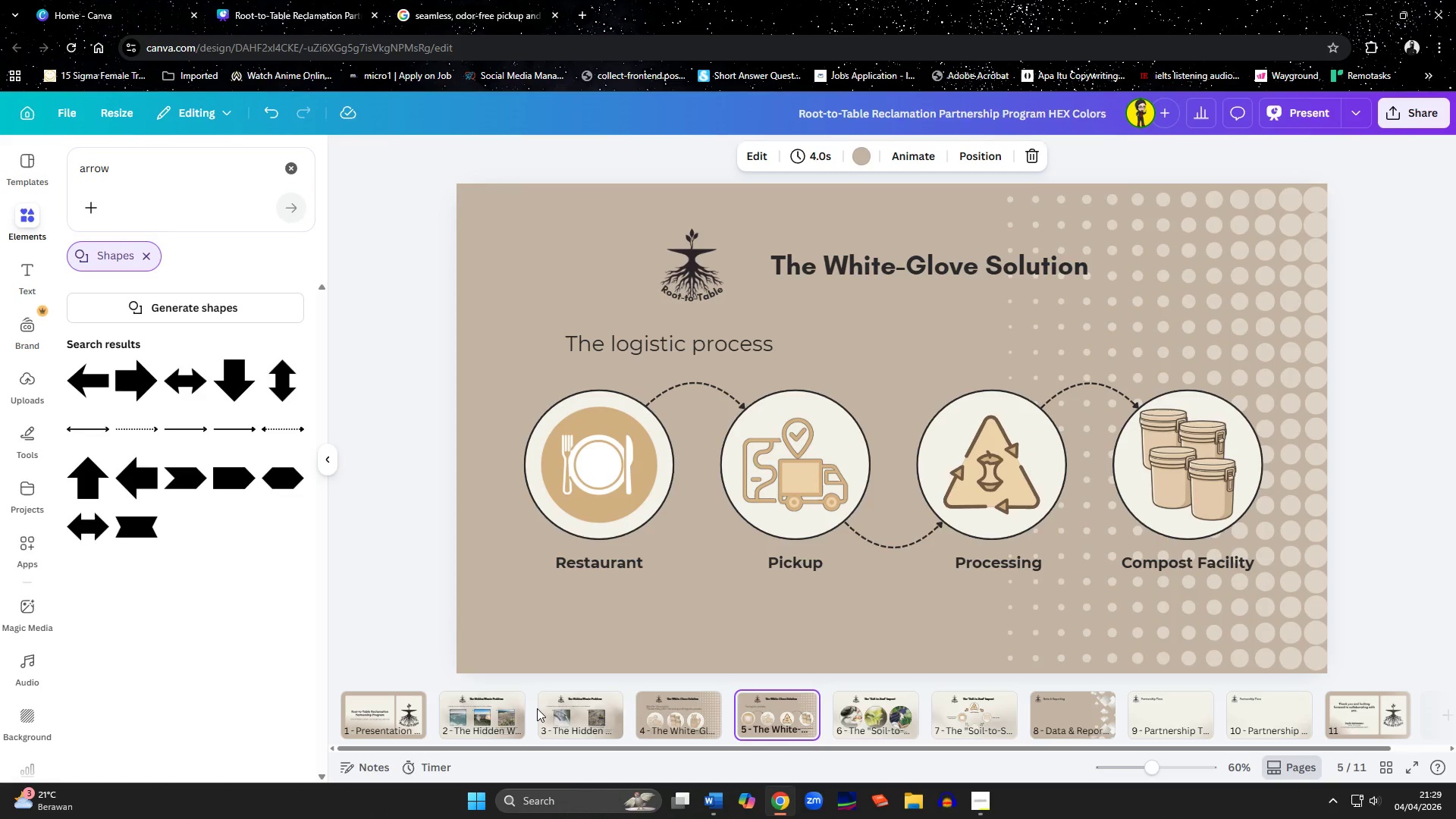 
left_click([537, 708])
 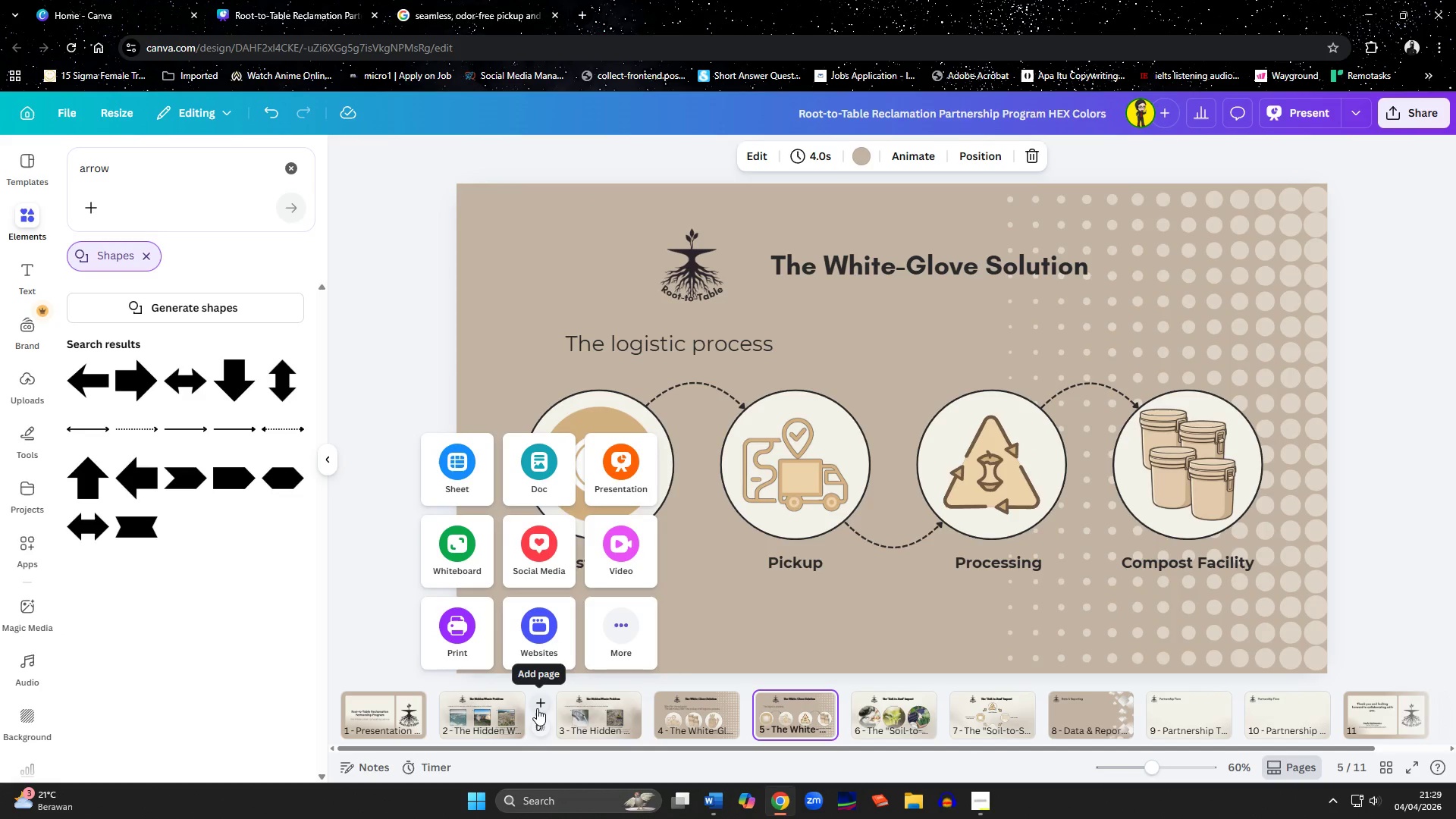 
left_click([617, 714])
 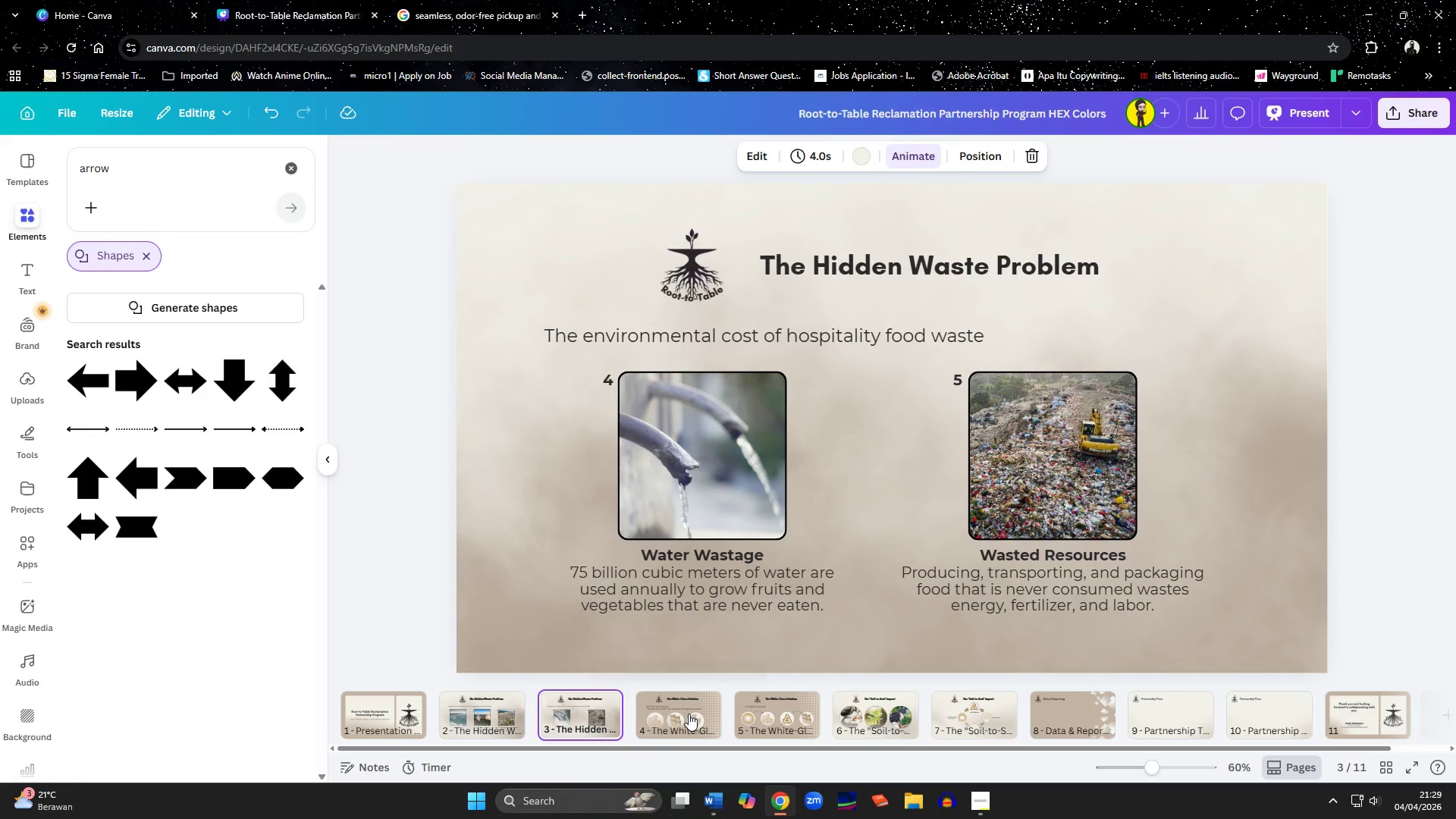 
left_click([688, 708])
 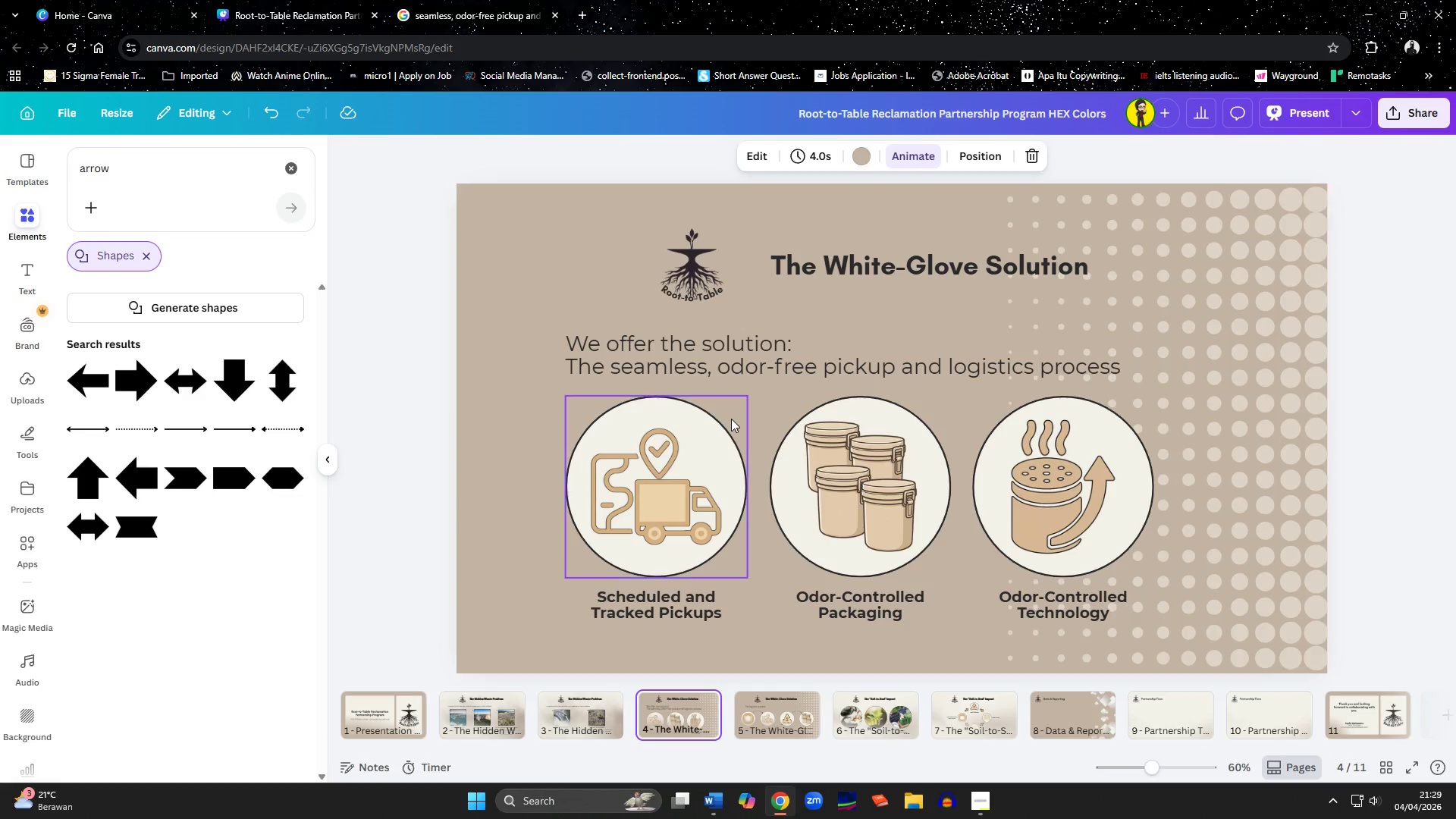 
left_click_drag(start_coordinate=[705, 282], to_coordinate=[717, 281])
 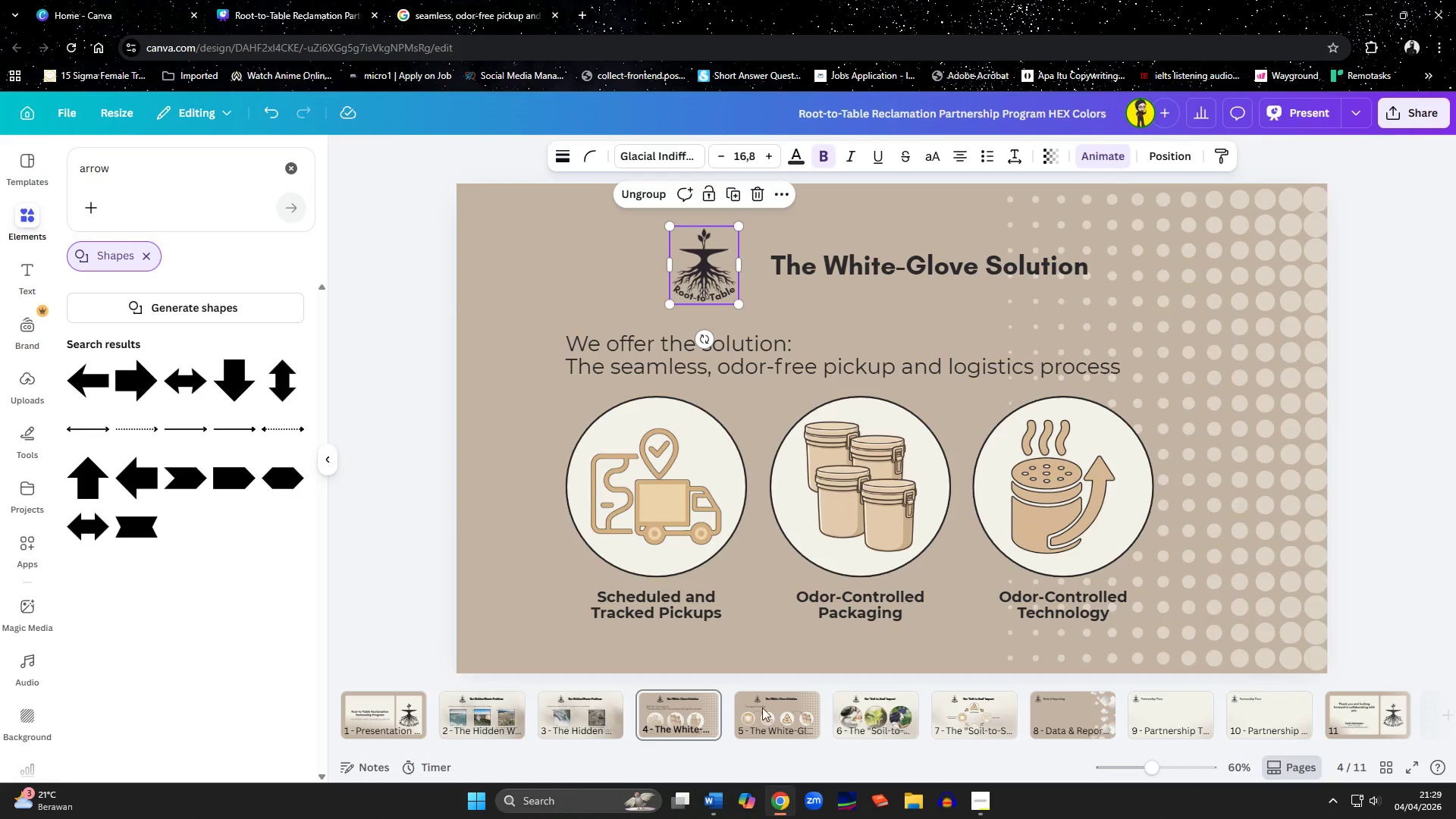 
left_click([759, 720])
 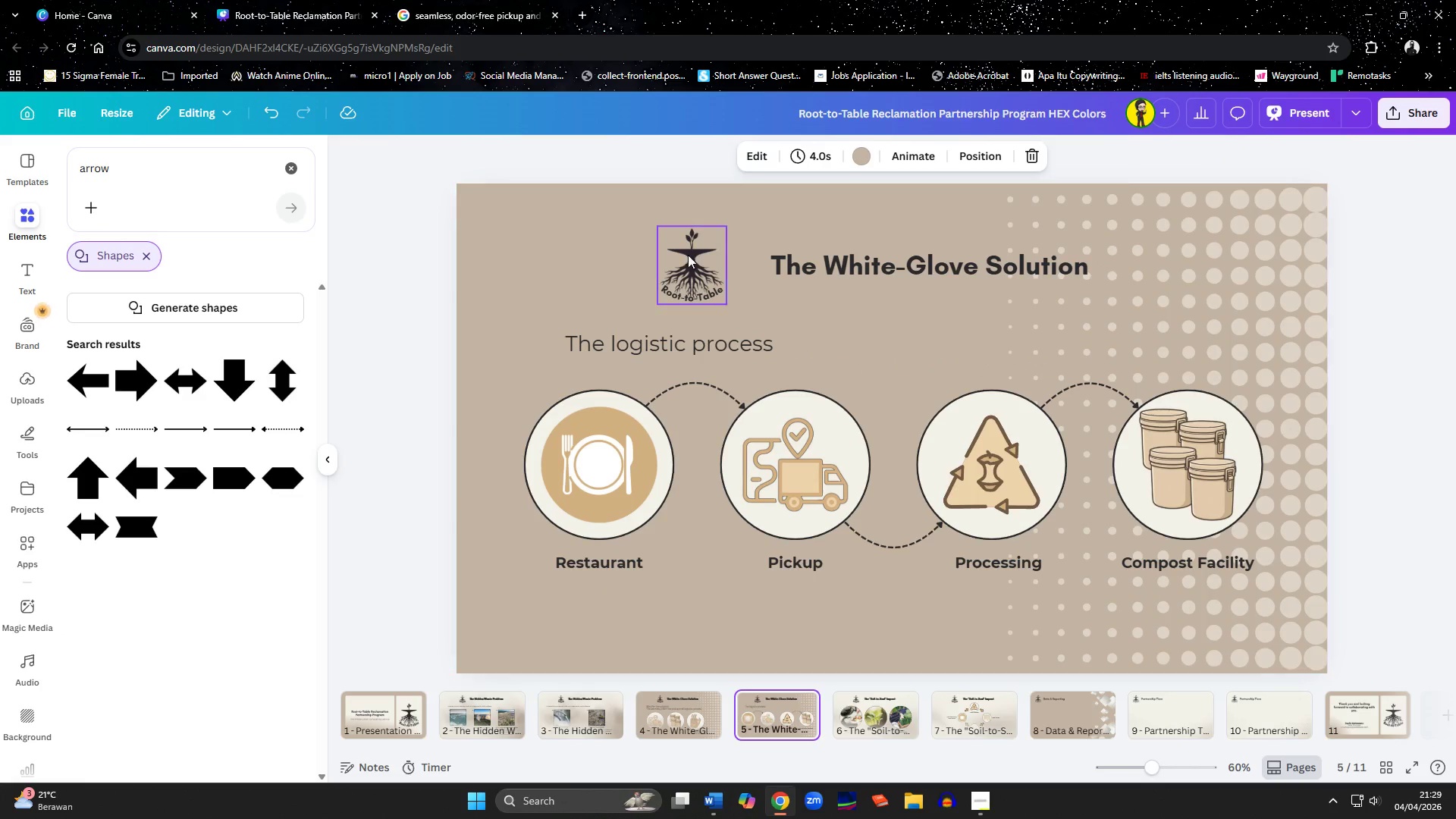 
left_click_drag(start_coordinate=[690, 268], to_coordinate=[702, 268])
 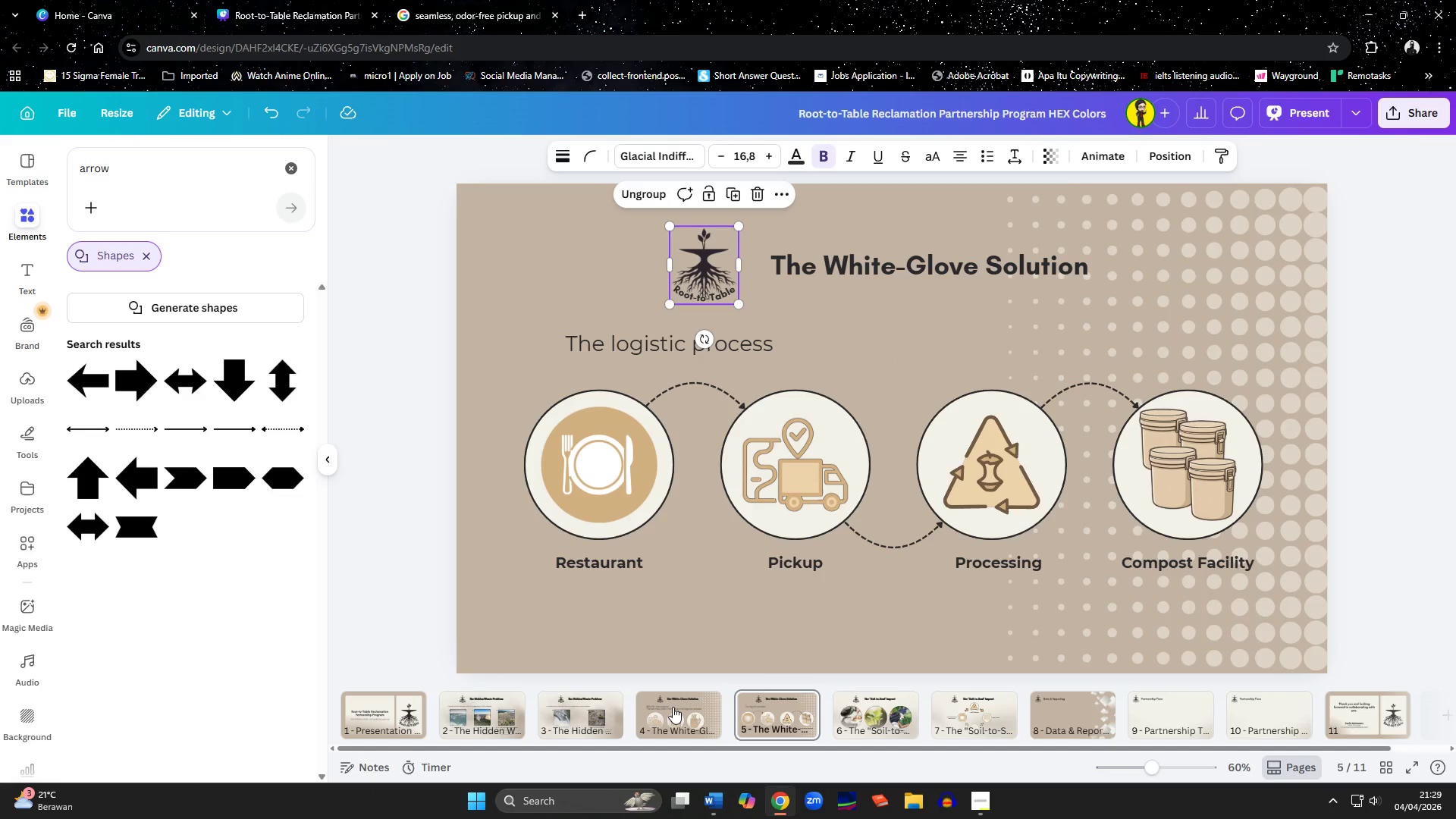 
left_click([673, 707])
 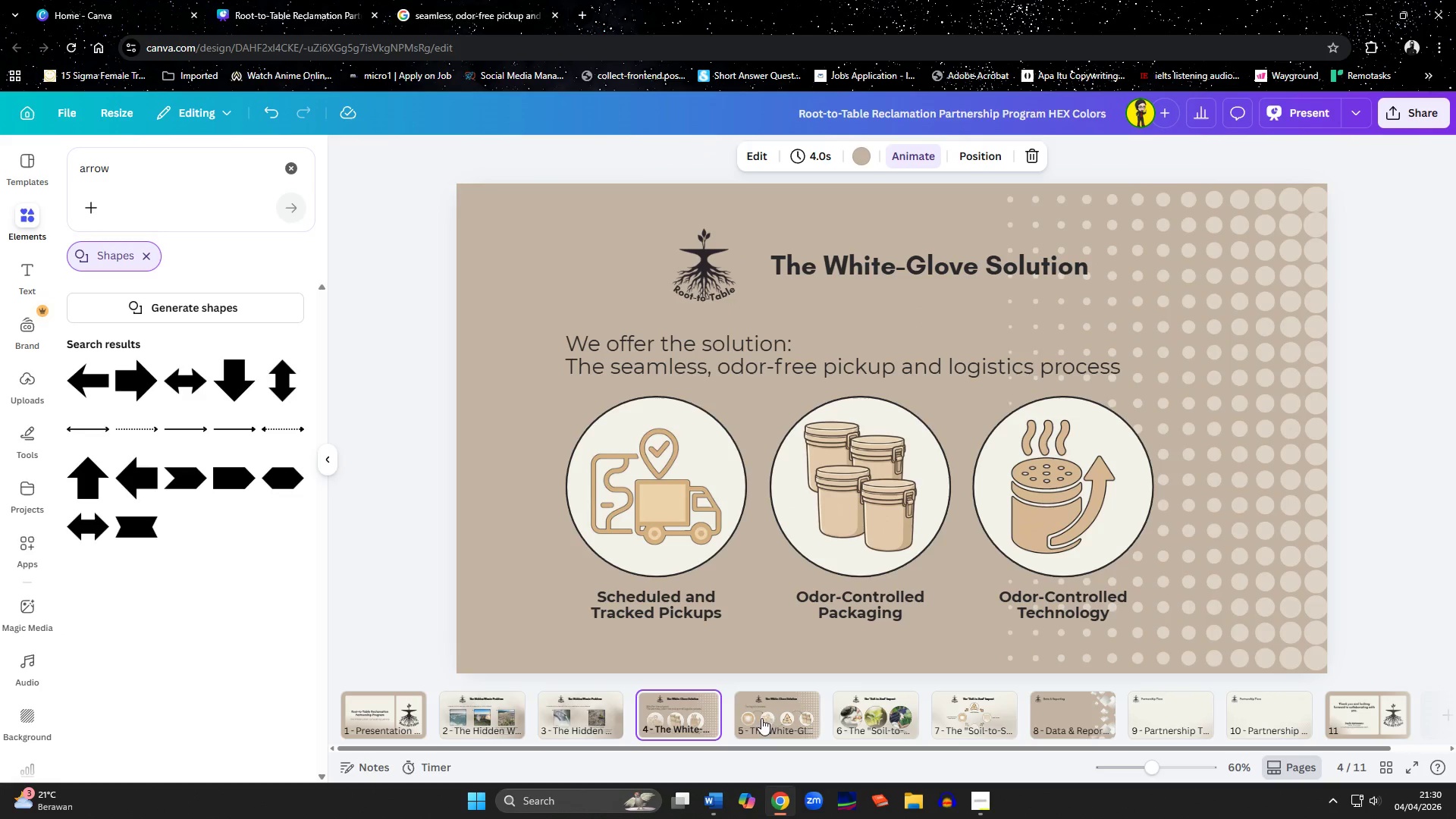 
left_click([780, 718])
 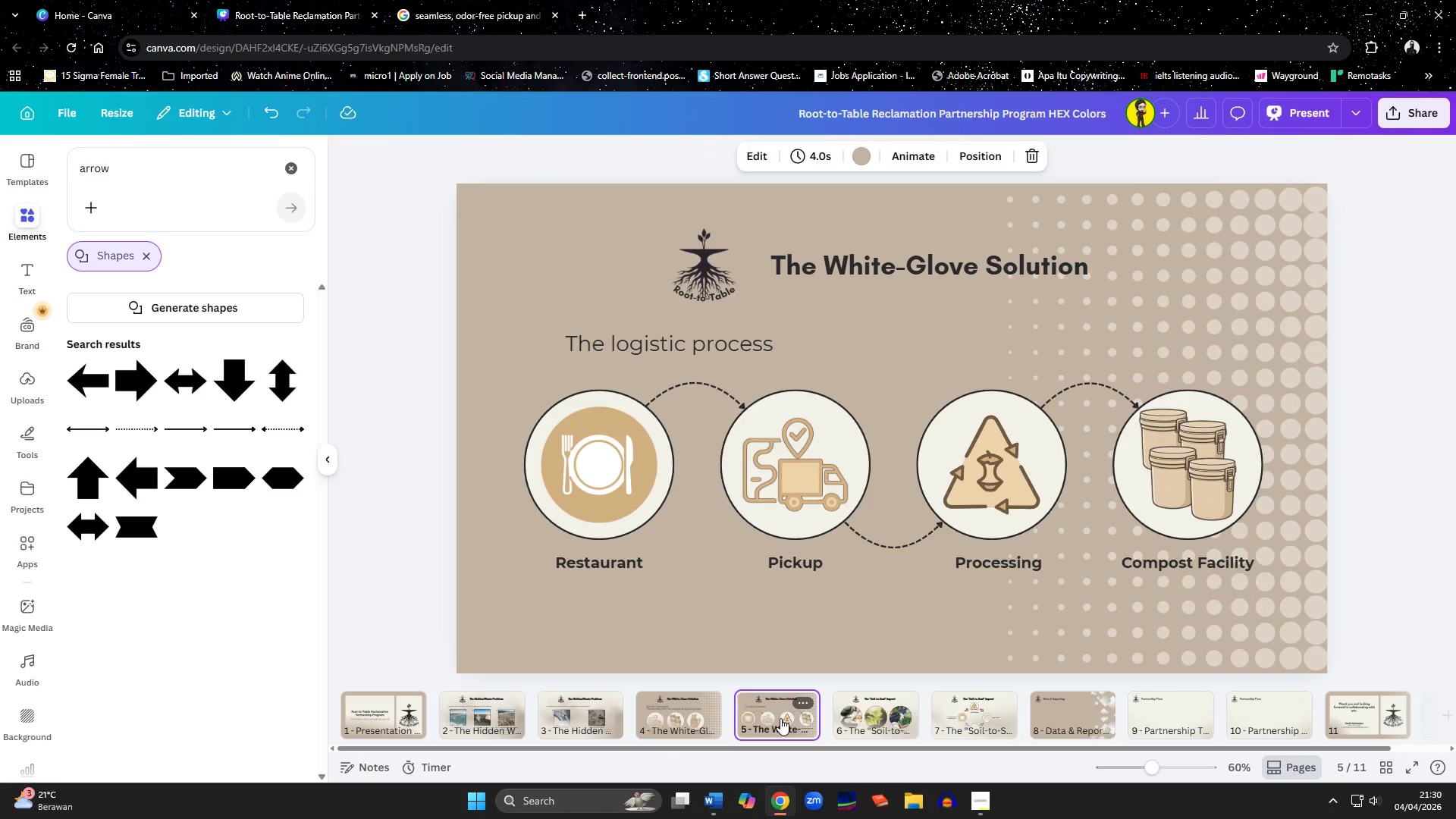 
left_click([693, 708])
 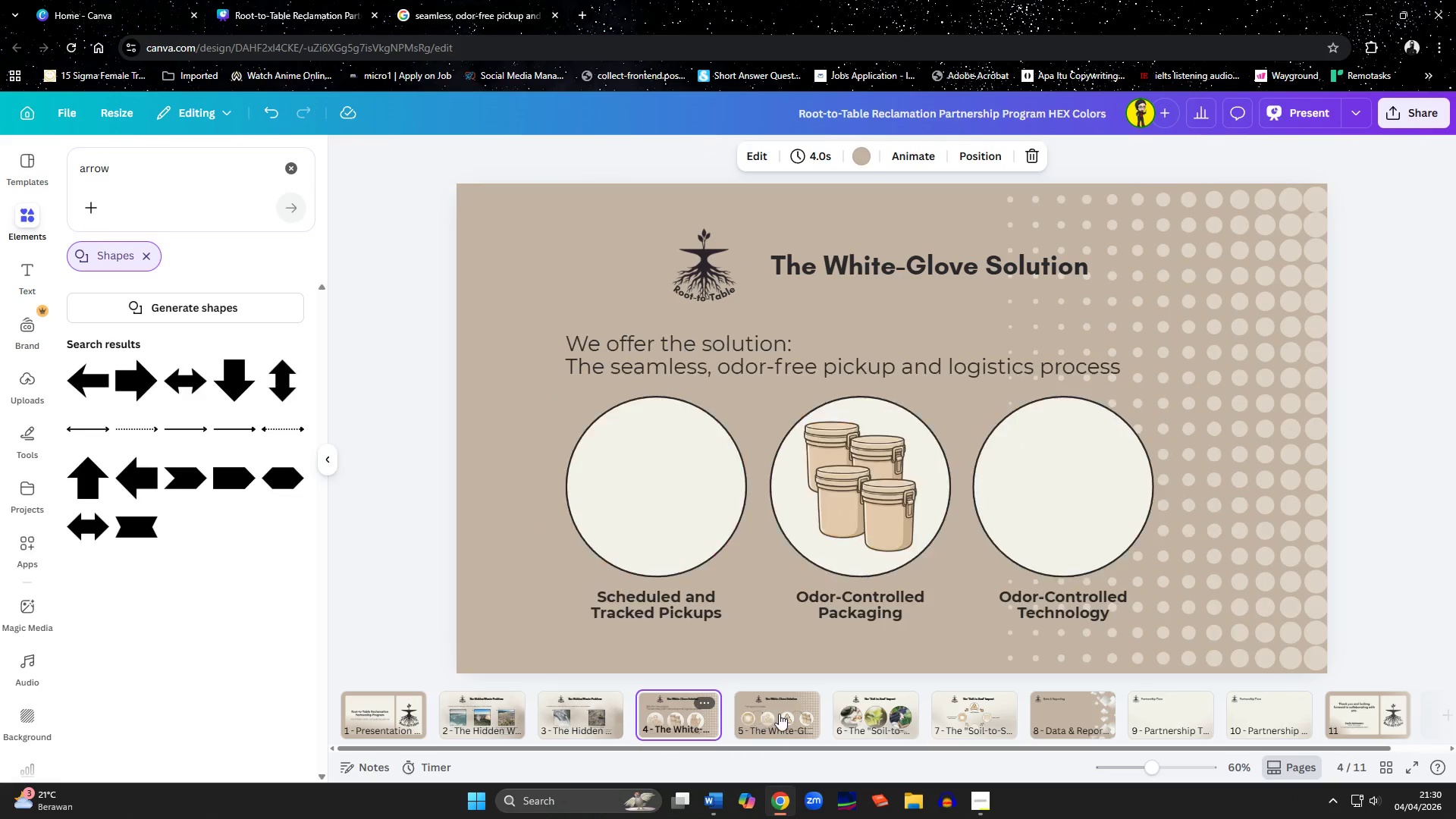 
left_click([788, 714])
 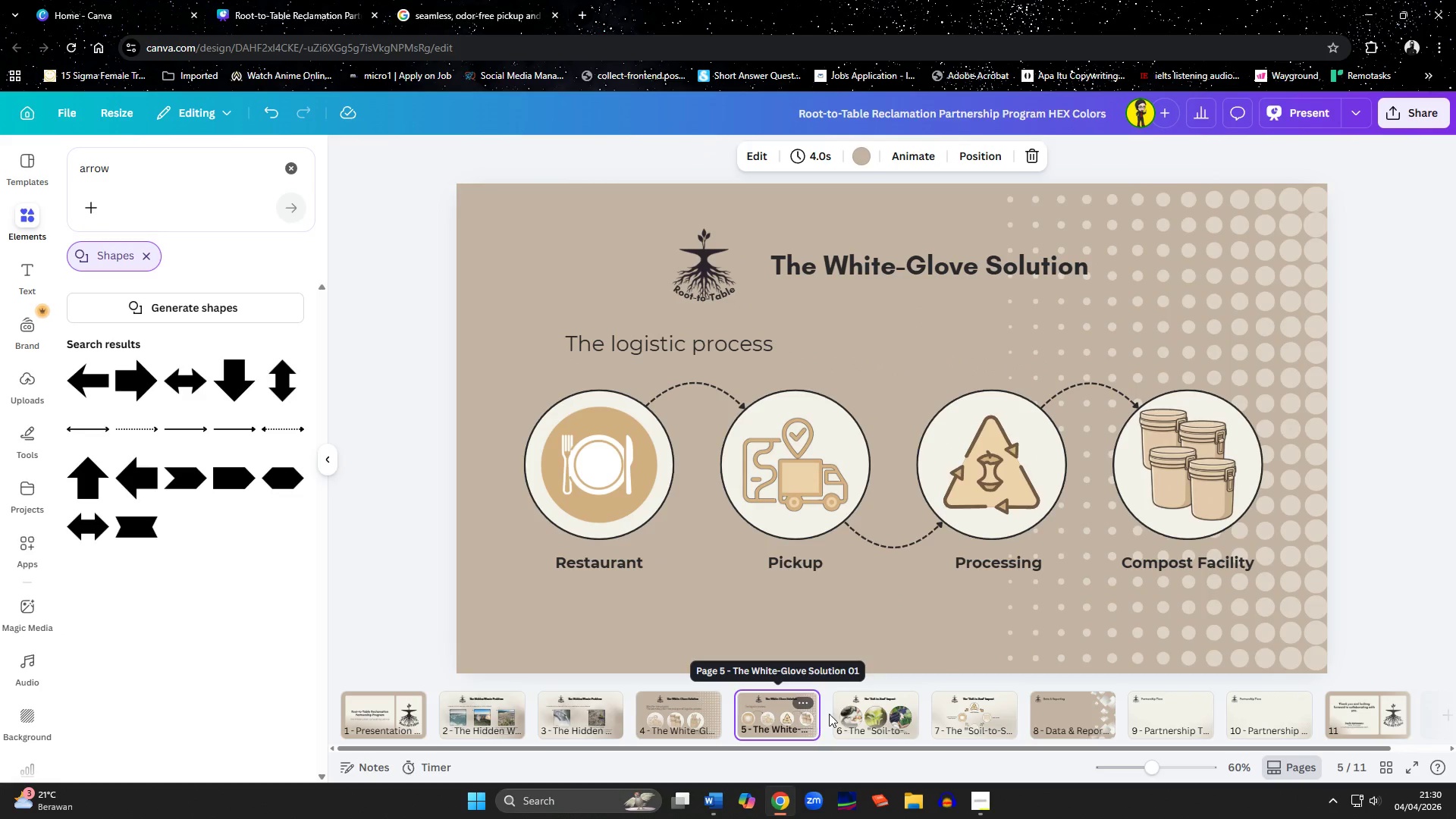 
left_click([886, 714])
 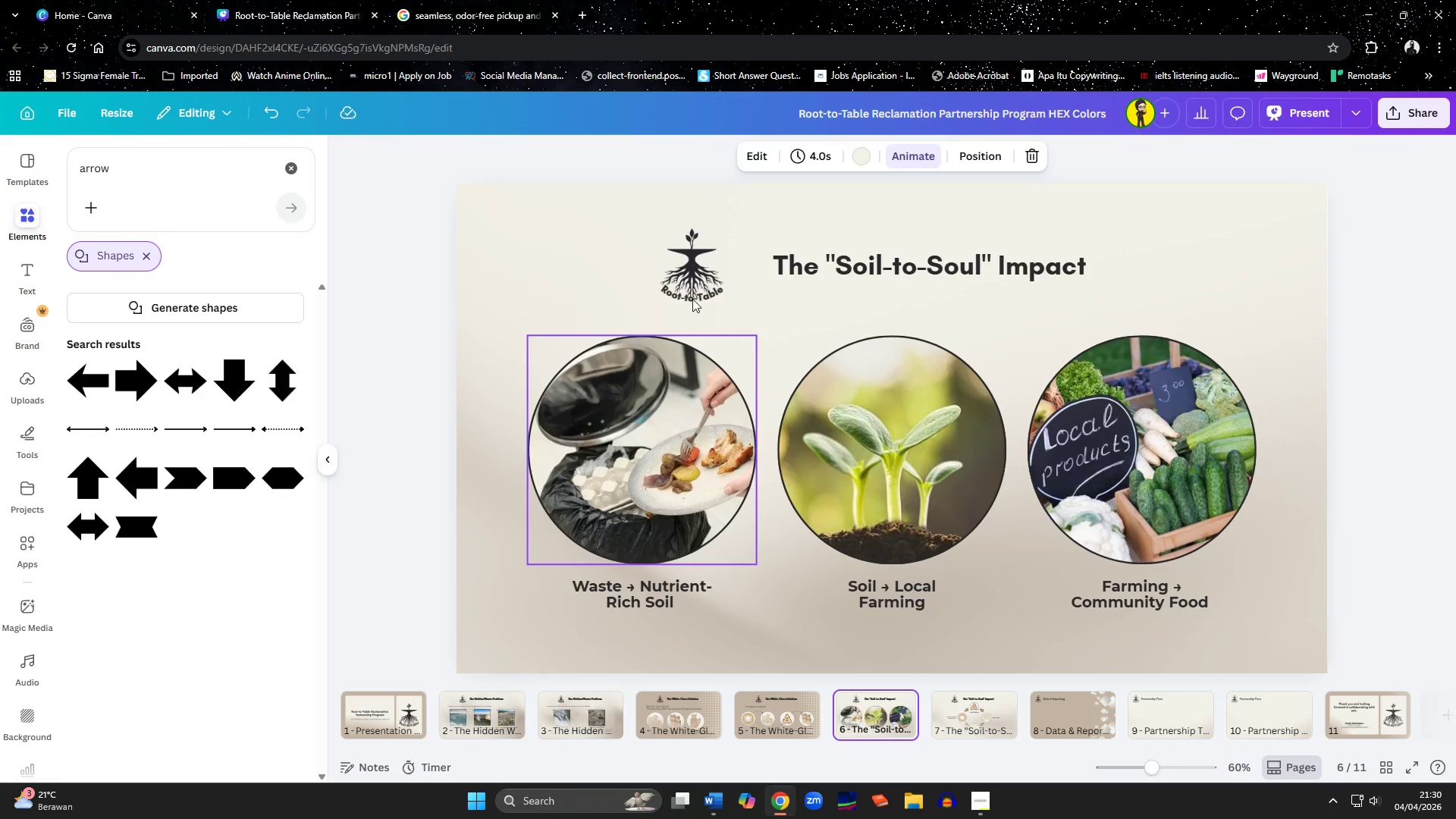 
left_click_drag(start_coordinate=[692, 277], to_coordinate=[713, 277])
 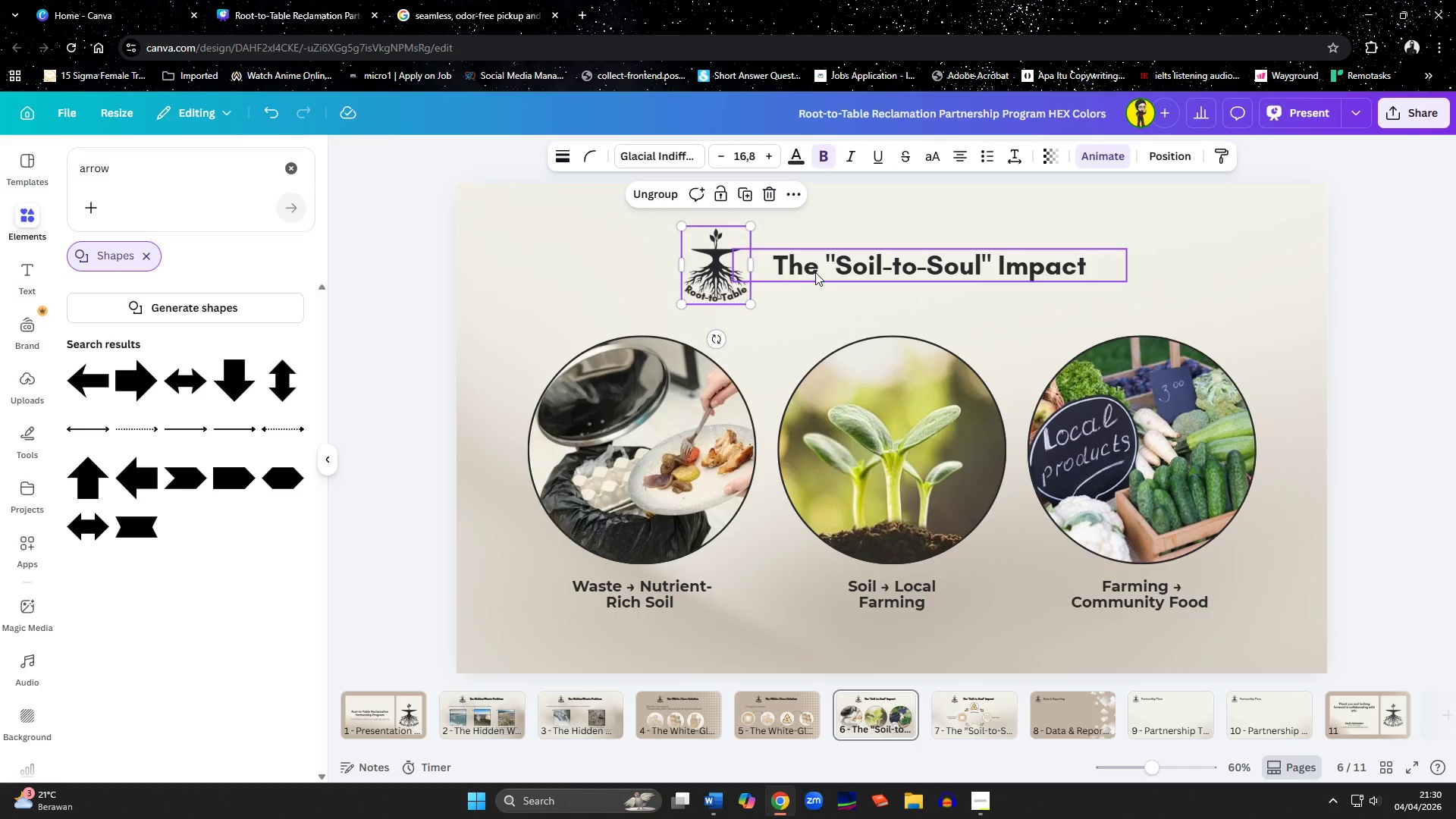 
hold_key(key=ShiftLeft, duration=0.53)
left_click_drag(start_coordinate=[816, 272], to_coordinate=[802, 278])
 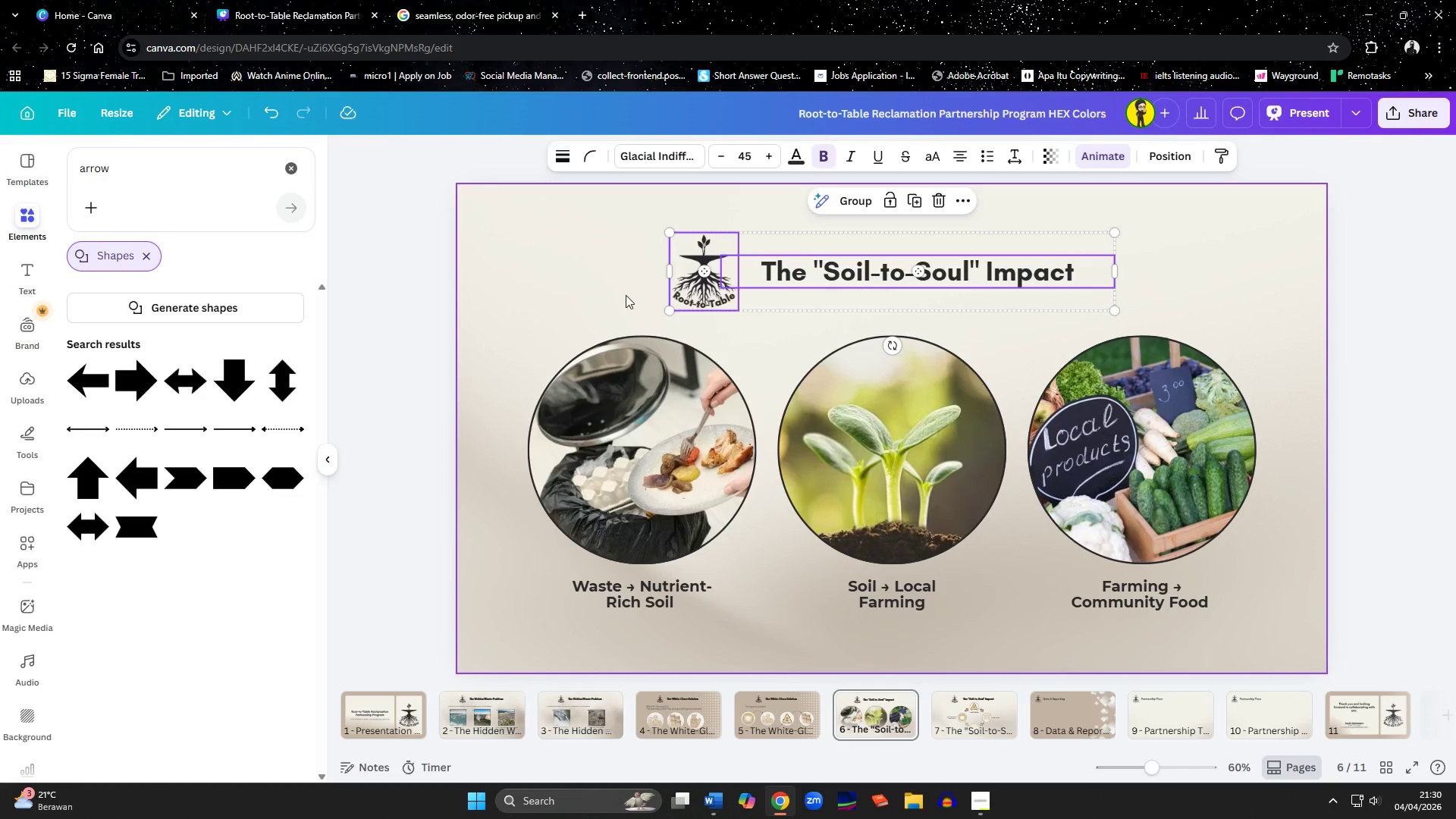 
left_click([622, 287])
 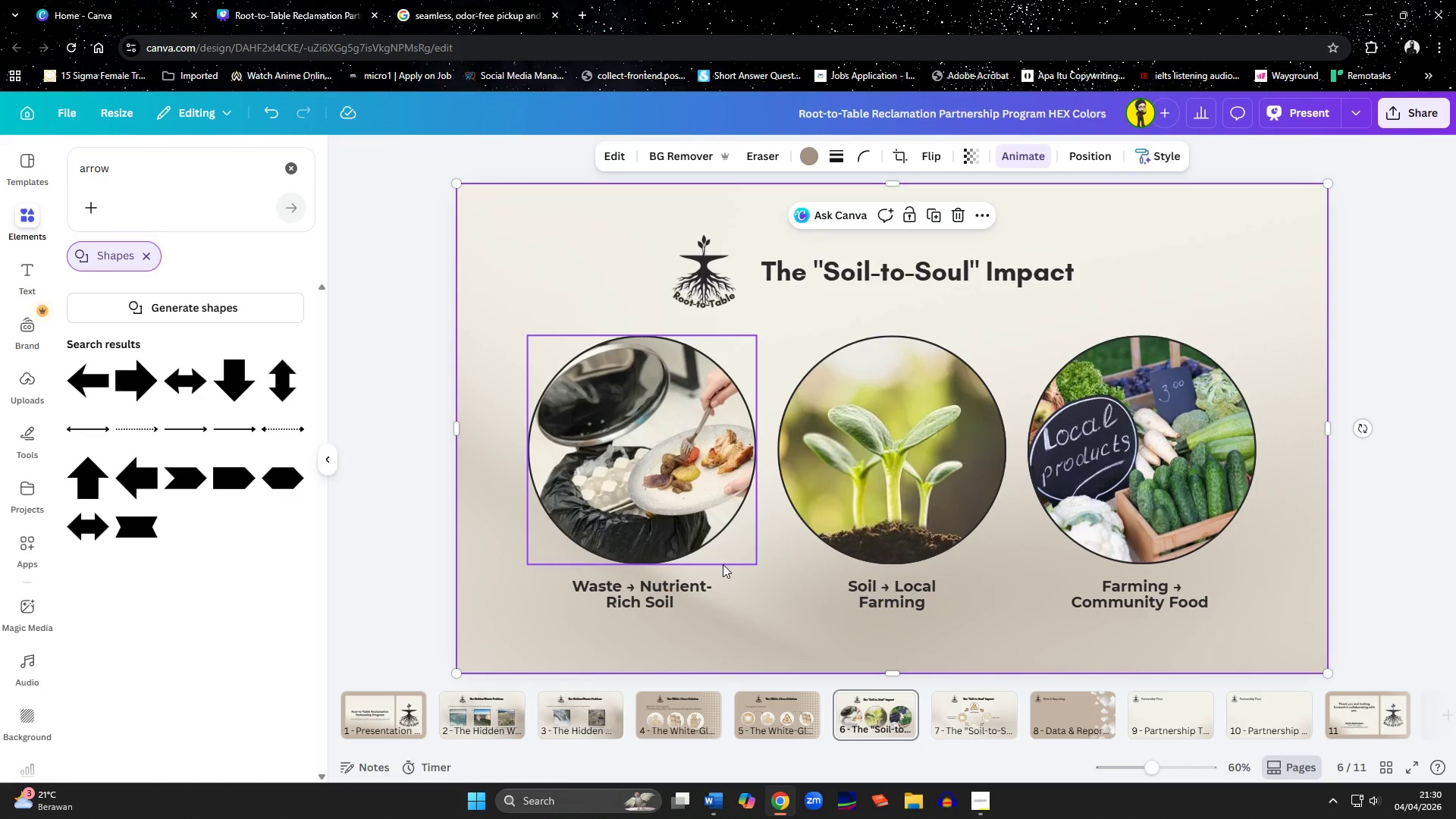 
left_click([705, 709])
 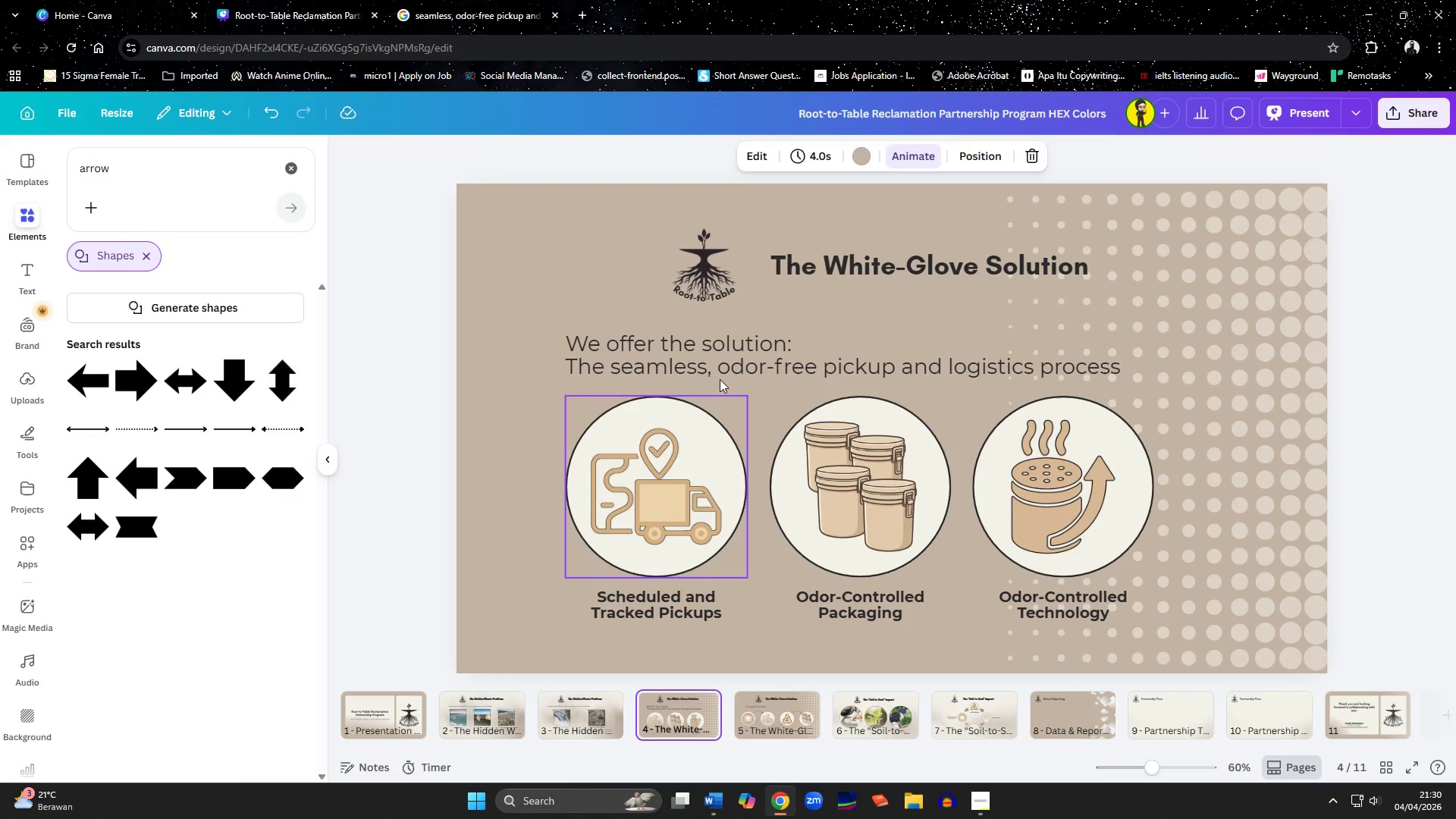 
left_click([724, 271])
 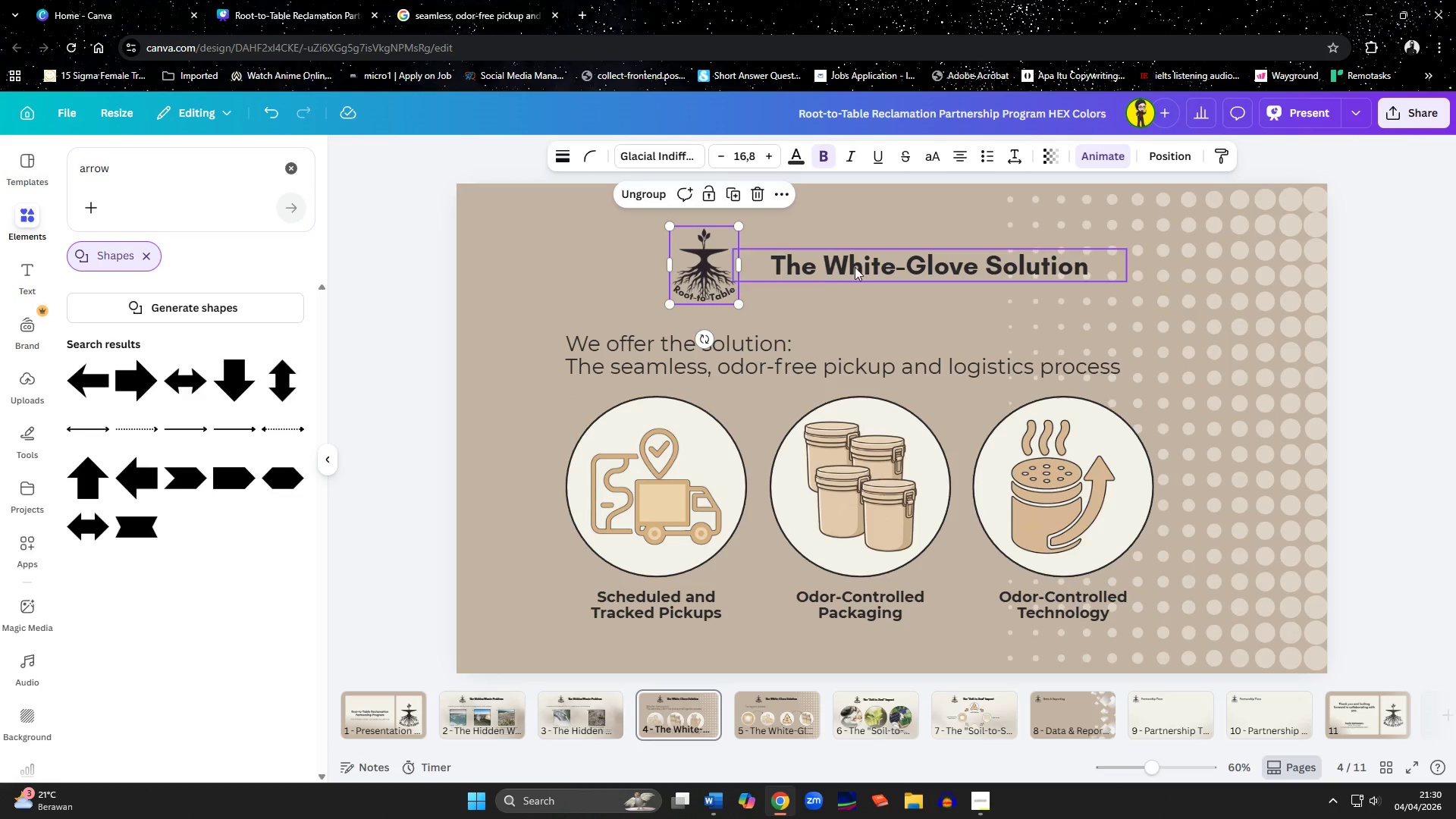 
hold_key(key=ShiftLeft, duration=1.12)
left_click_drag(start_coordinate=[856, 265], to_coordinate=[850, 265])
 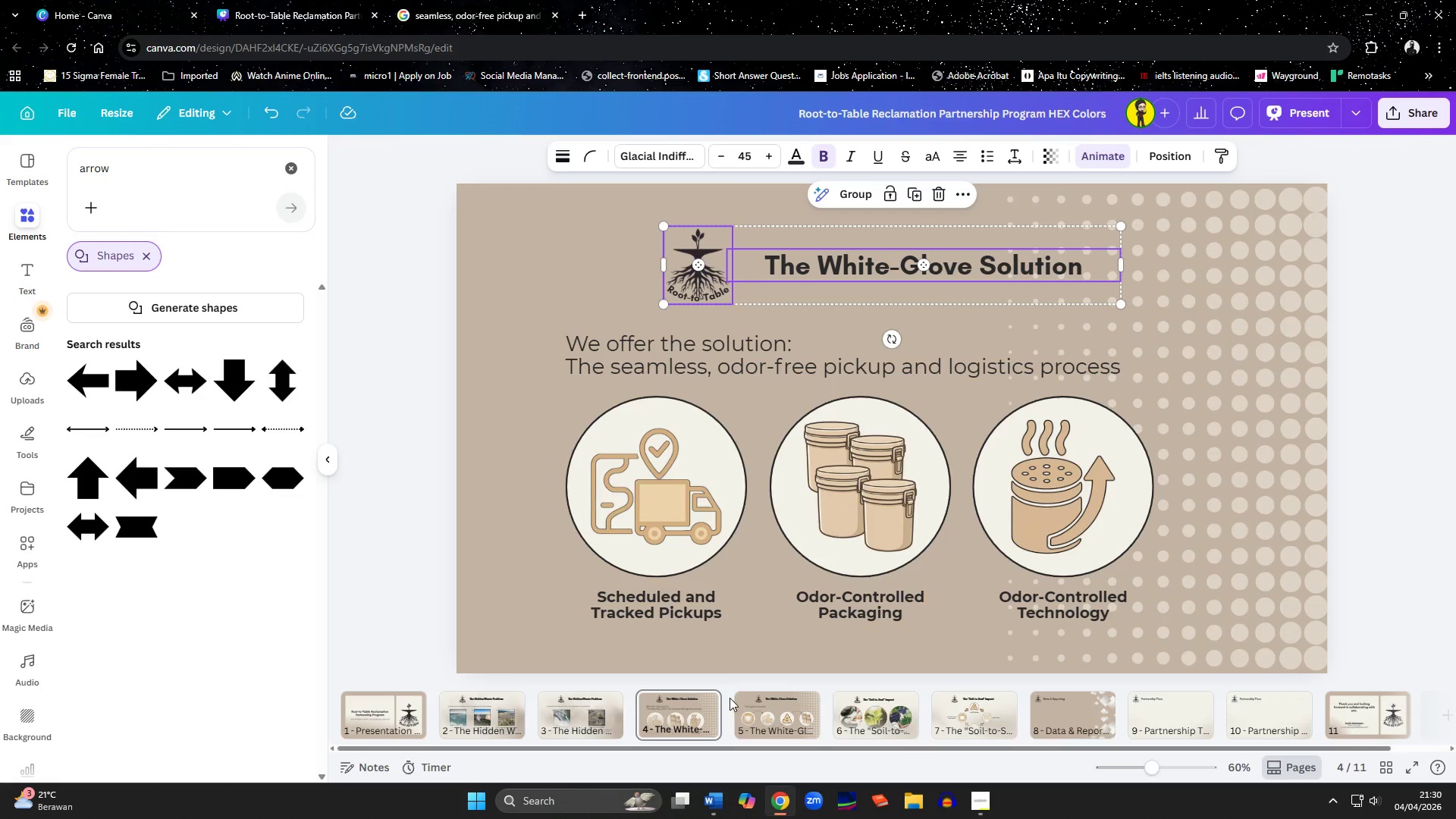 
left_click([679, 713])
 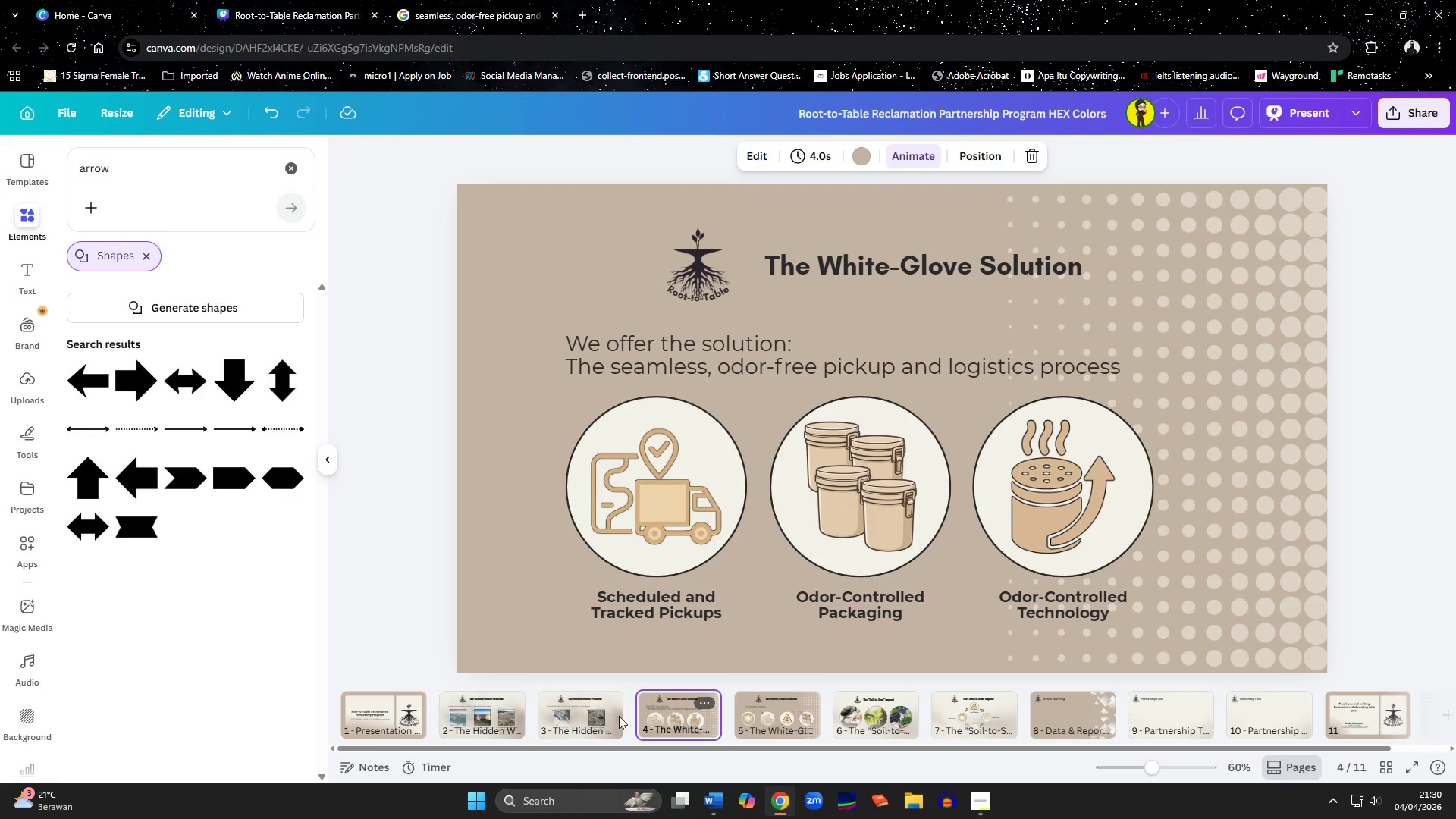 
left_click([571, 717])
 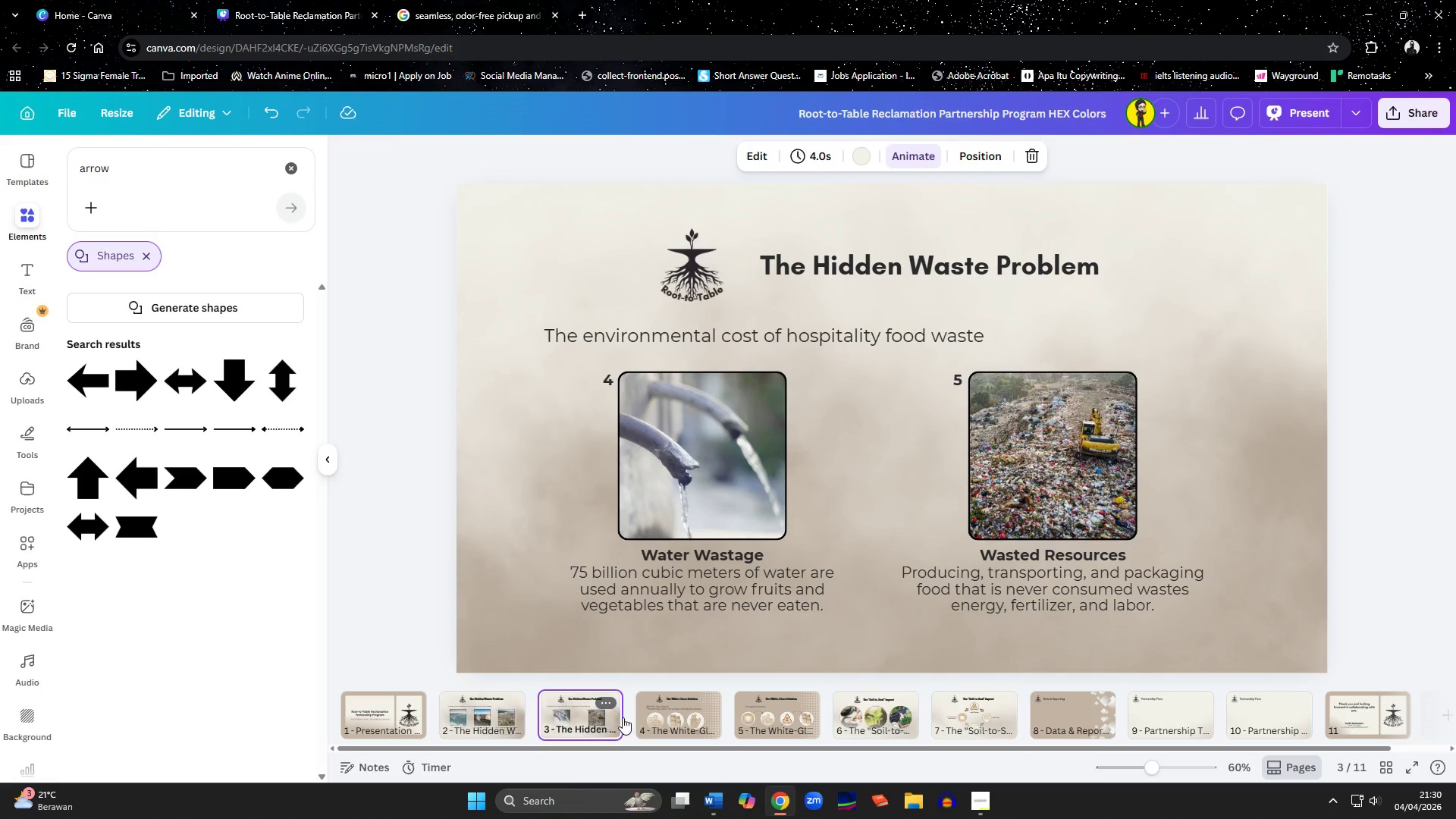 
left_click([701, 719])
 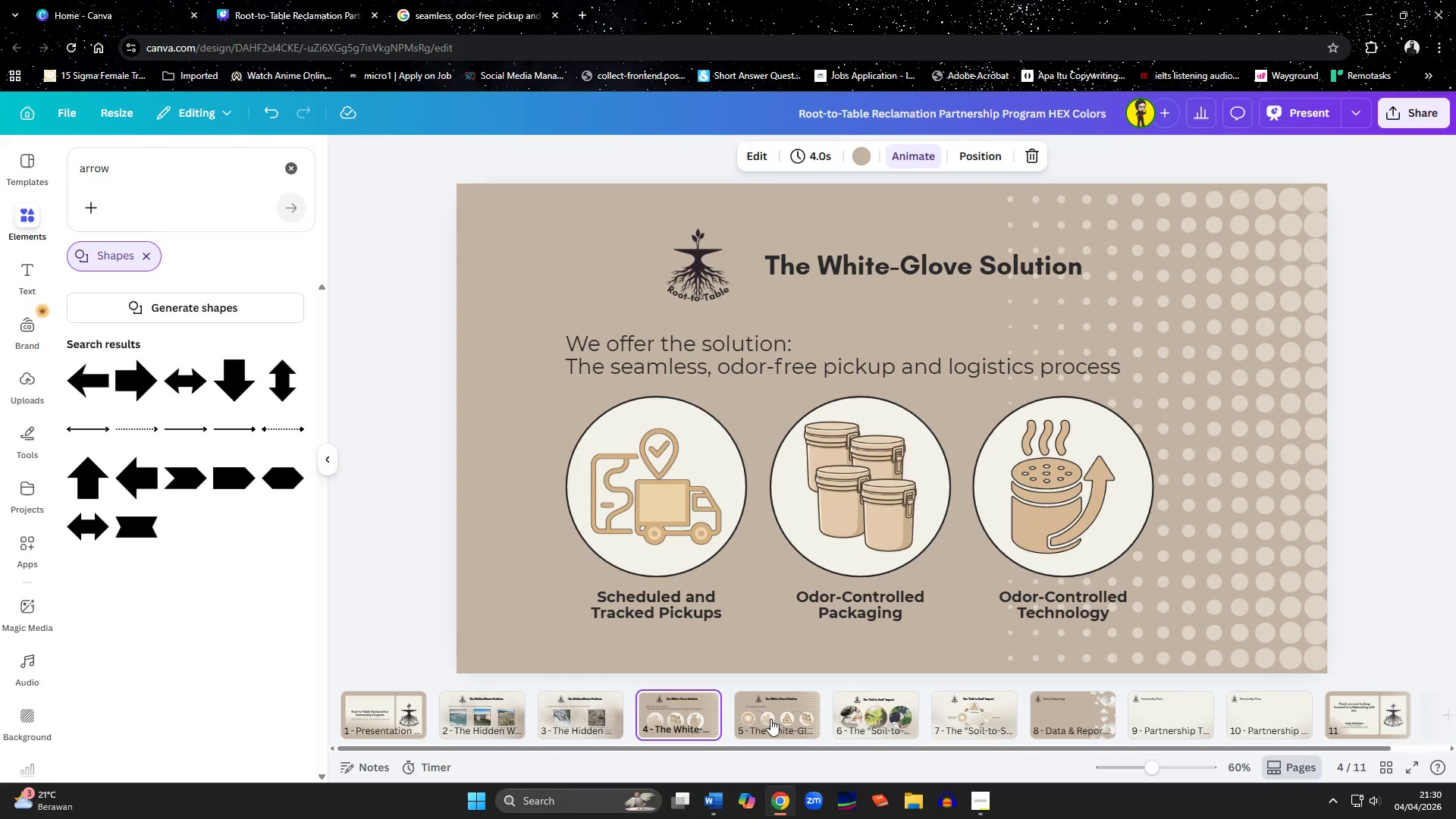 
left_click([770, 719])
 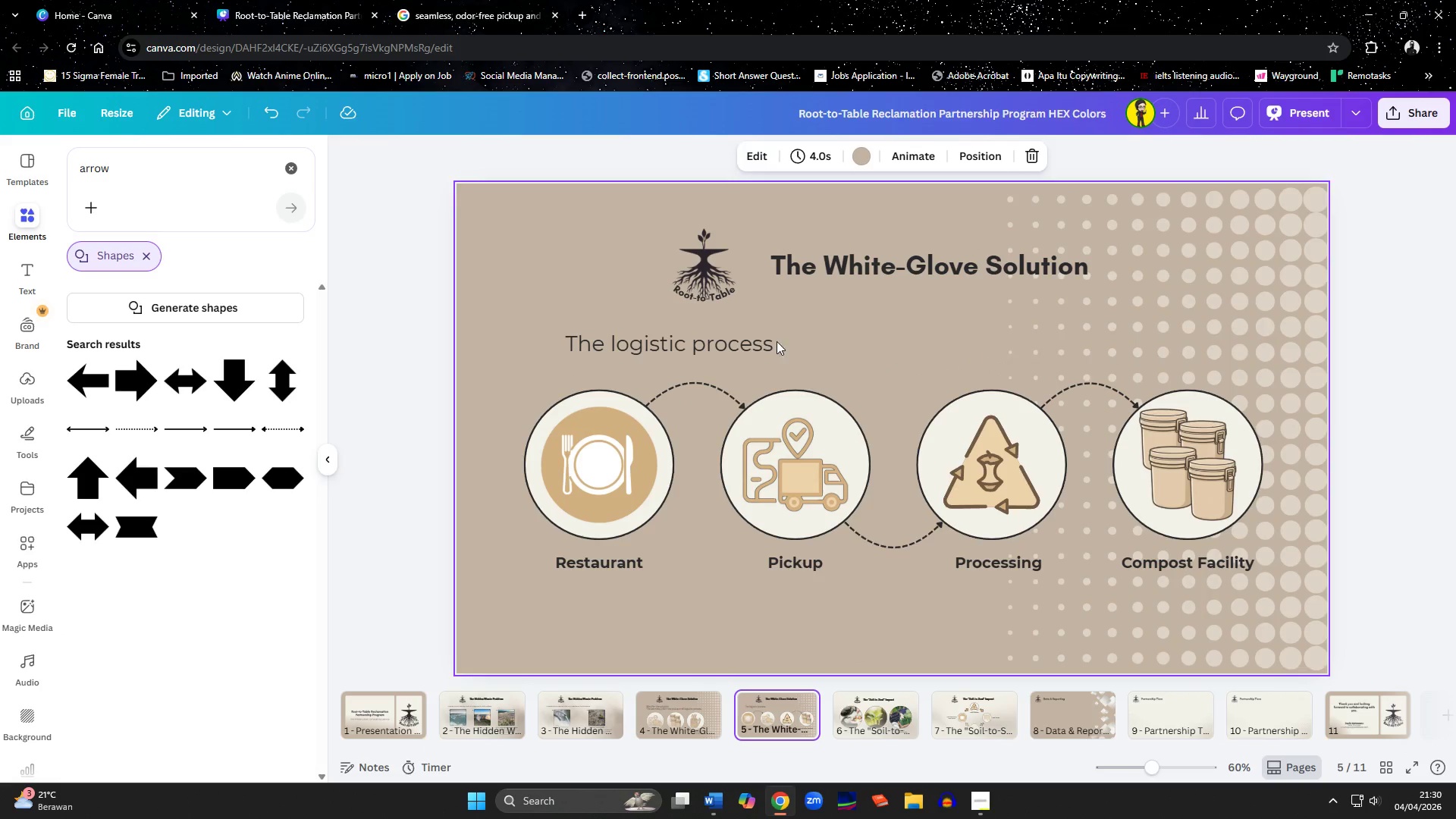 
left_click([736, 283])
 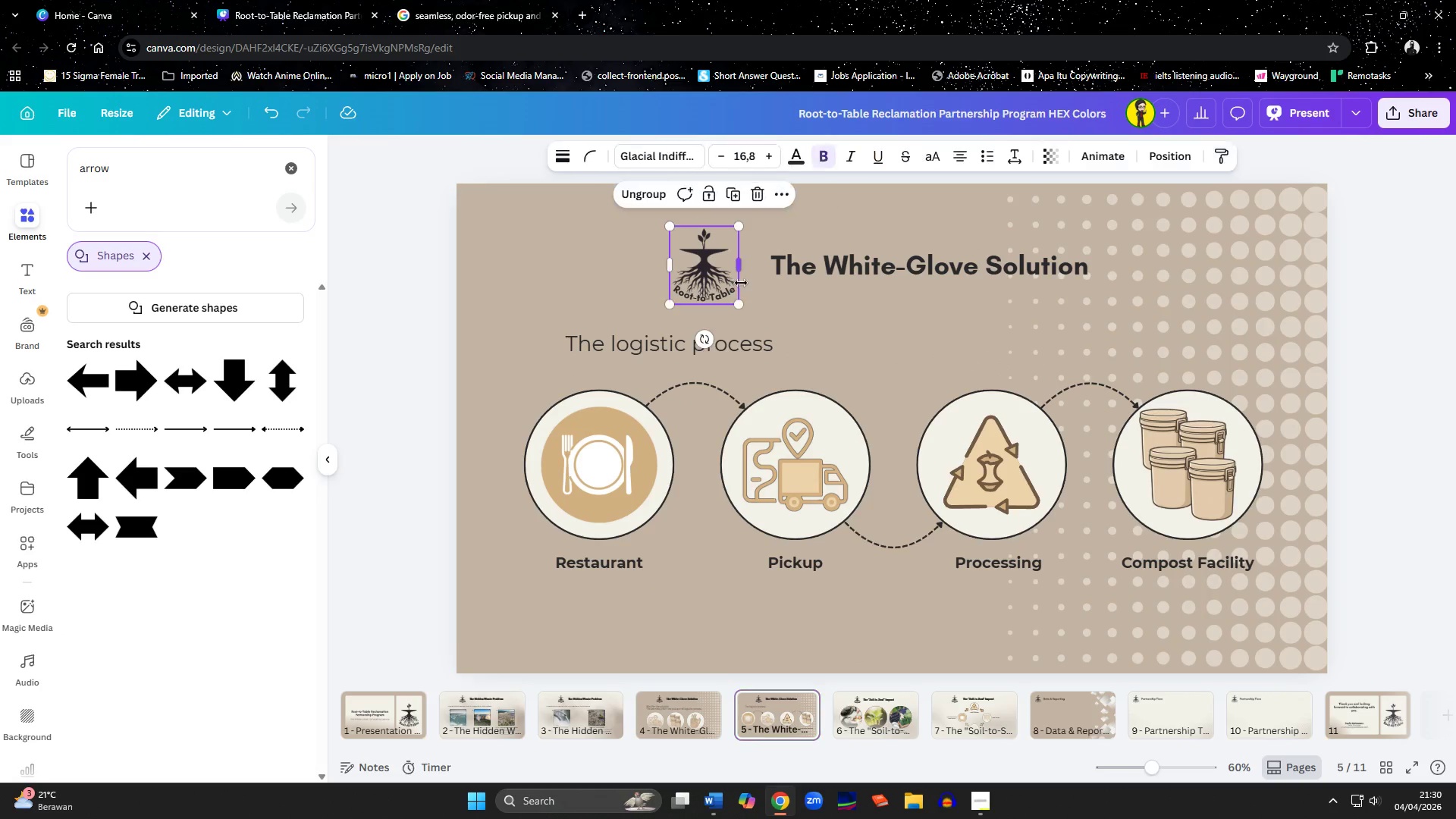 
hold_key(key=ShiftLeft, duration=0.64)
left_click_drag(start_coordinate=[851, 268], to_coordinate=[844, 268])
 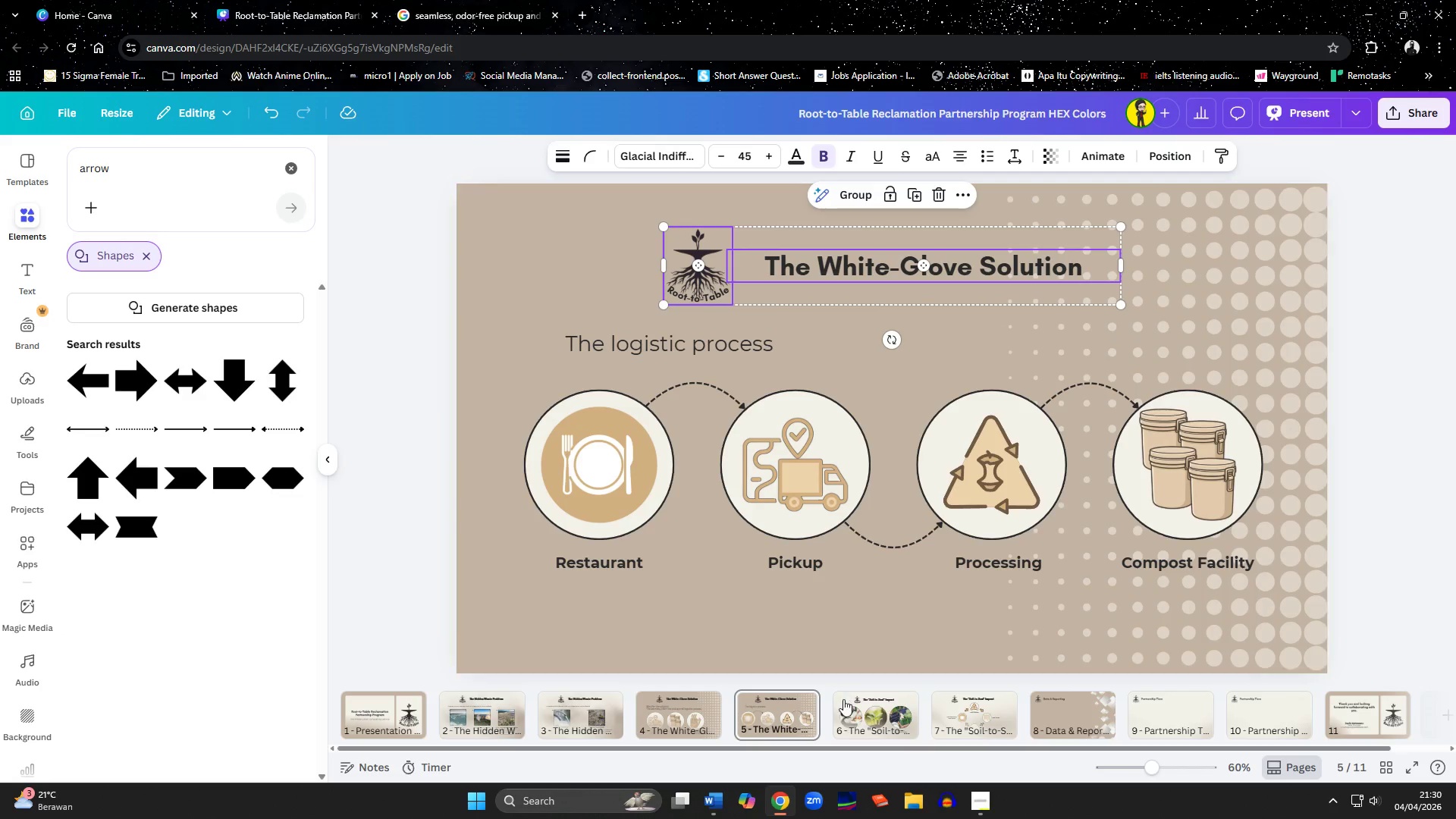 
left_click([845, 715])
 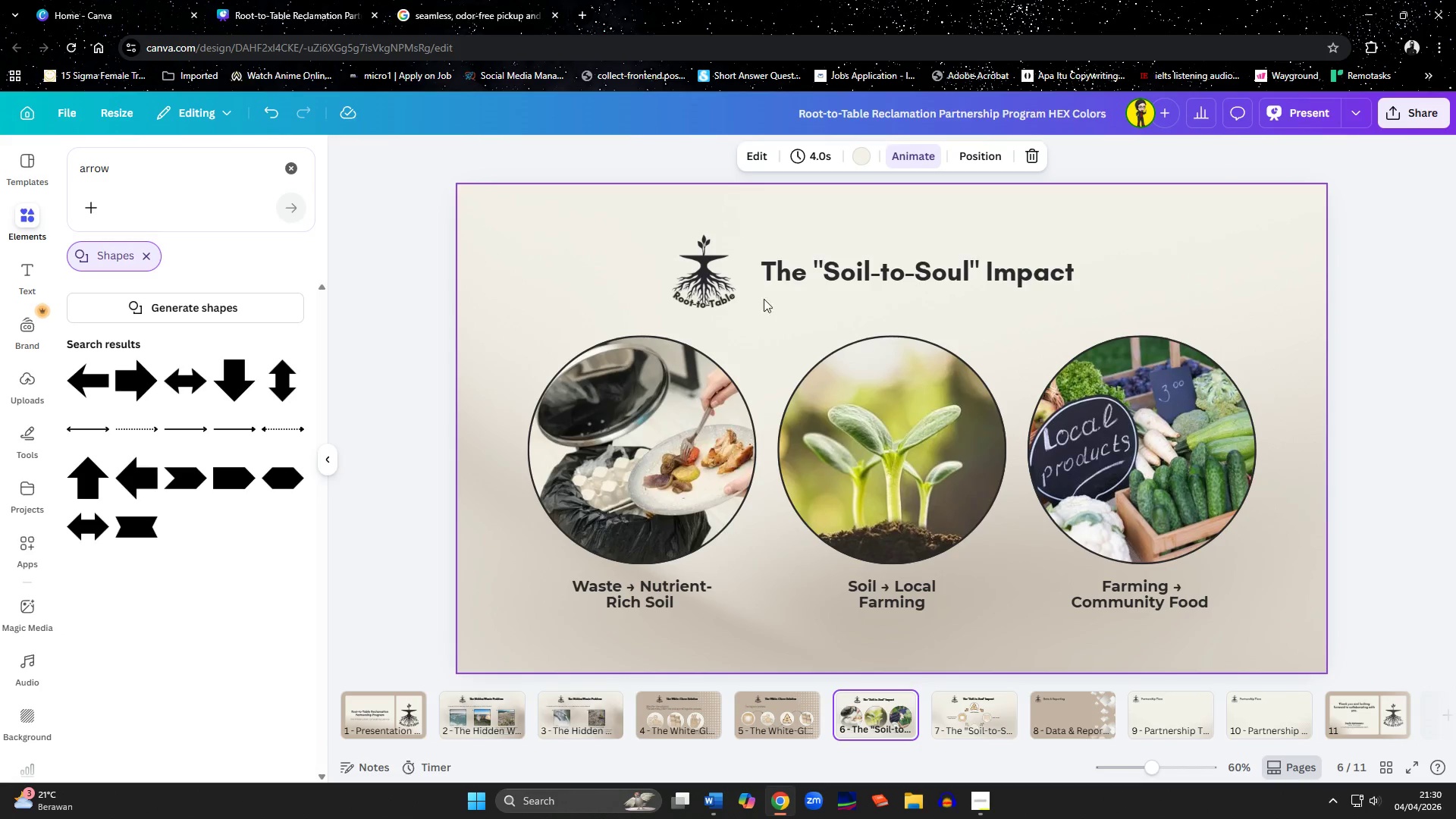 
left_click([727, 275])
 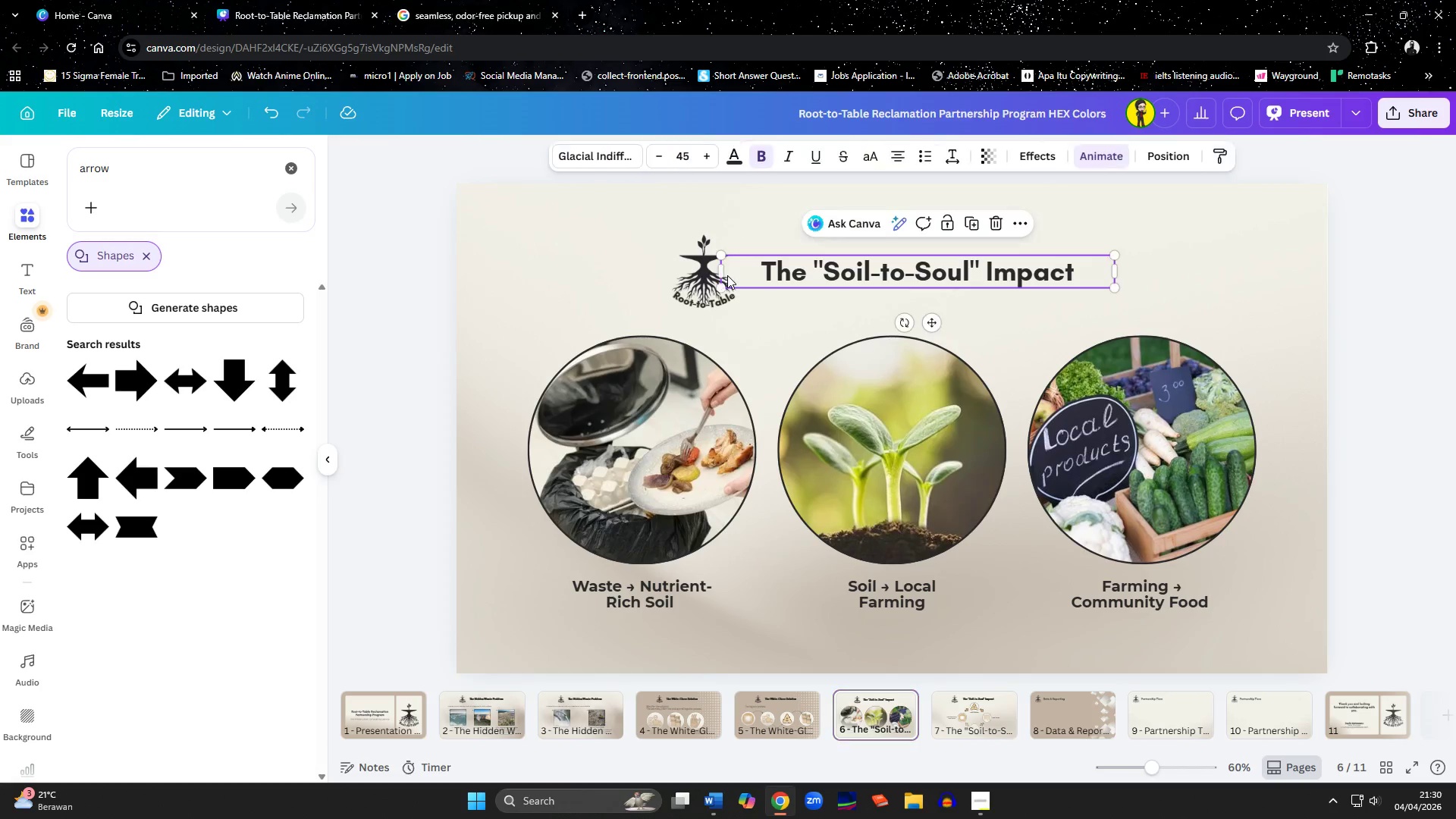 
hold_key(key=ShiftLeft, duration=0.95)
left_click([700, 271])
 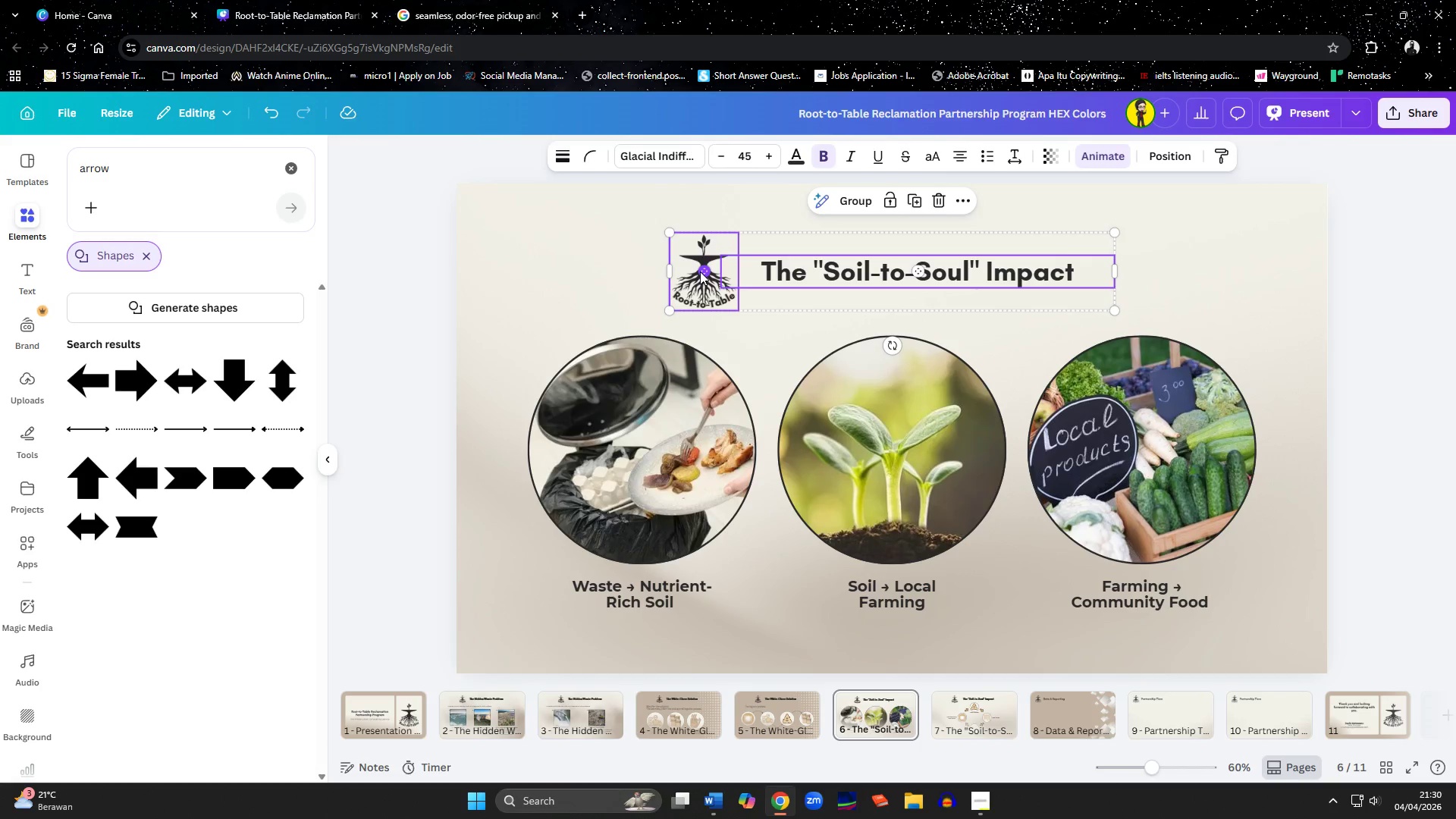 
key(Control+C)
 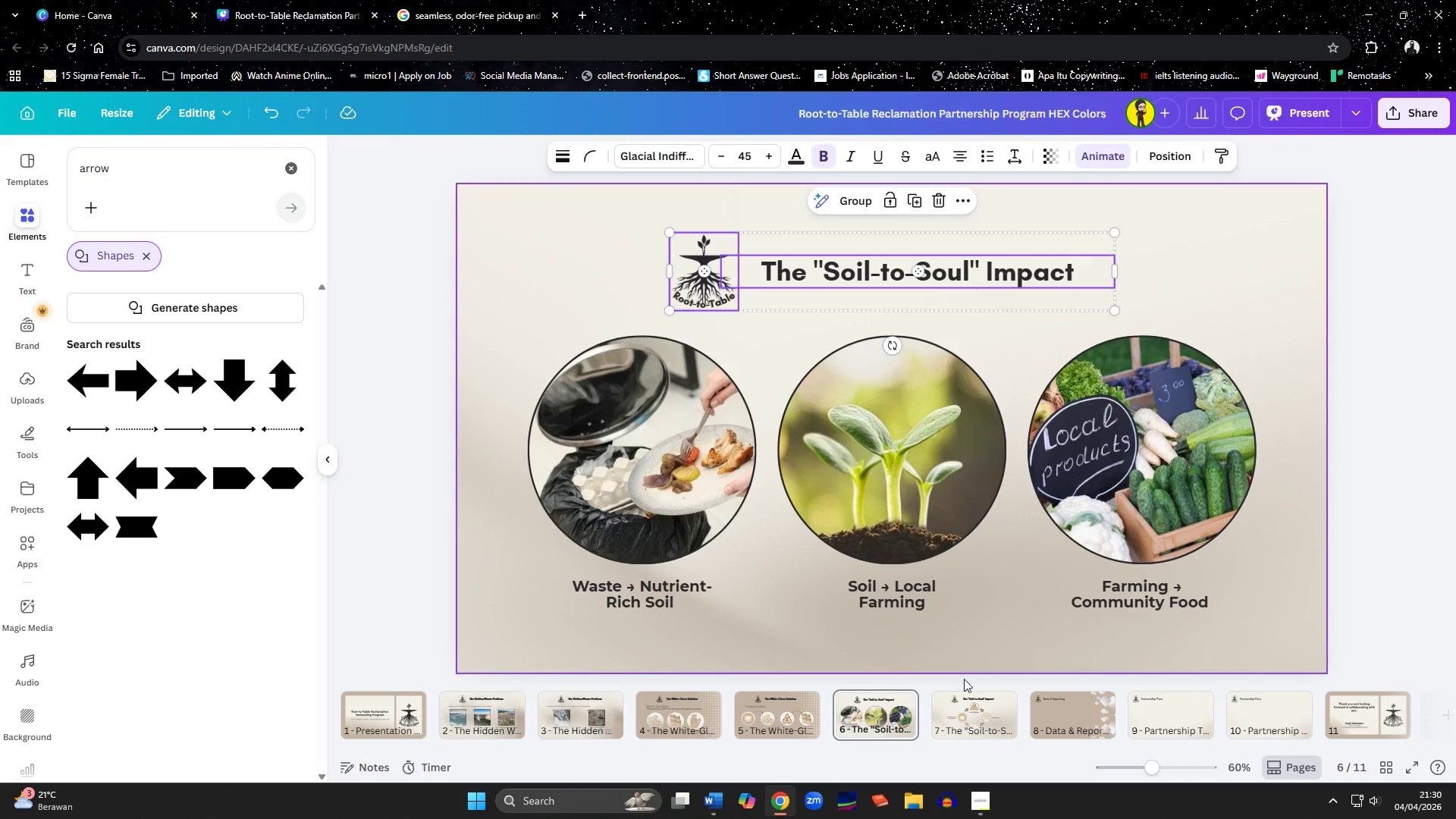 
left_click([969, 717])
 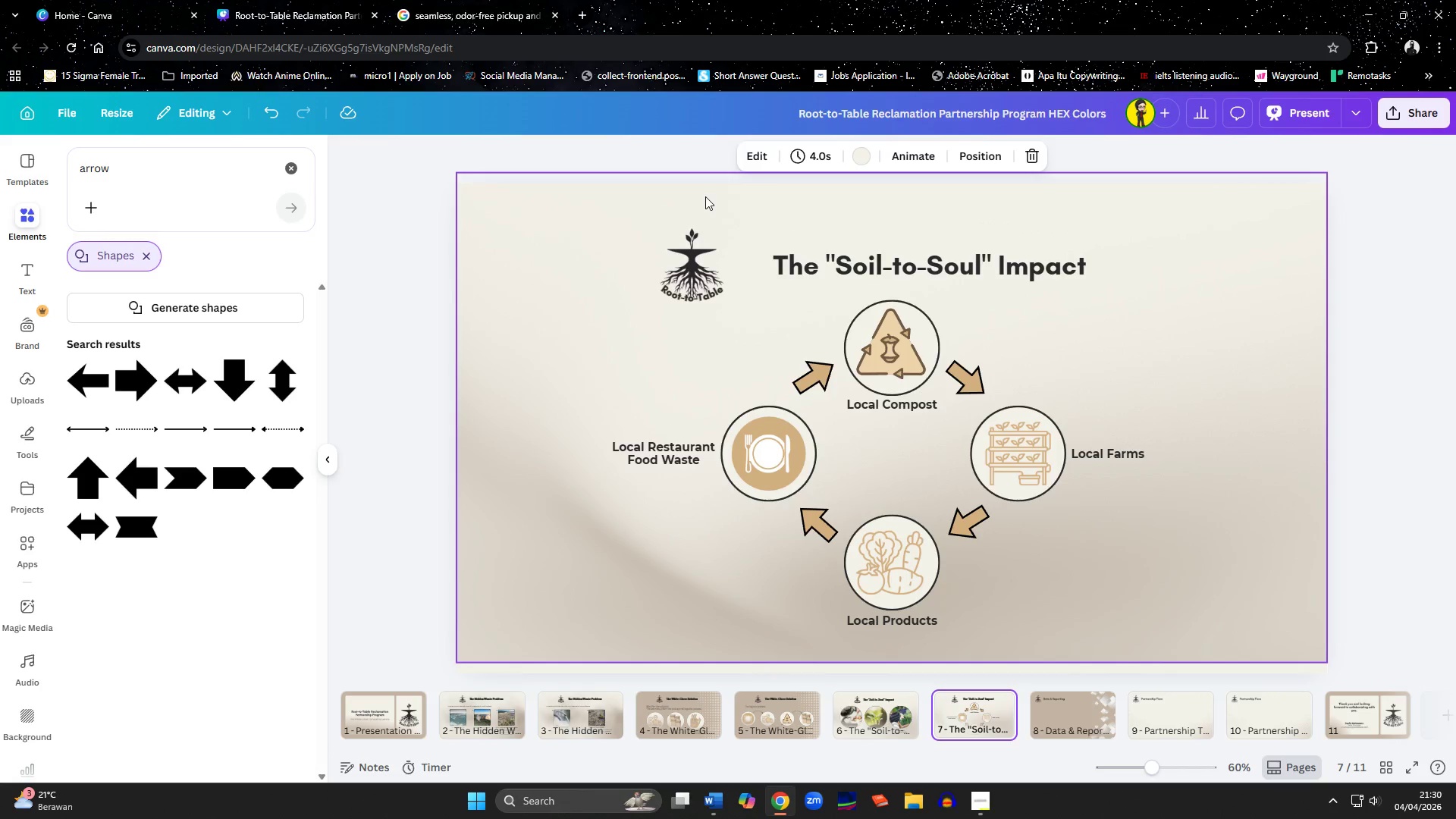 
left_click([692, 266])
 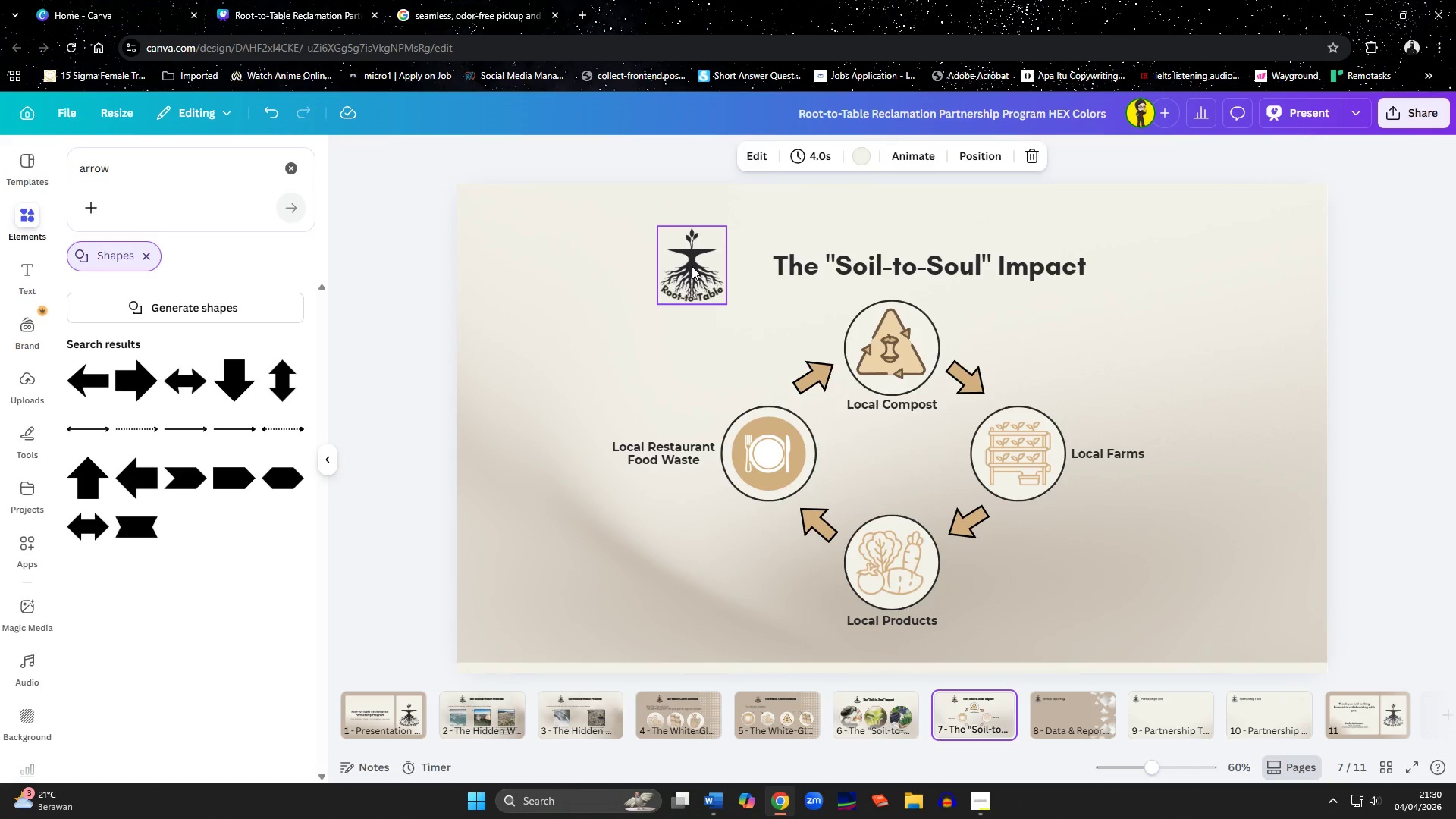 
hold_key(key=ShiftLeft, duration=0.8)
double_click([854, 282])
 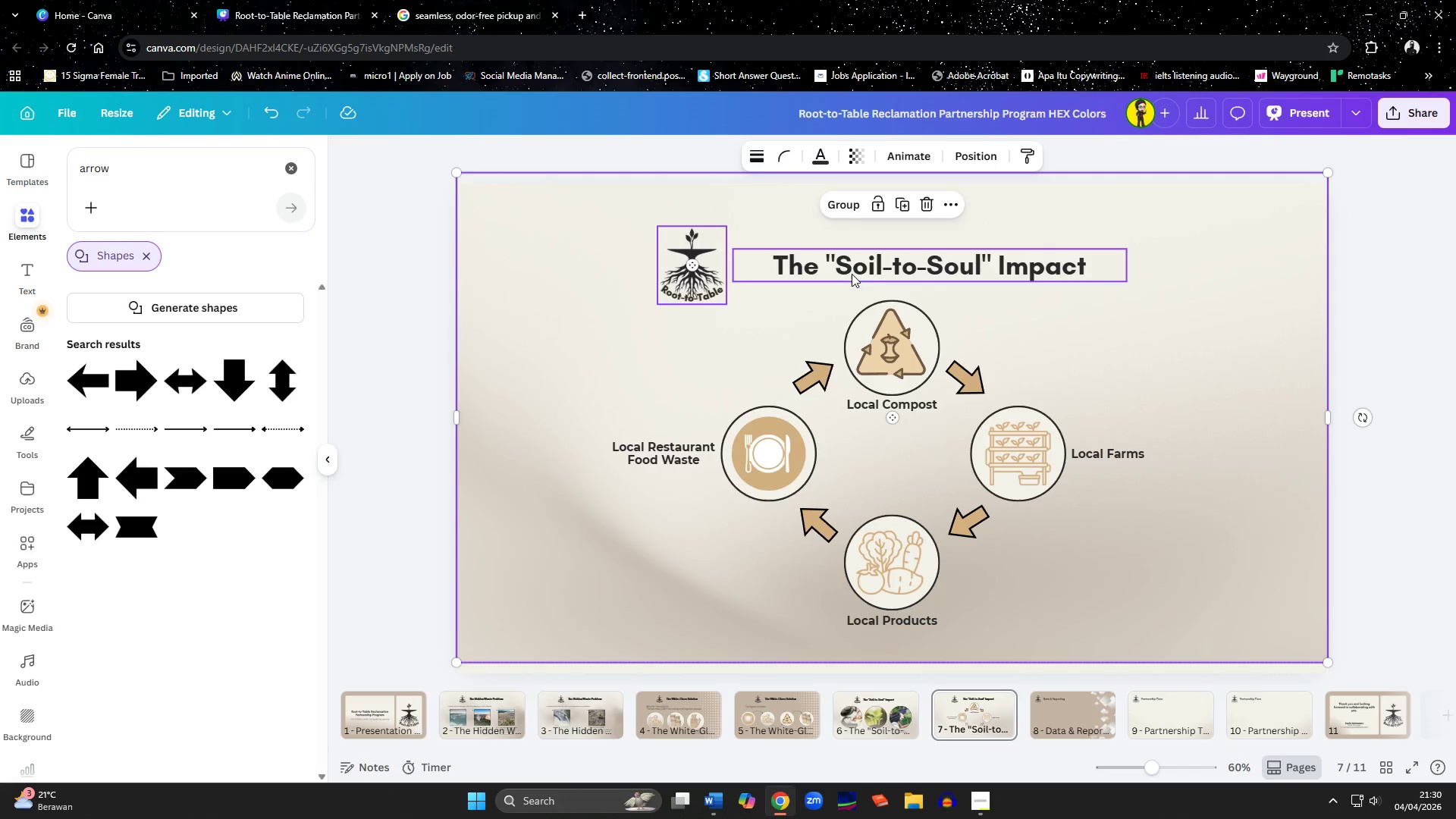 
hold_key(key=ShiftLeft, duration=1.03)
left_click([760, 324])
 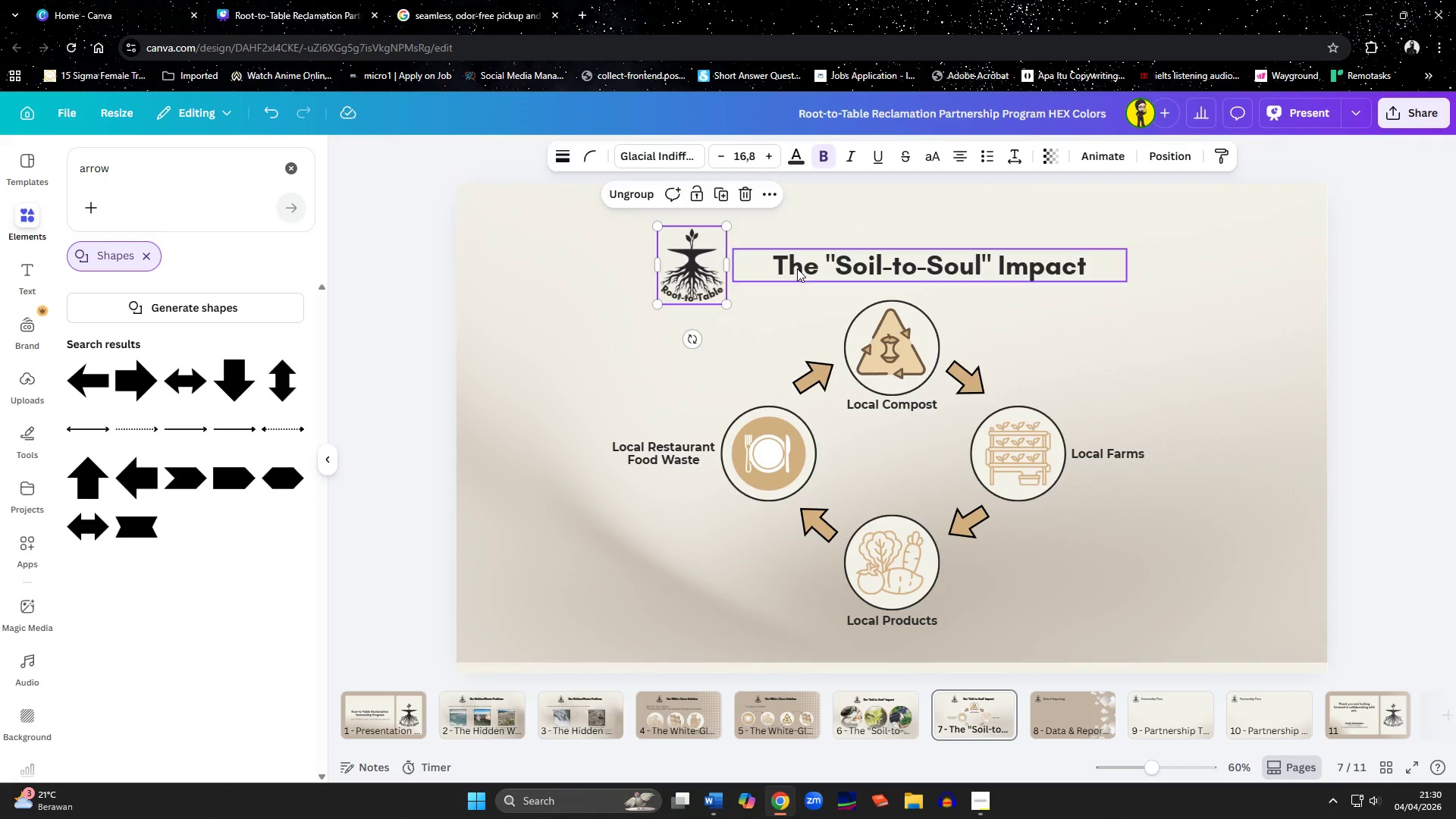 
double_click([797, 268])
 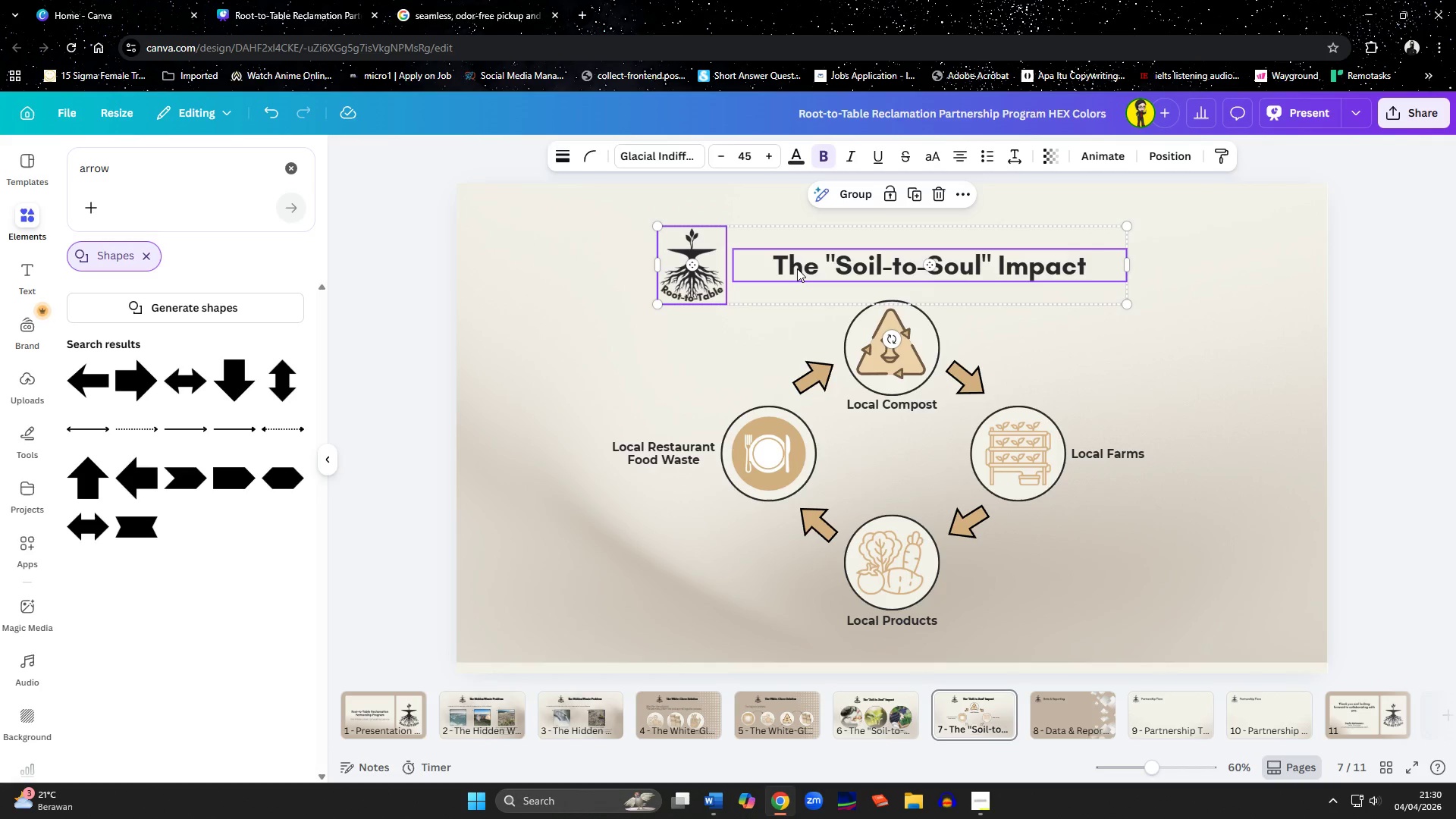 
key(Delete)
 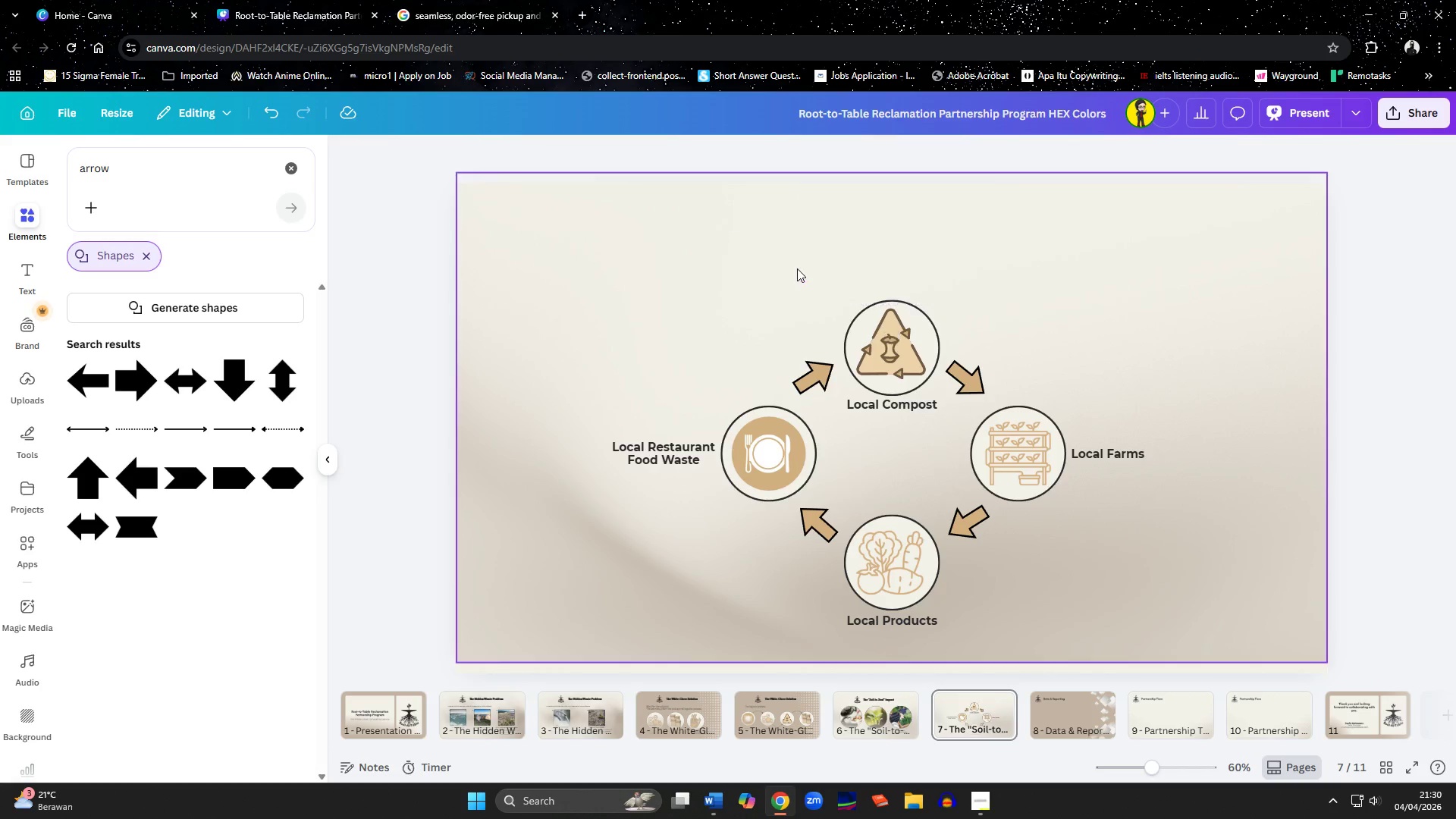 
key(Control+V)
 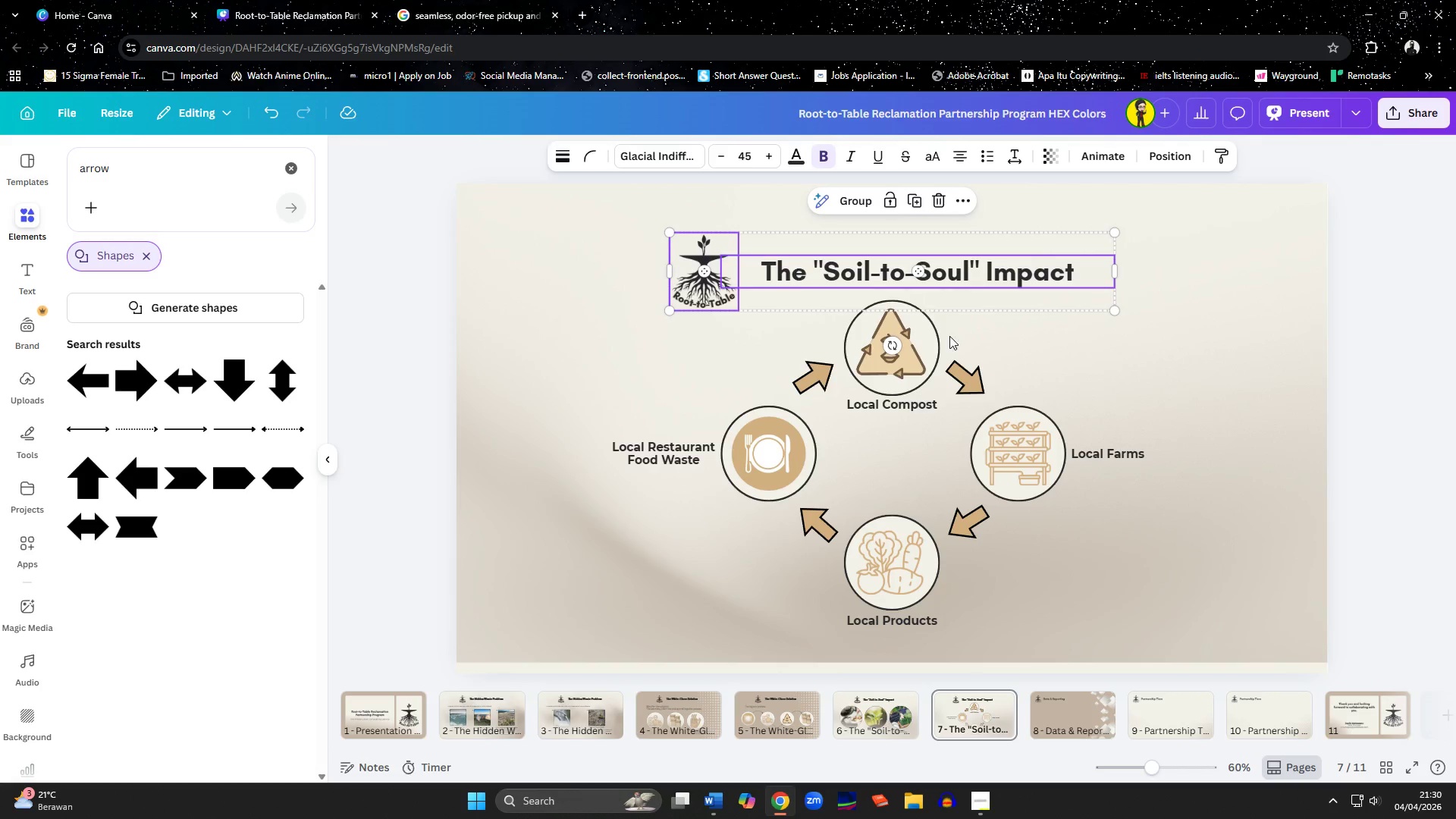 
left_click([1083, 385])
 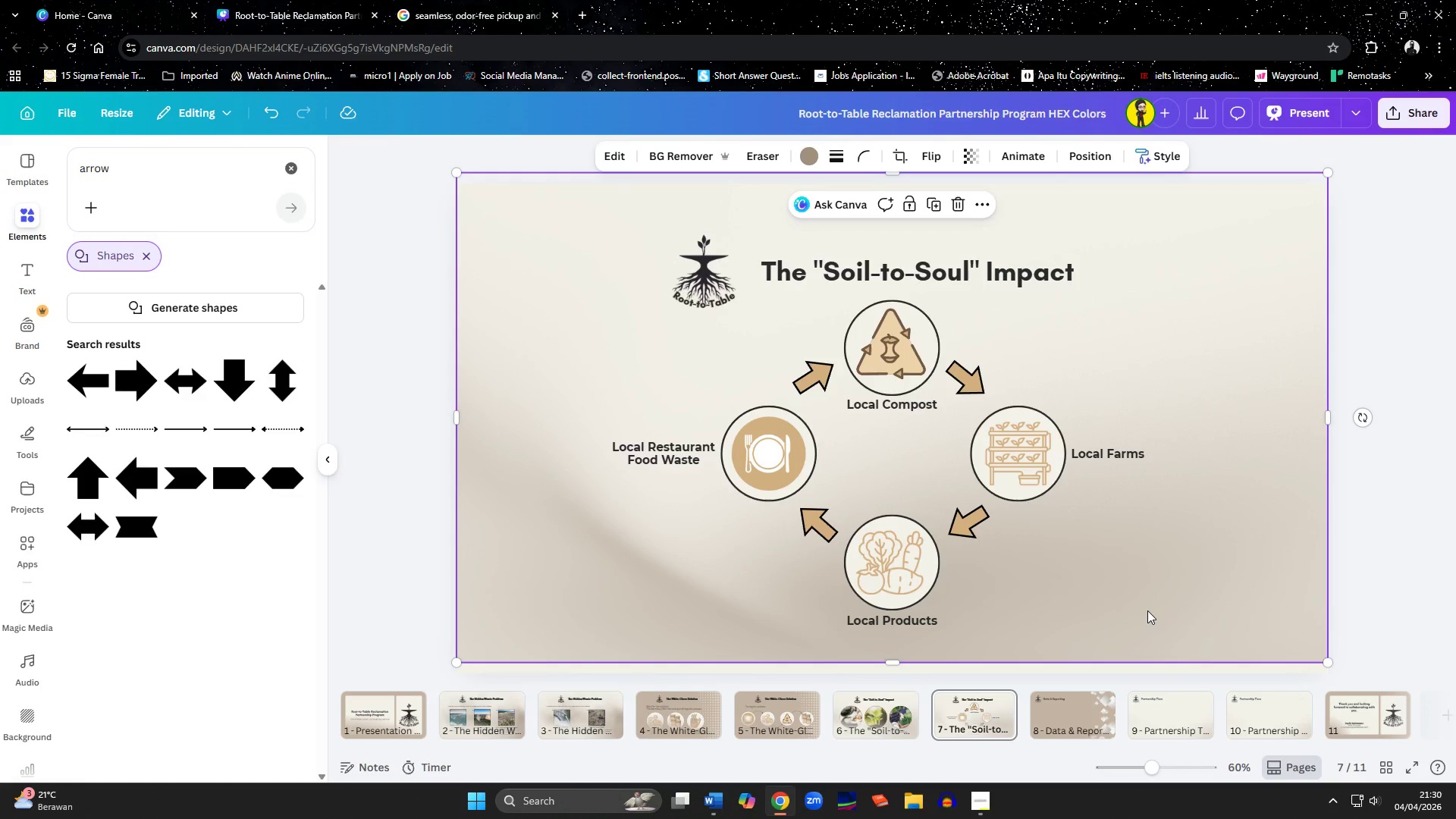 
wait(6.89)
 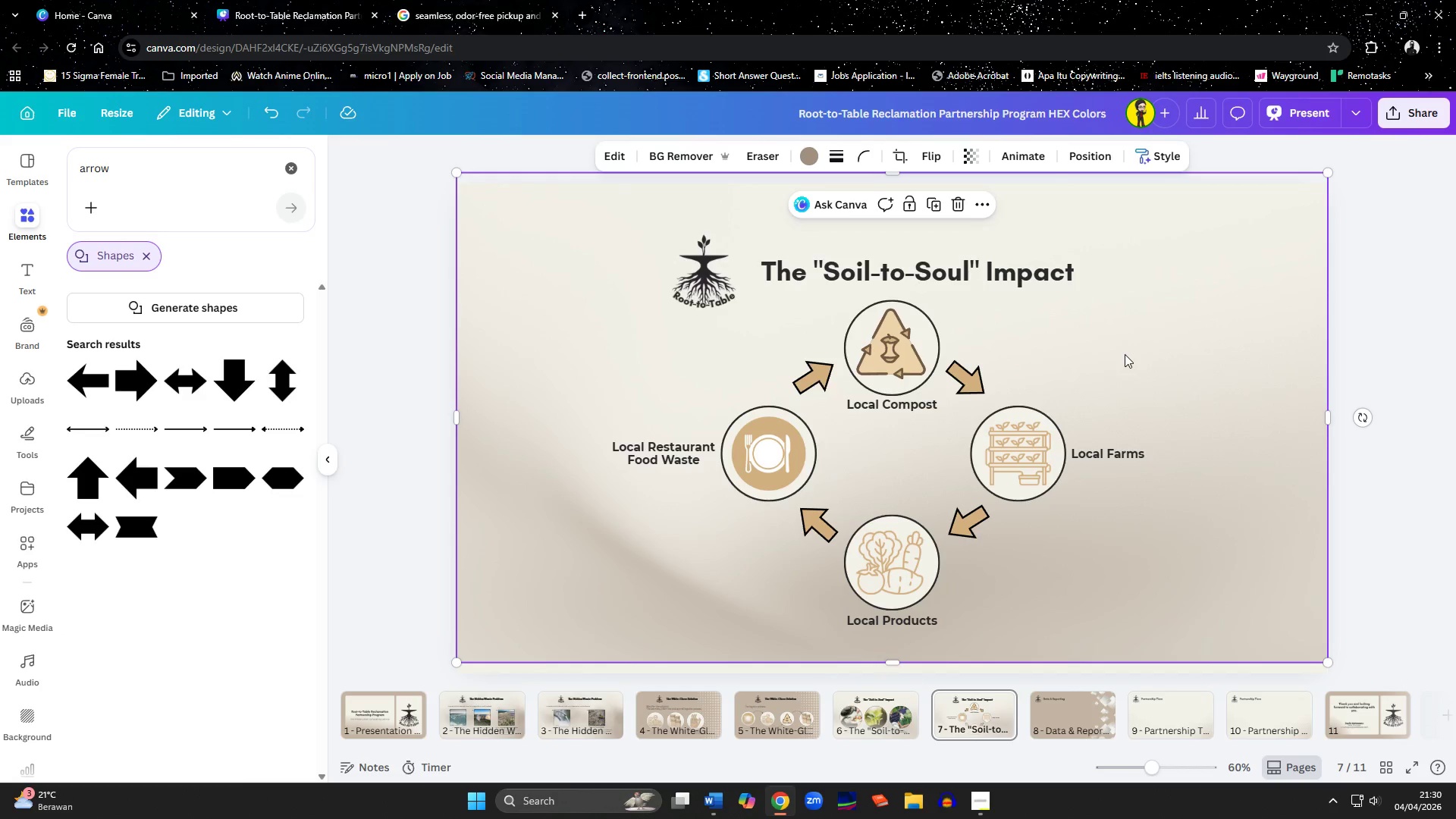 
left_click([1072, 711])
 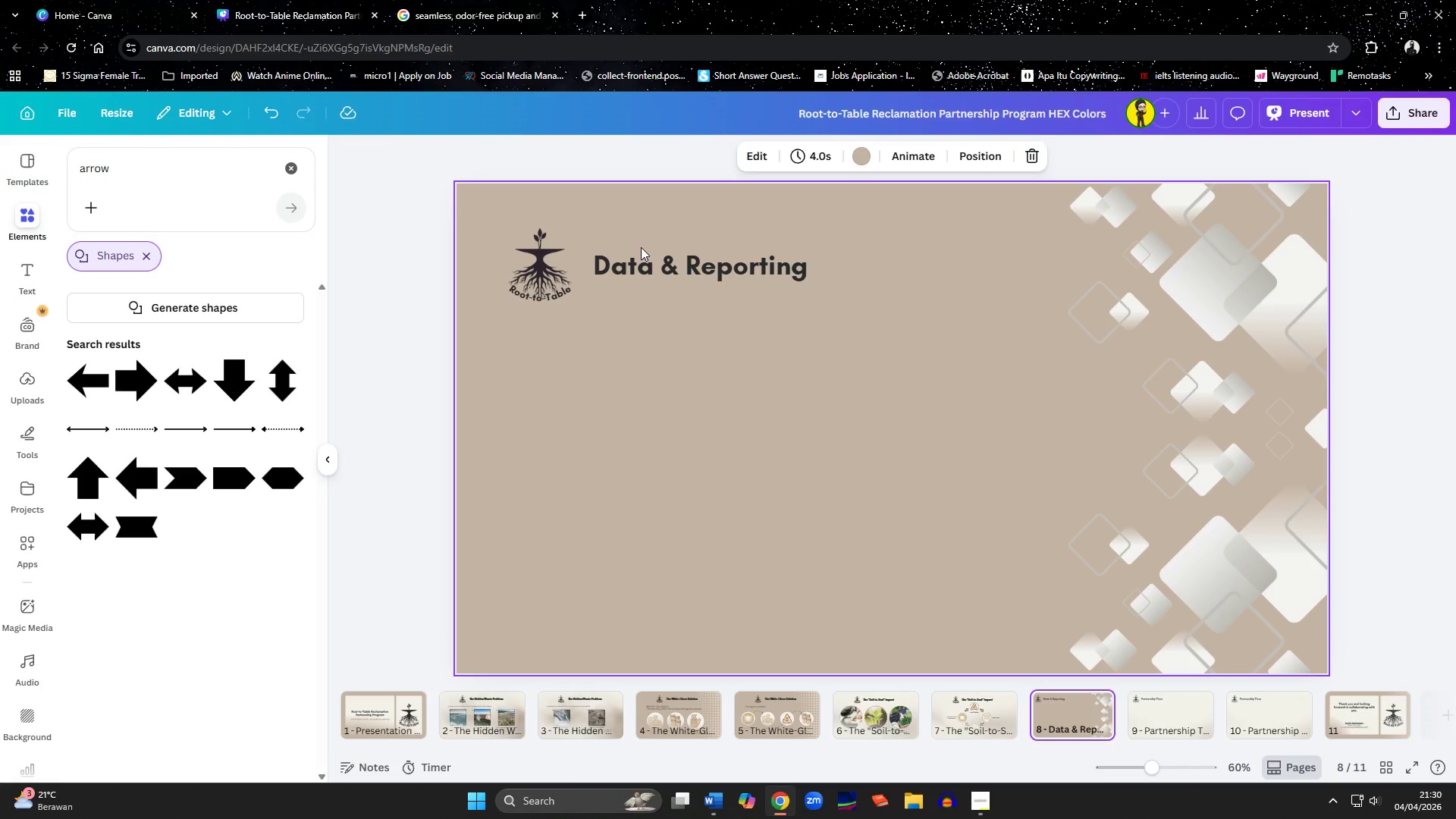 
left_click([645, 262])
 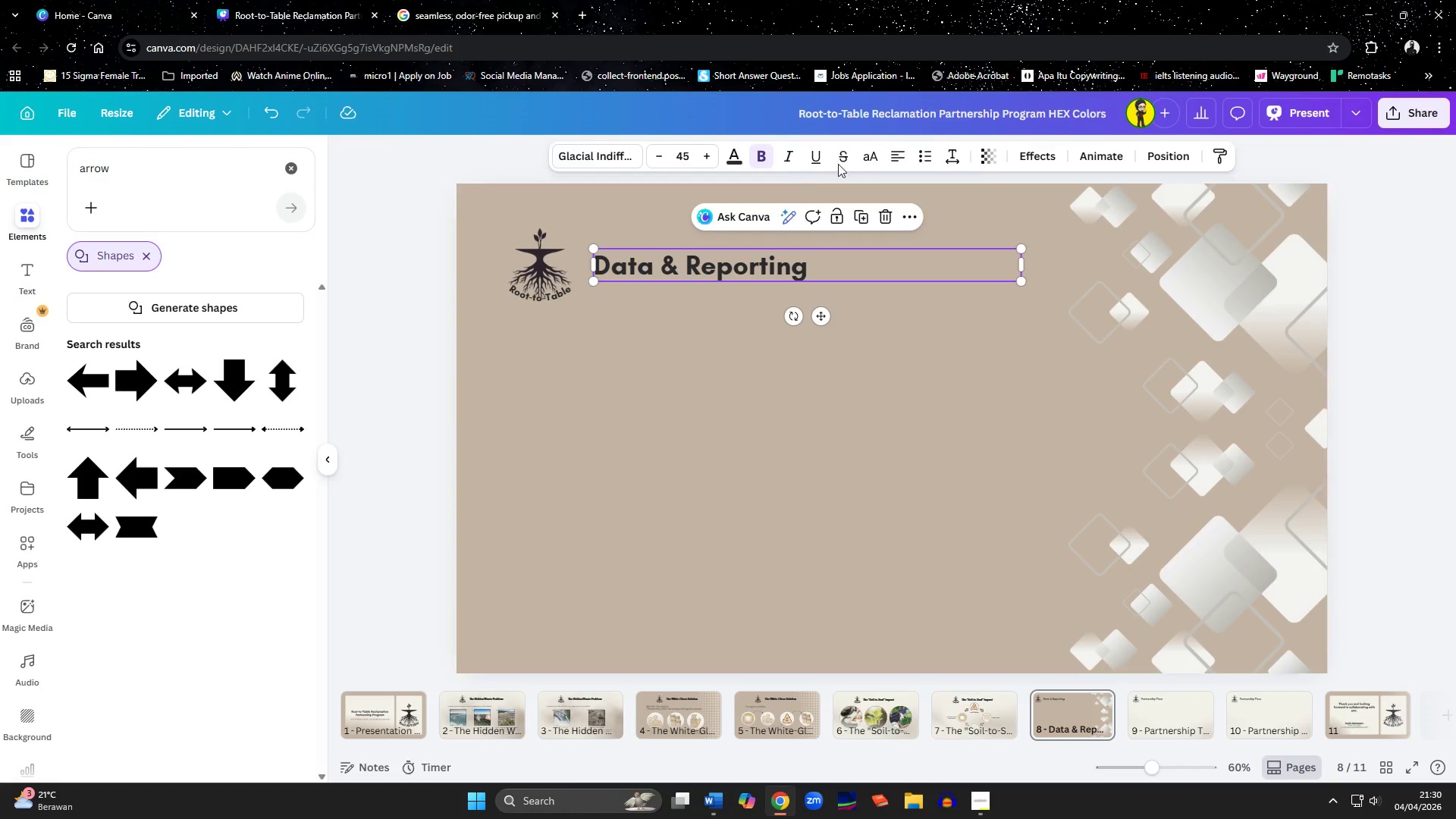 
left_click([899, 157])
 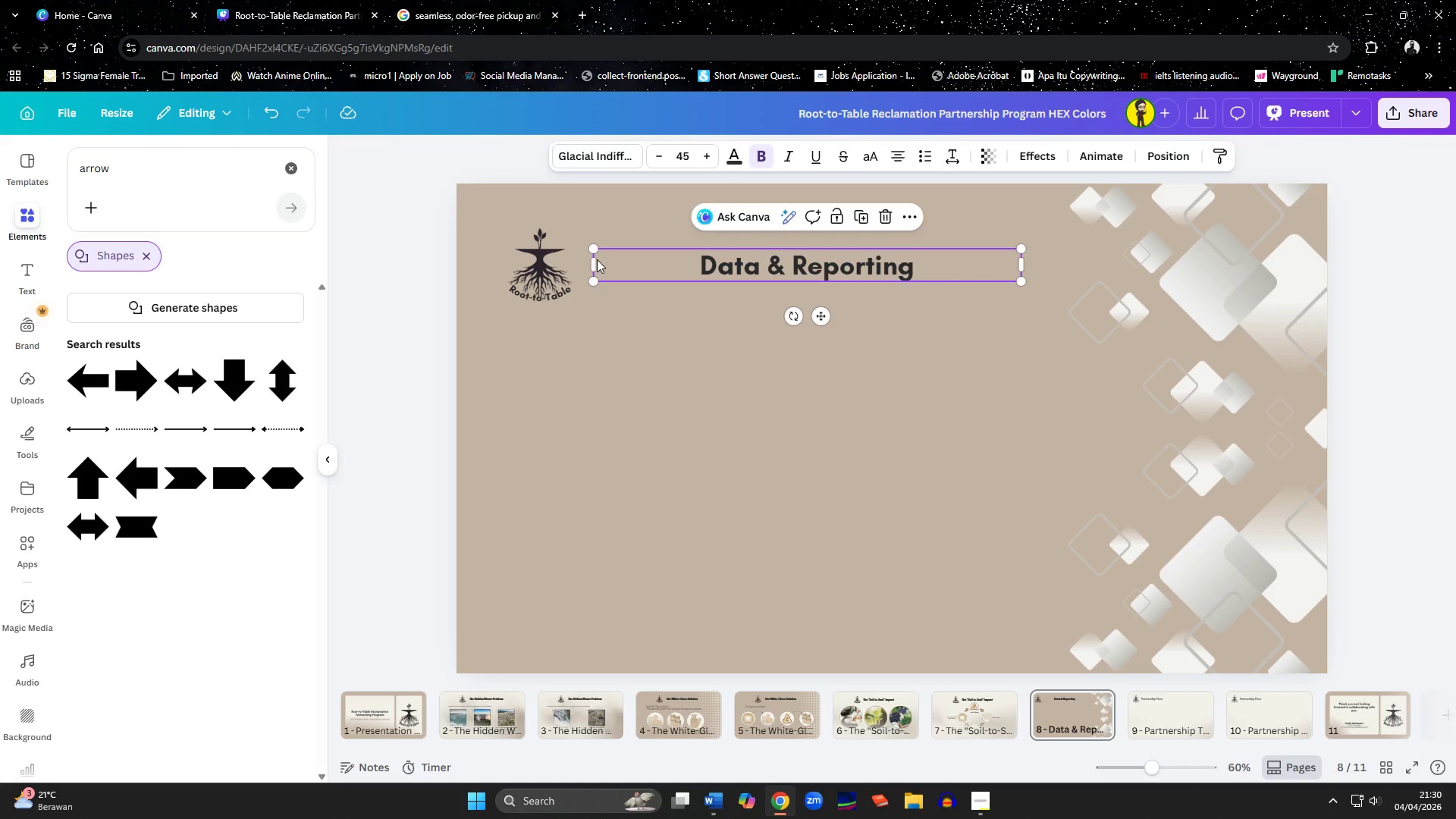 
left_click_drag(start_coordinate=[592, 264], to_coordinate=[686, 266])
 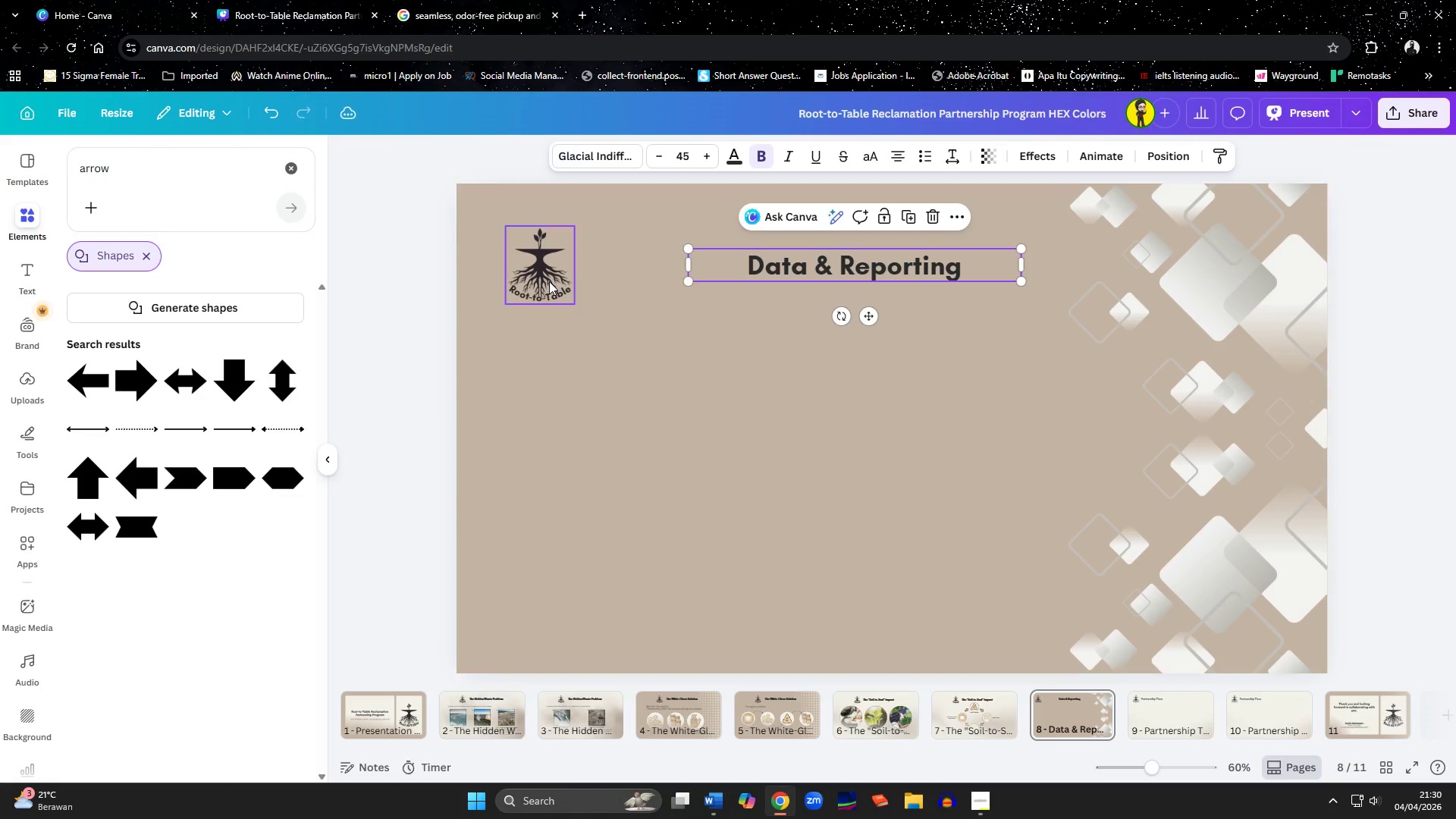 
left_click_drag(start_coordinate=[549, 281], to_coordinate=[701, 284])
 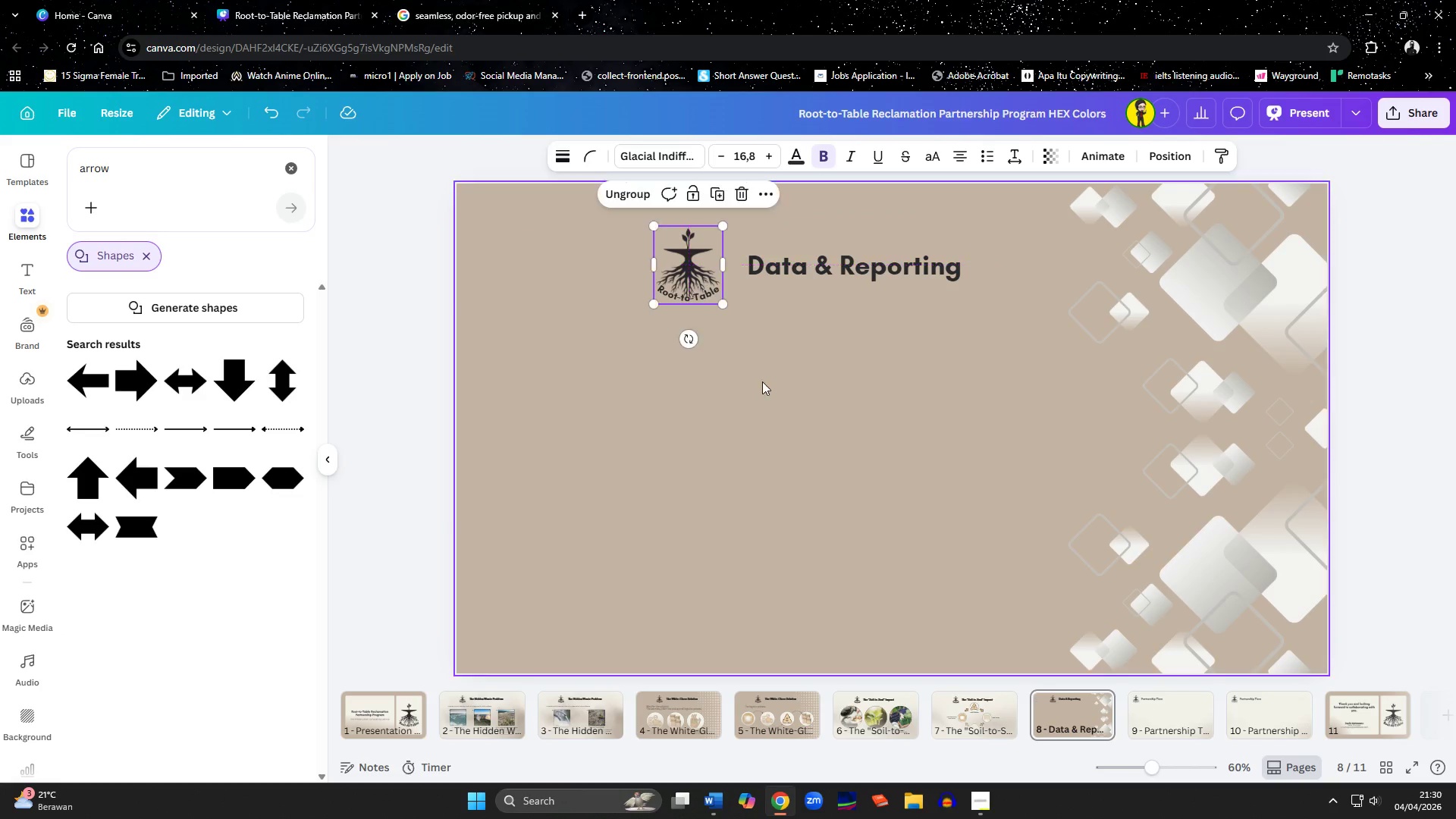 
left_click([765, 387])
 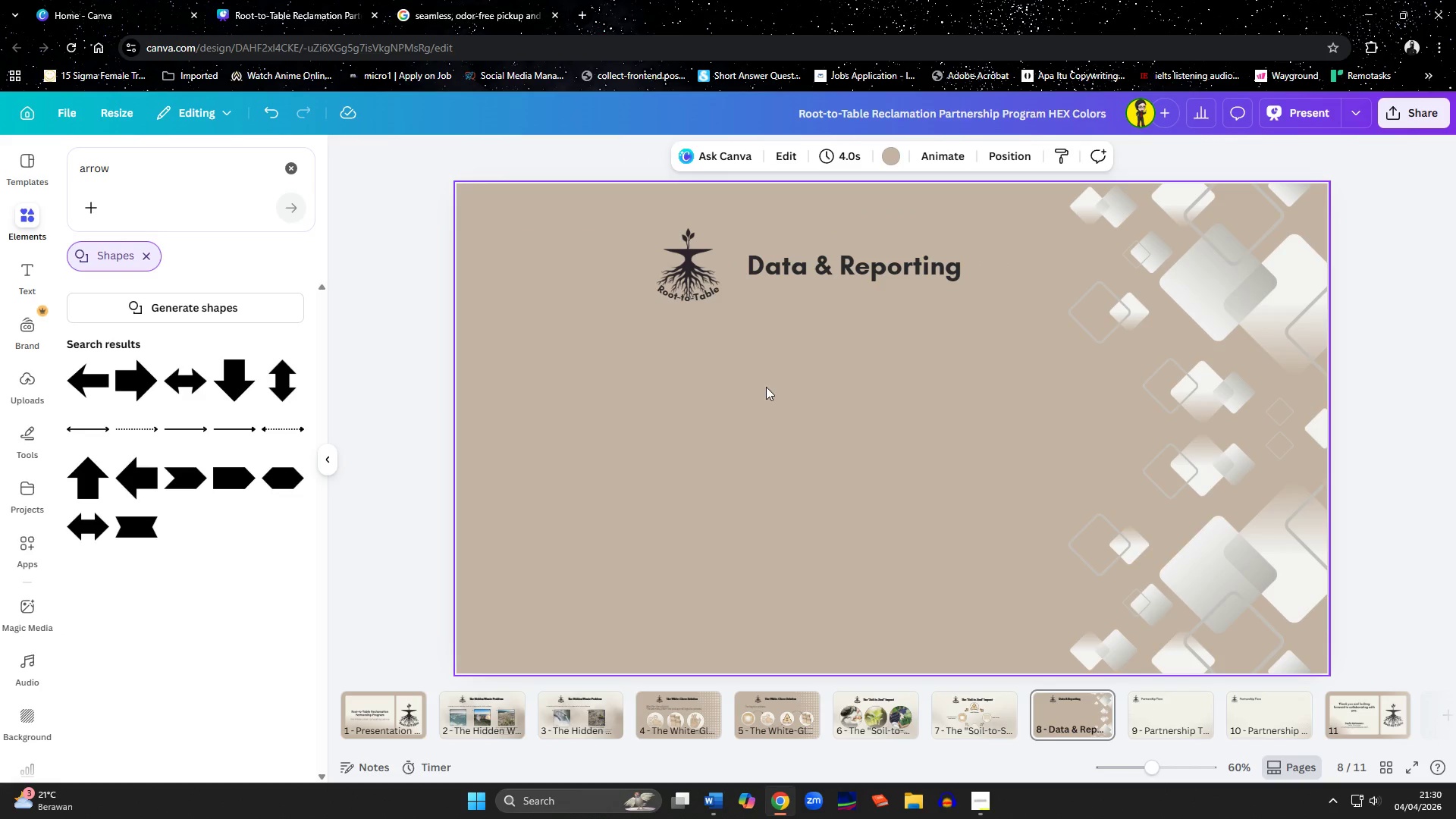 
hold_key(key=ShiftLeft, duration=1.52)
left_click([690, 272])
 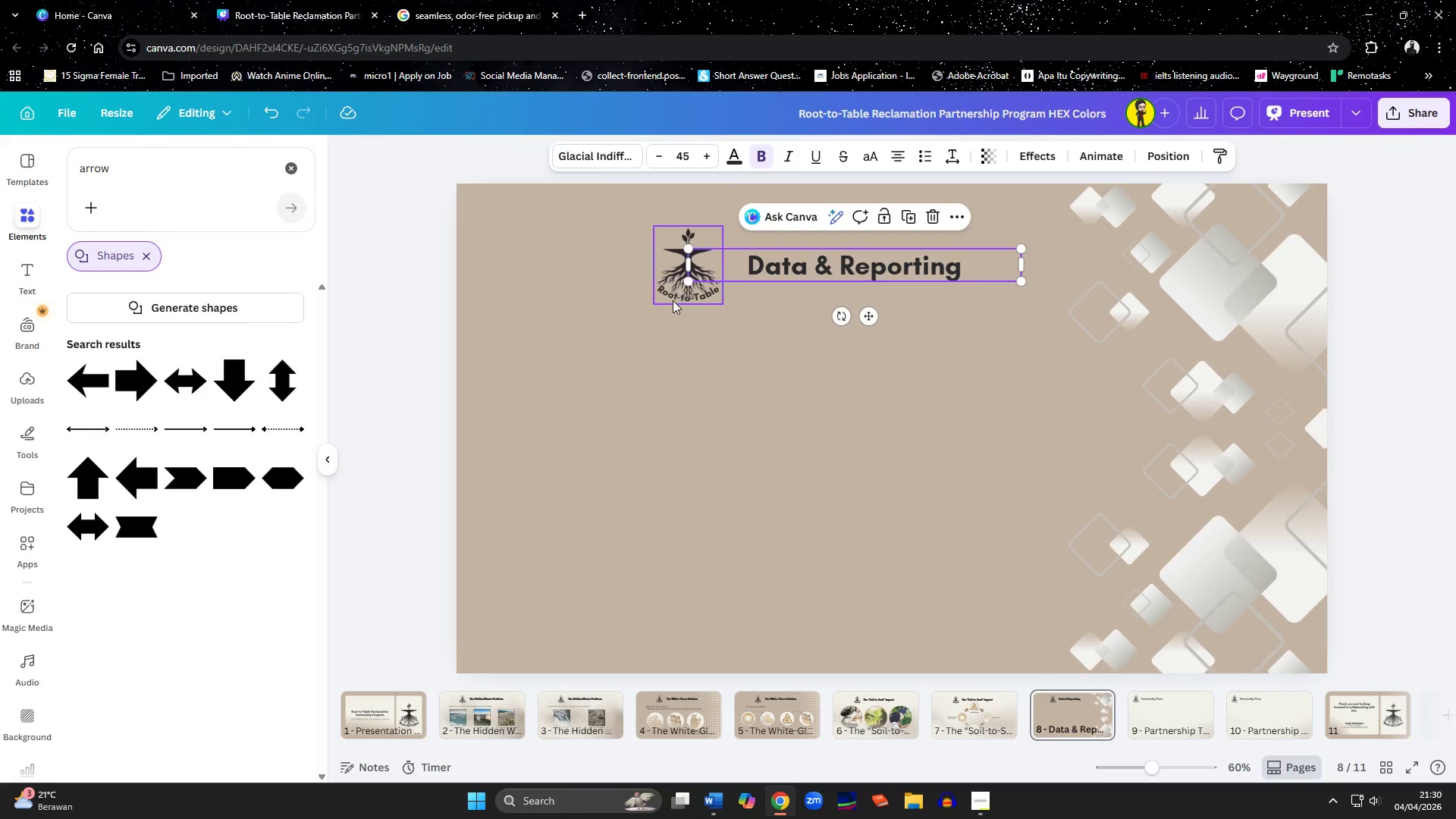 
left_click([673, 300])
 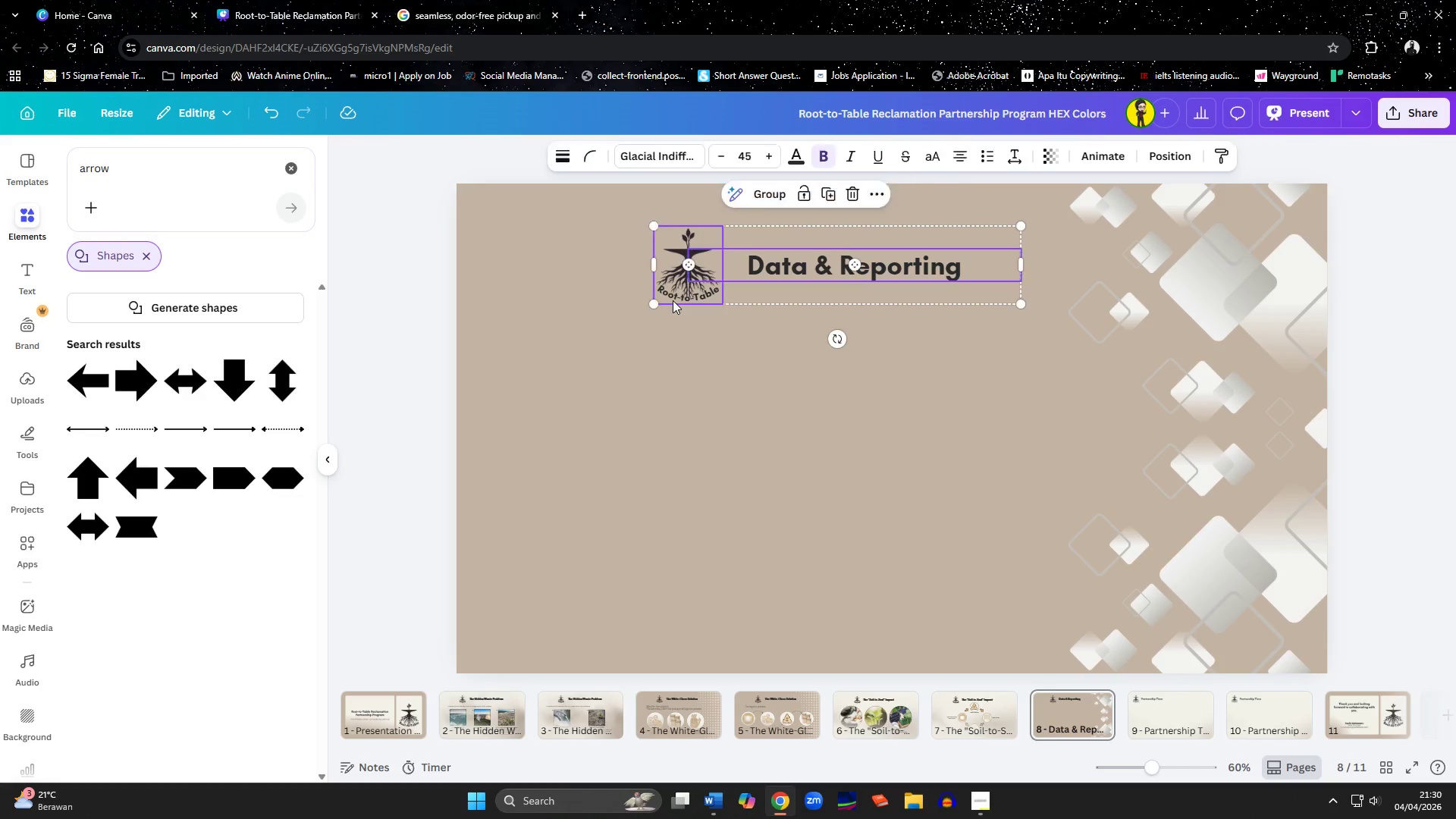 
key(Shift+ShiftLeft)
 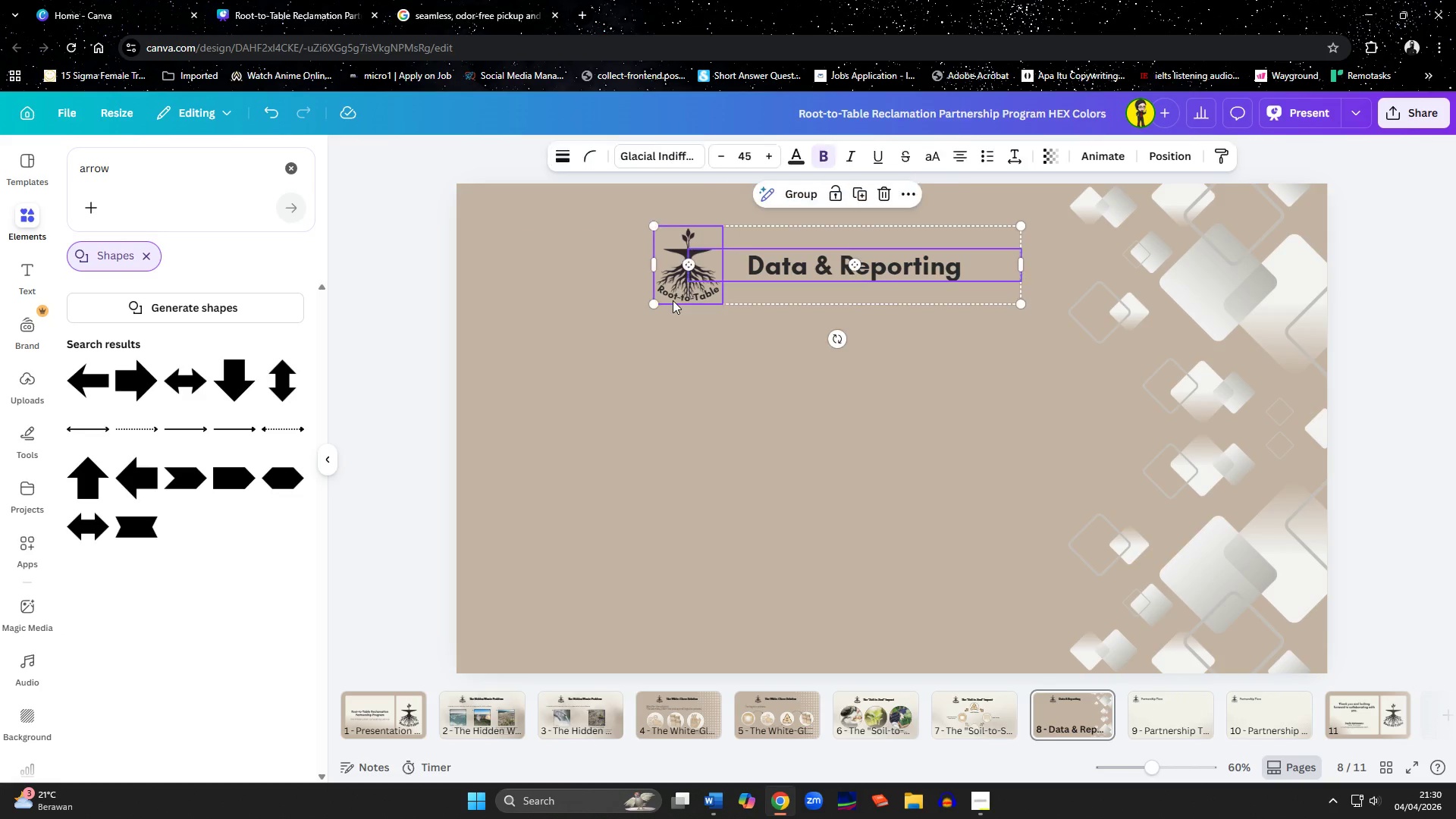 
key(Shift+ShiftLeft)
 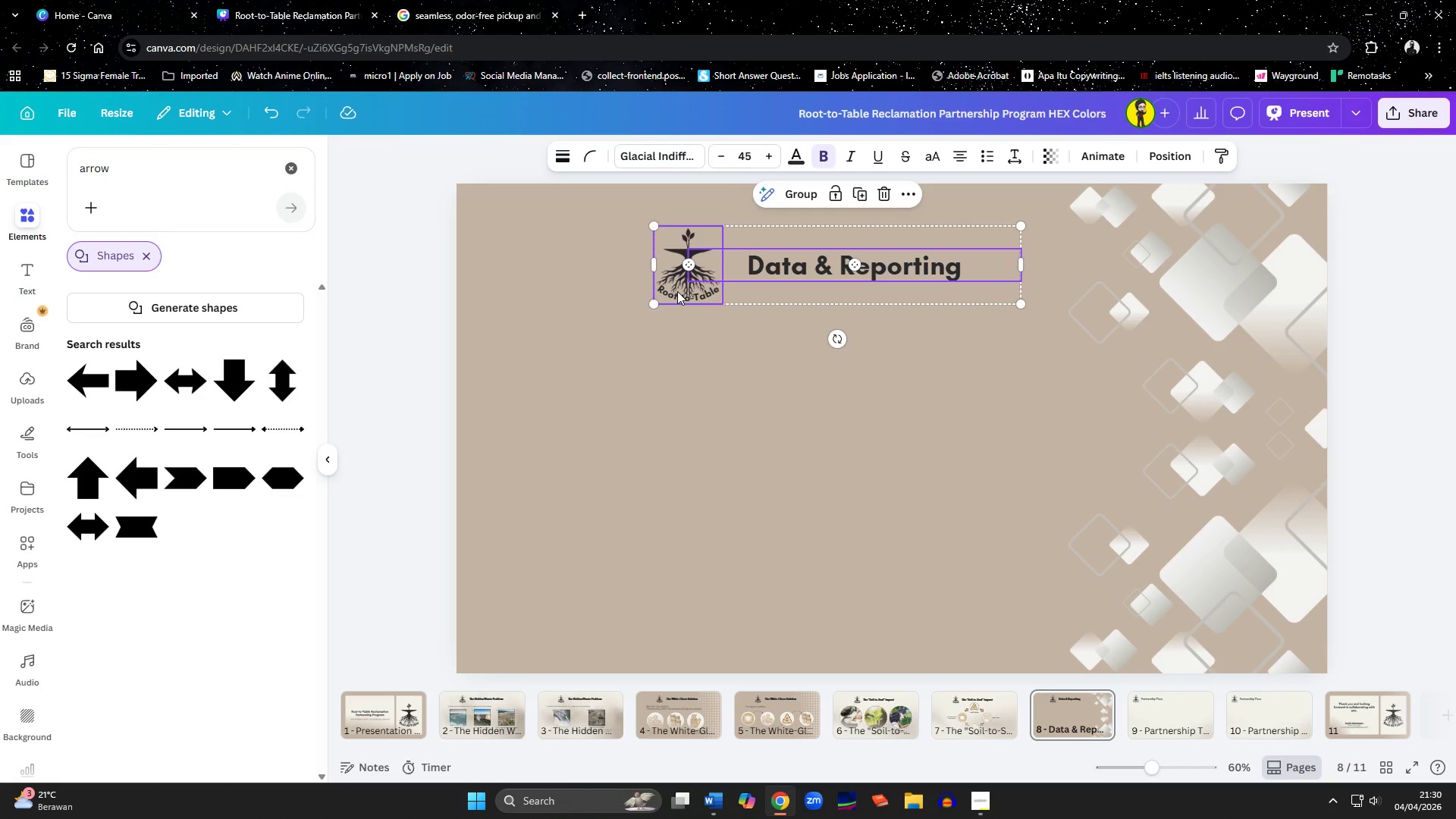 
left_click_drag(start_coordinate=[677, 291], to_coordinate=[735, 296])
 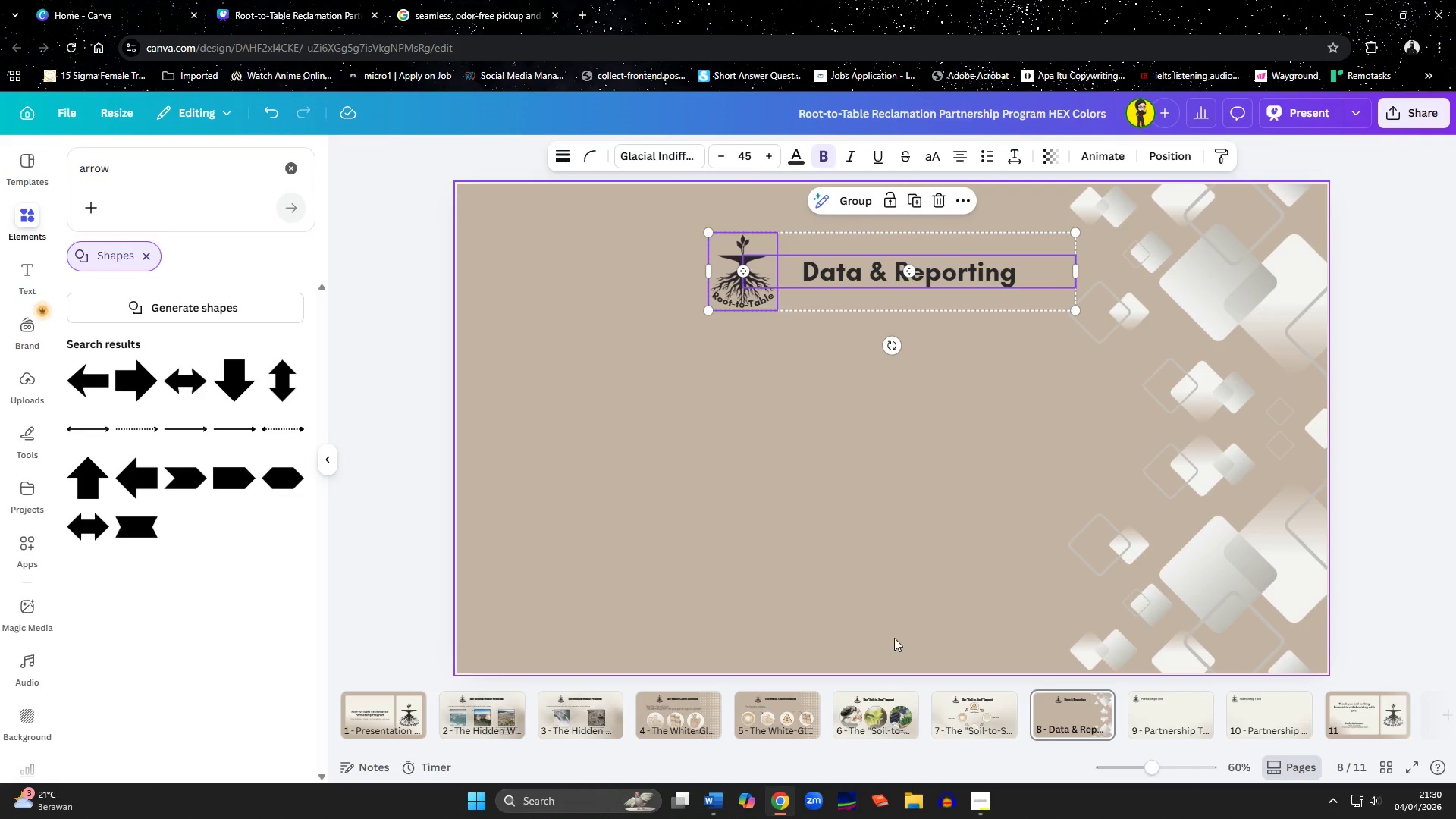 
key(Control+C)
 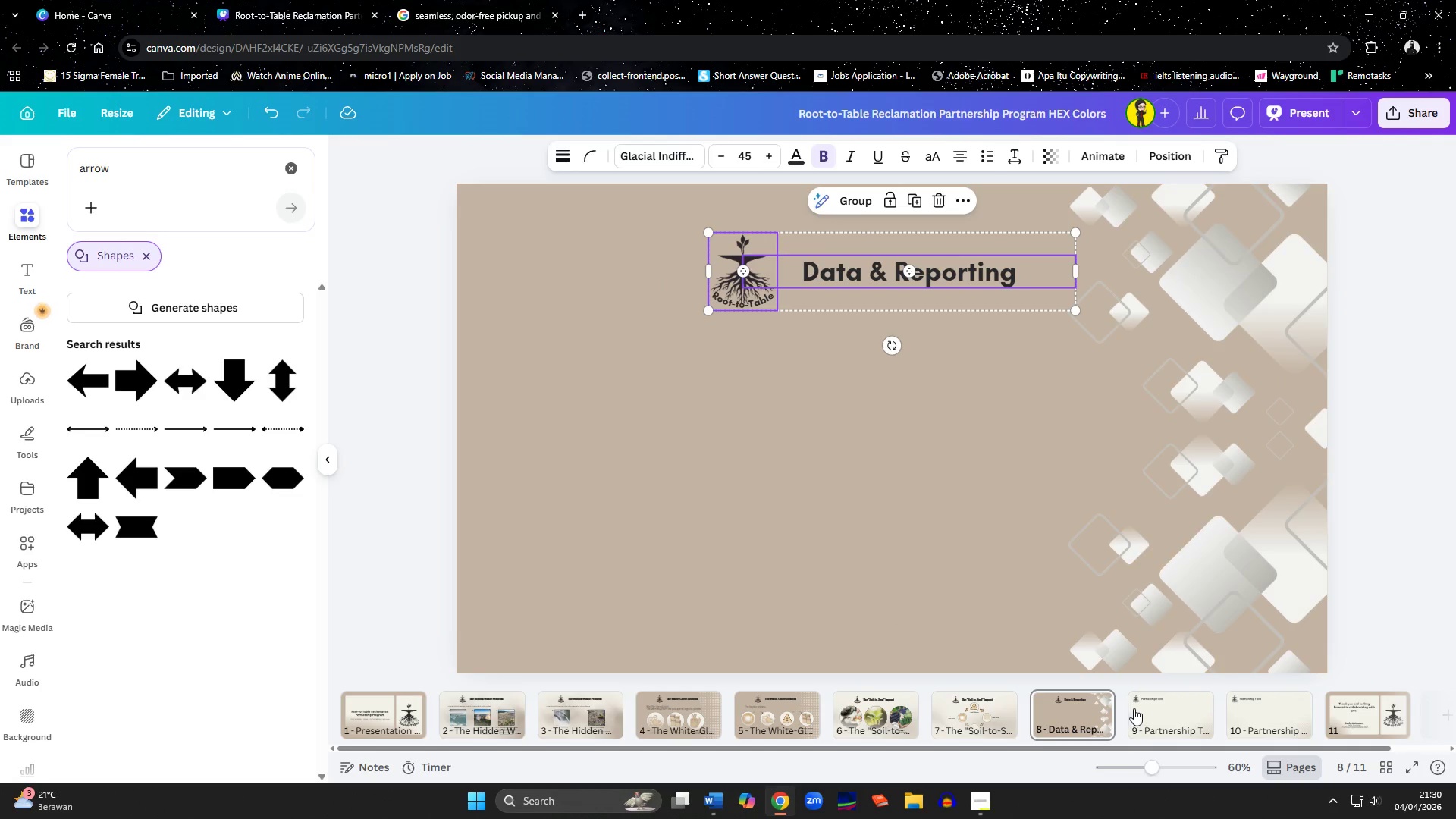 
left_click([894, 527])
 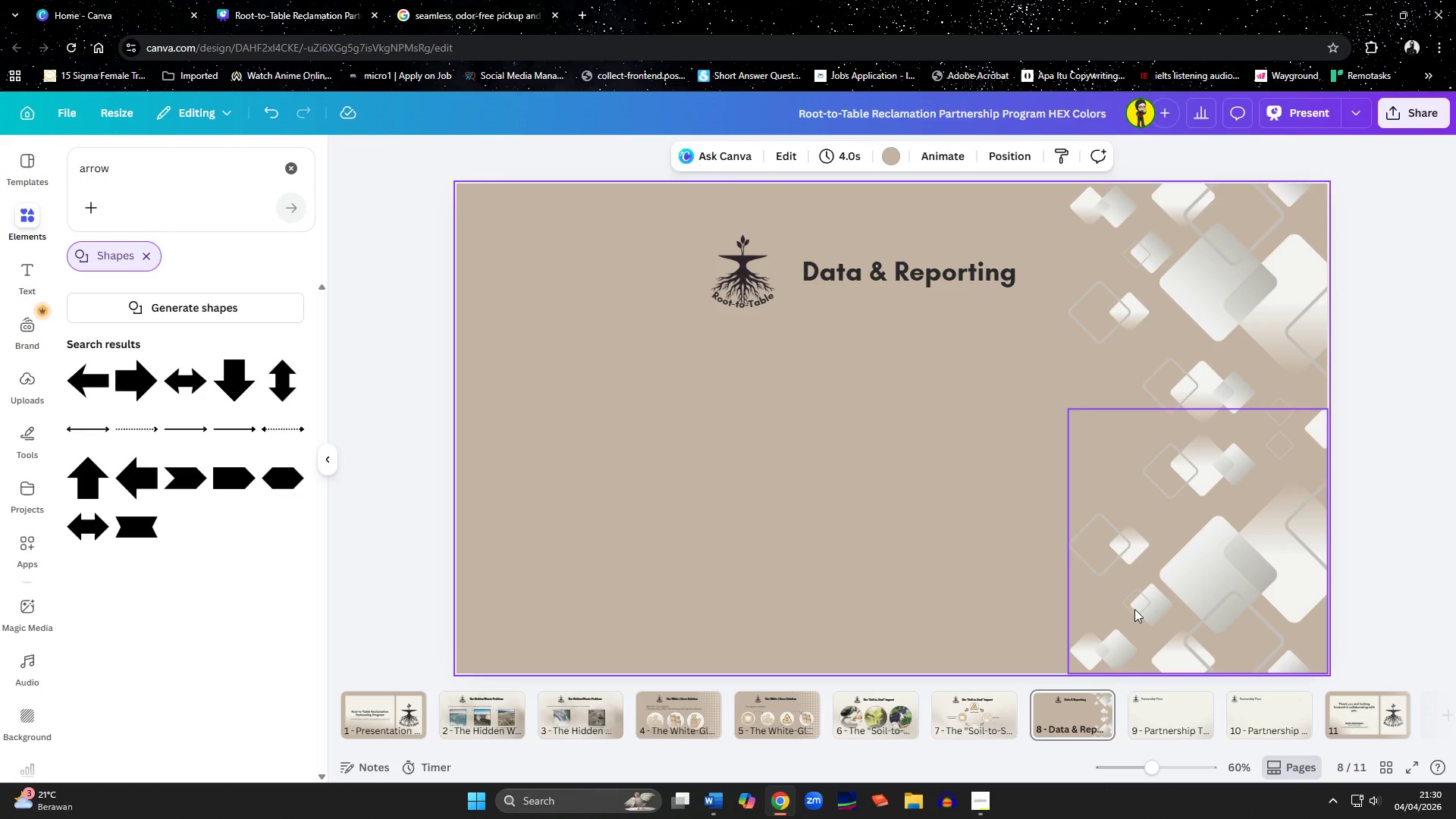 
left_click([1134, 609])
 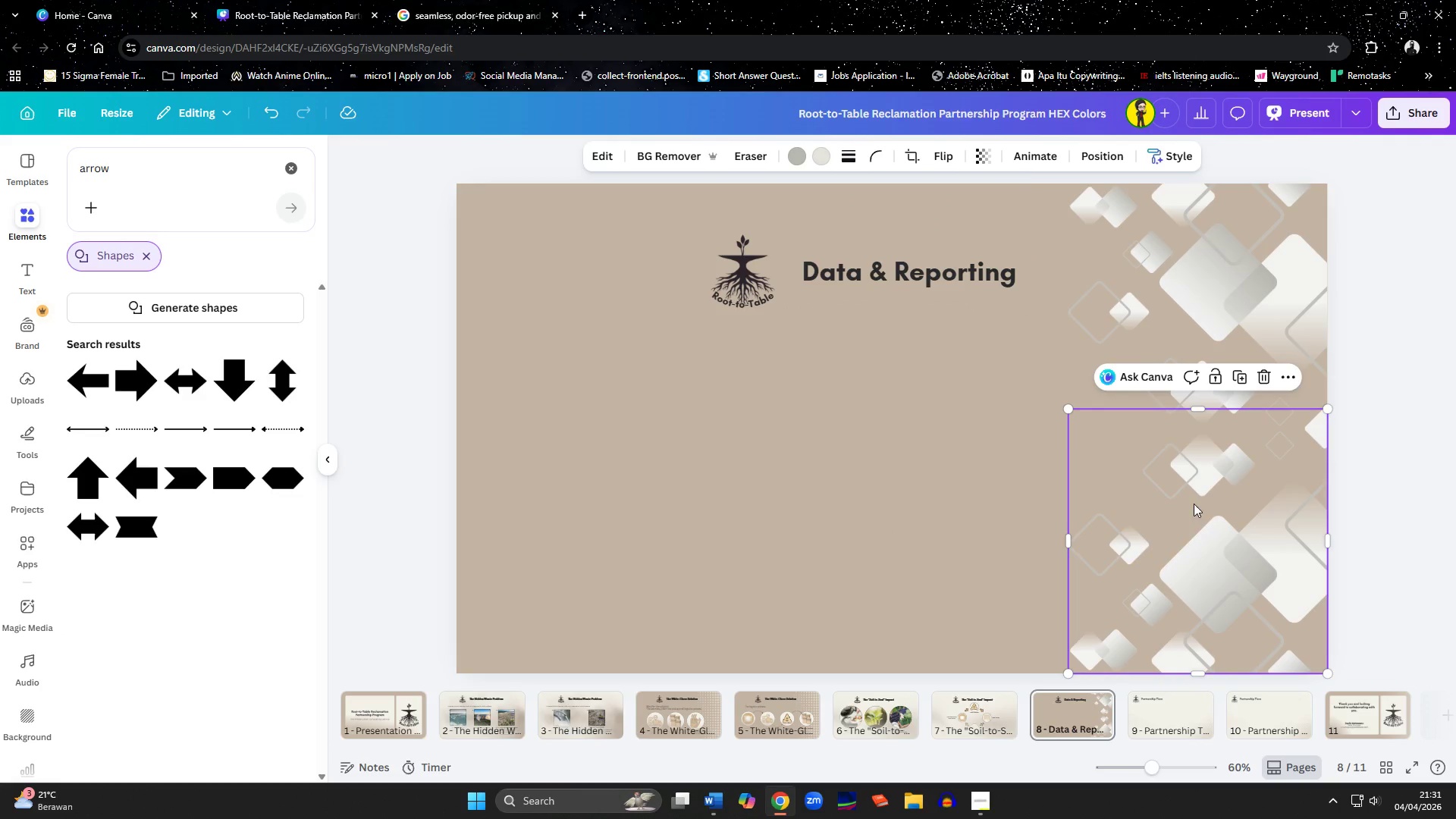 
wait(5.36)
 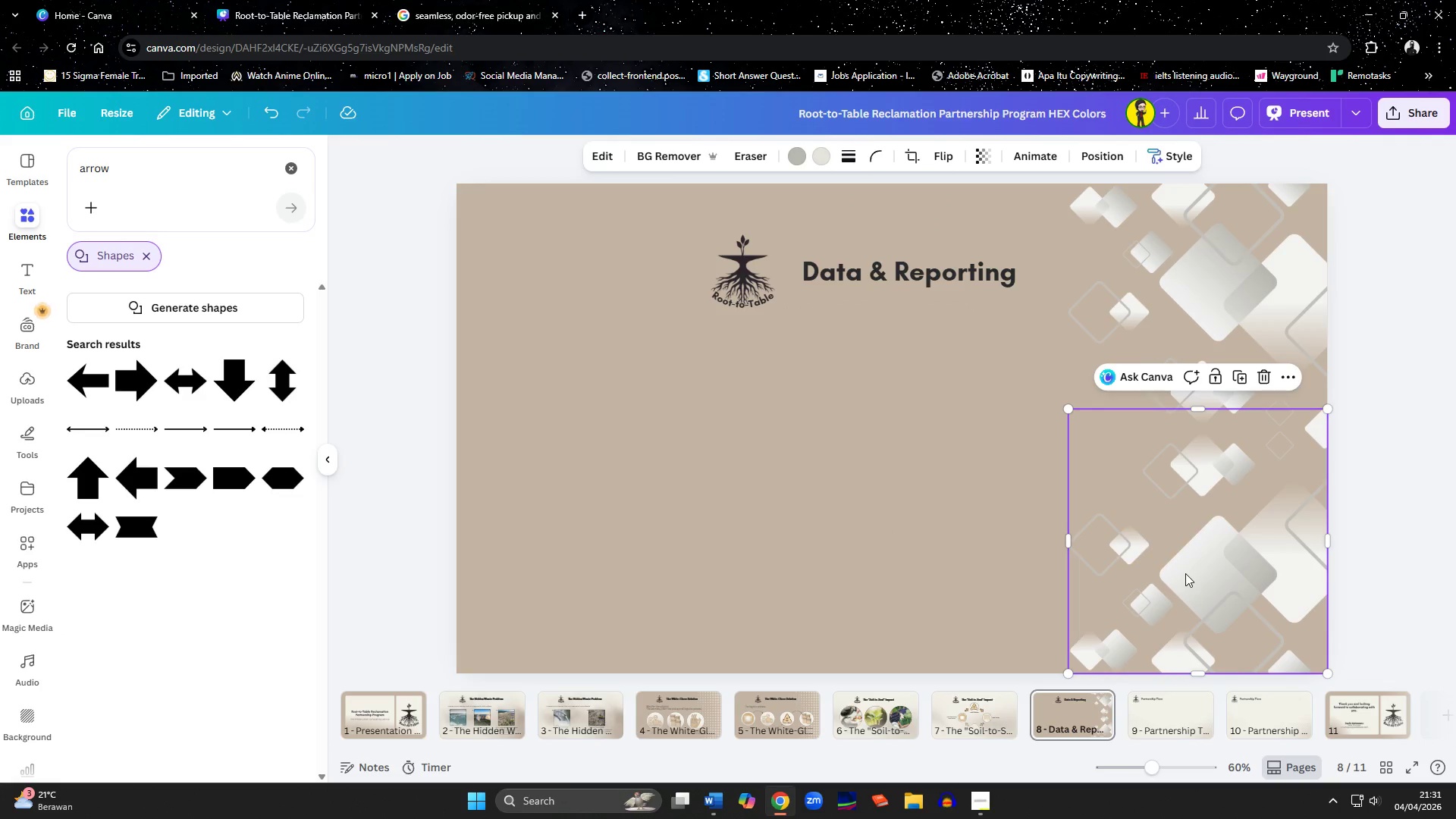 
left_click([935, 155])
 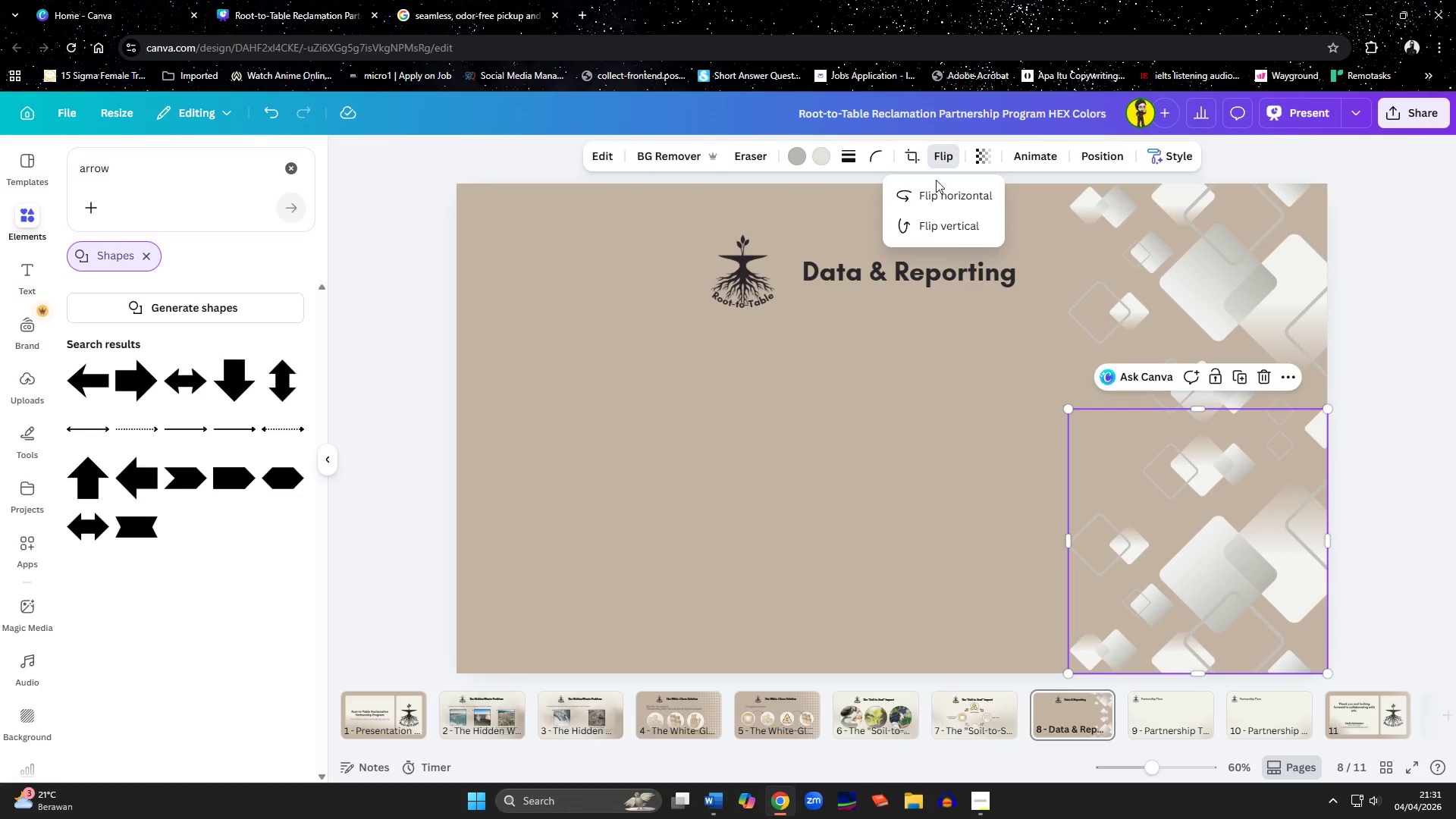 
left_click([936, 190])
 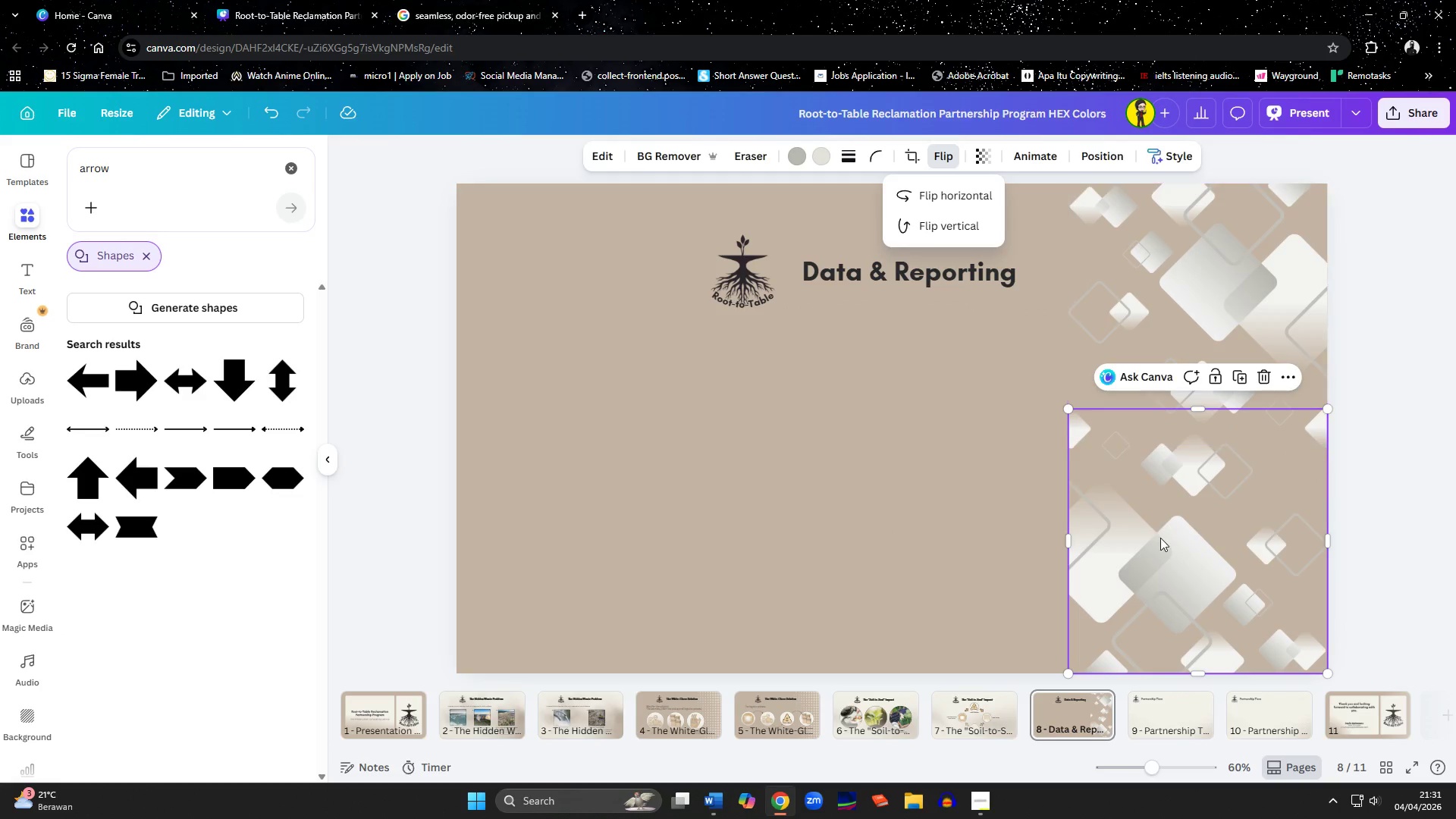 
left_click_drag(start_coordinate=[1162, 545], to_coordinate=[550, 543])
 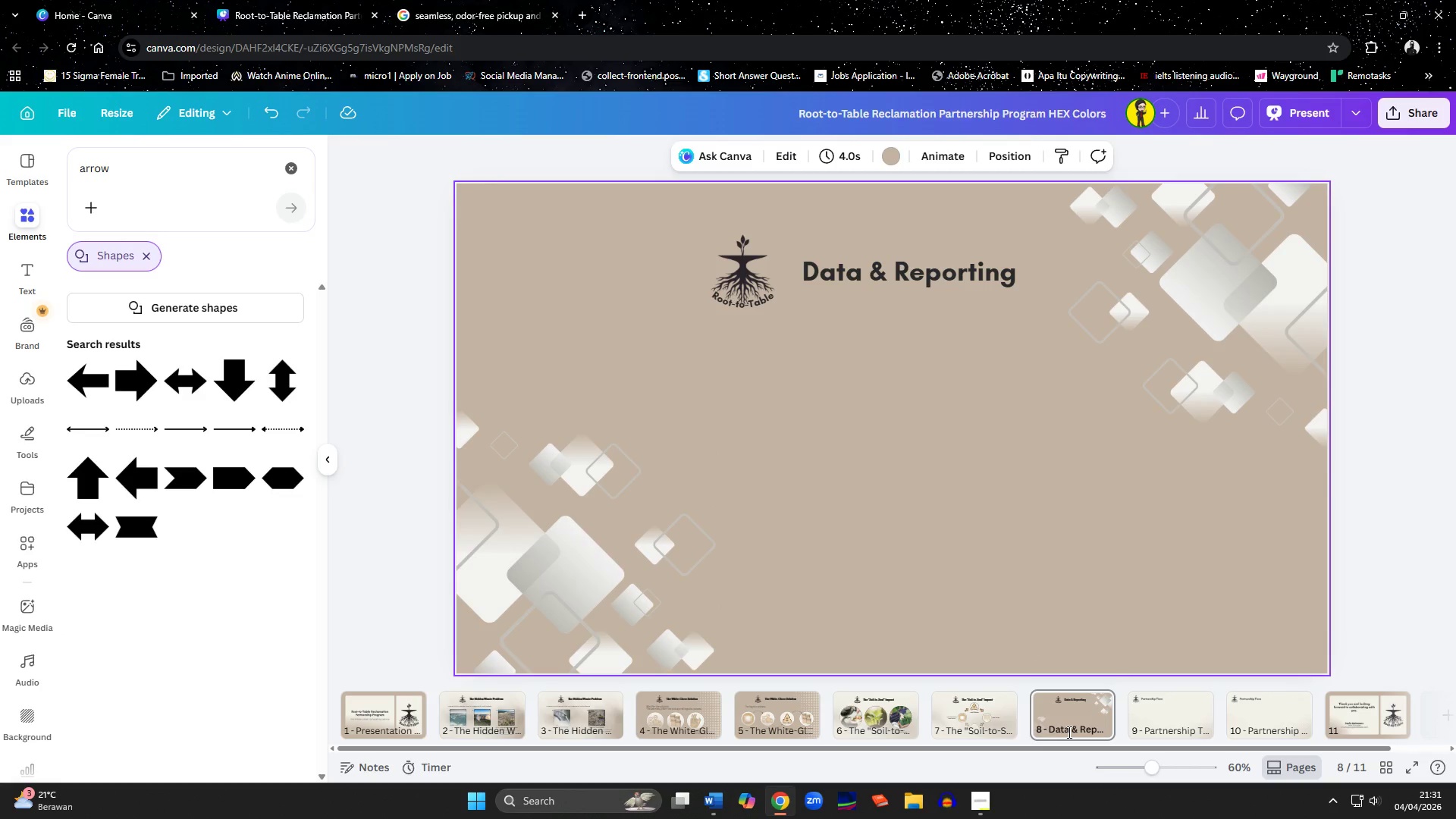 
left_click([1153, 713])
 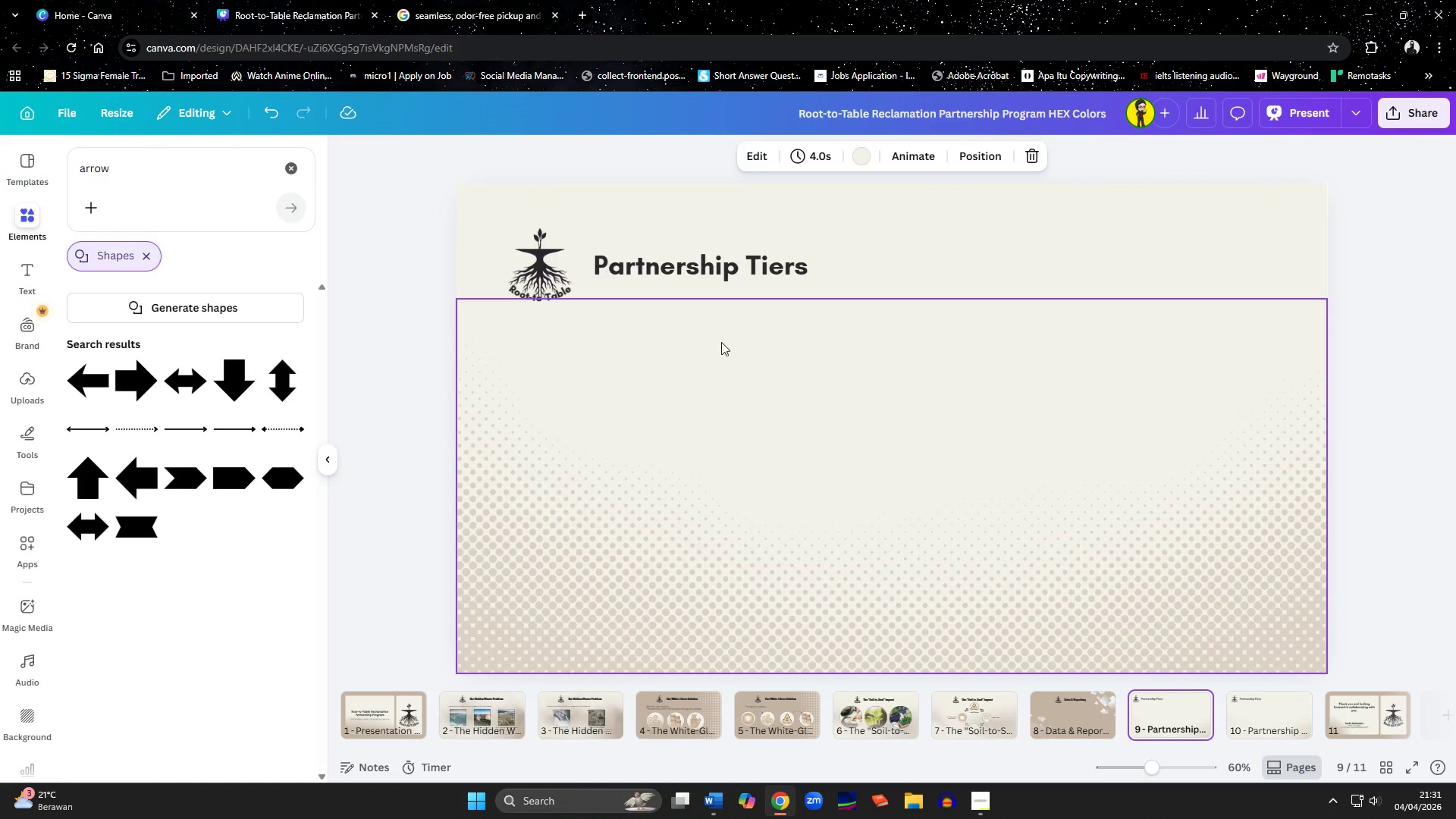 
left_click([638, 283])
 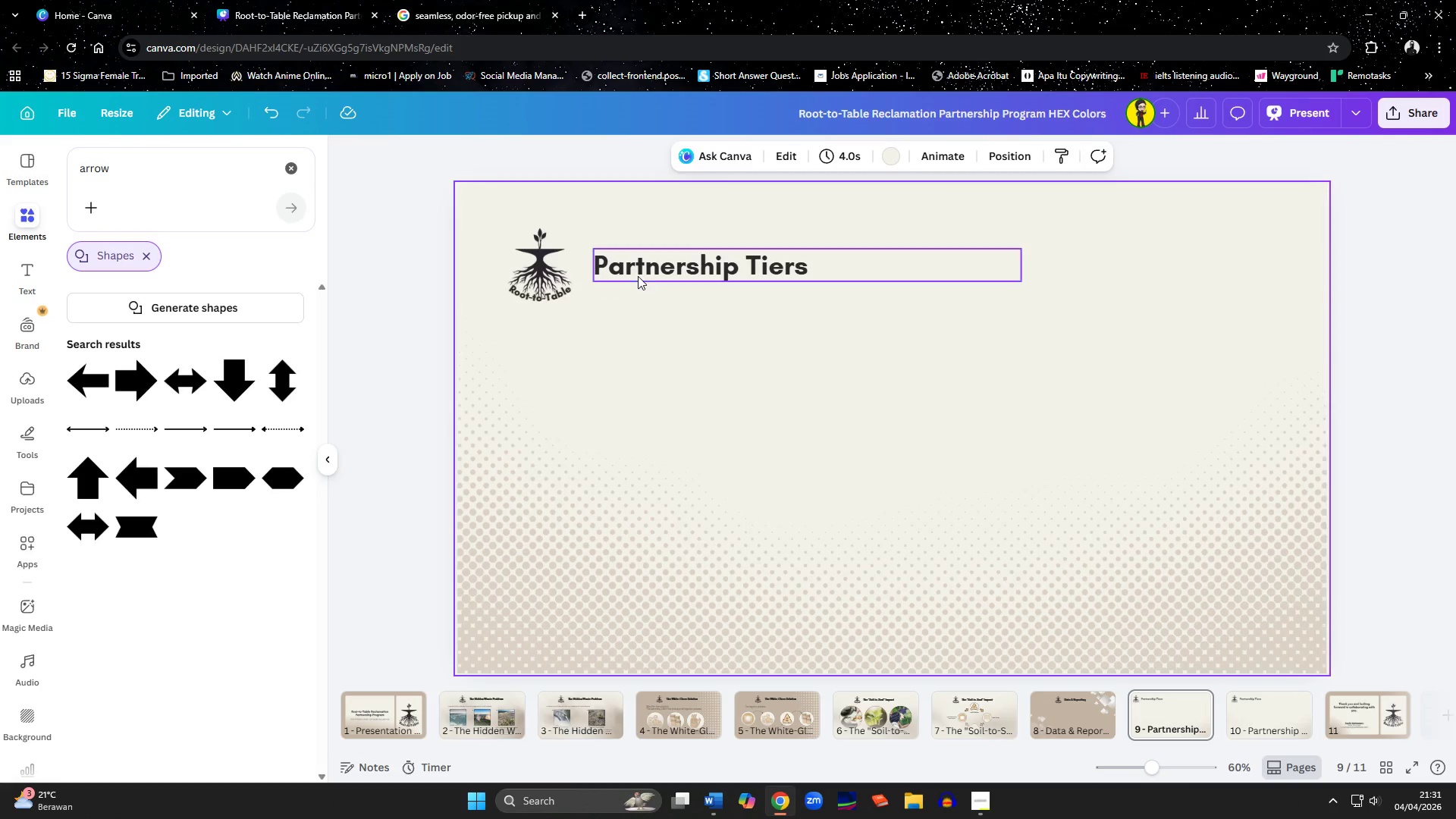 
left_click([638, 276])
 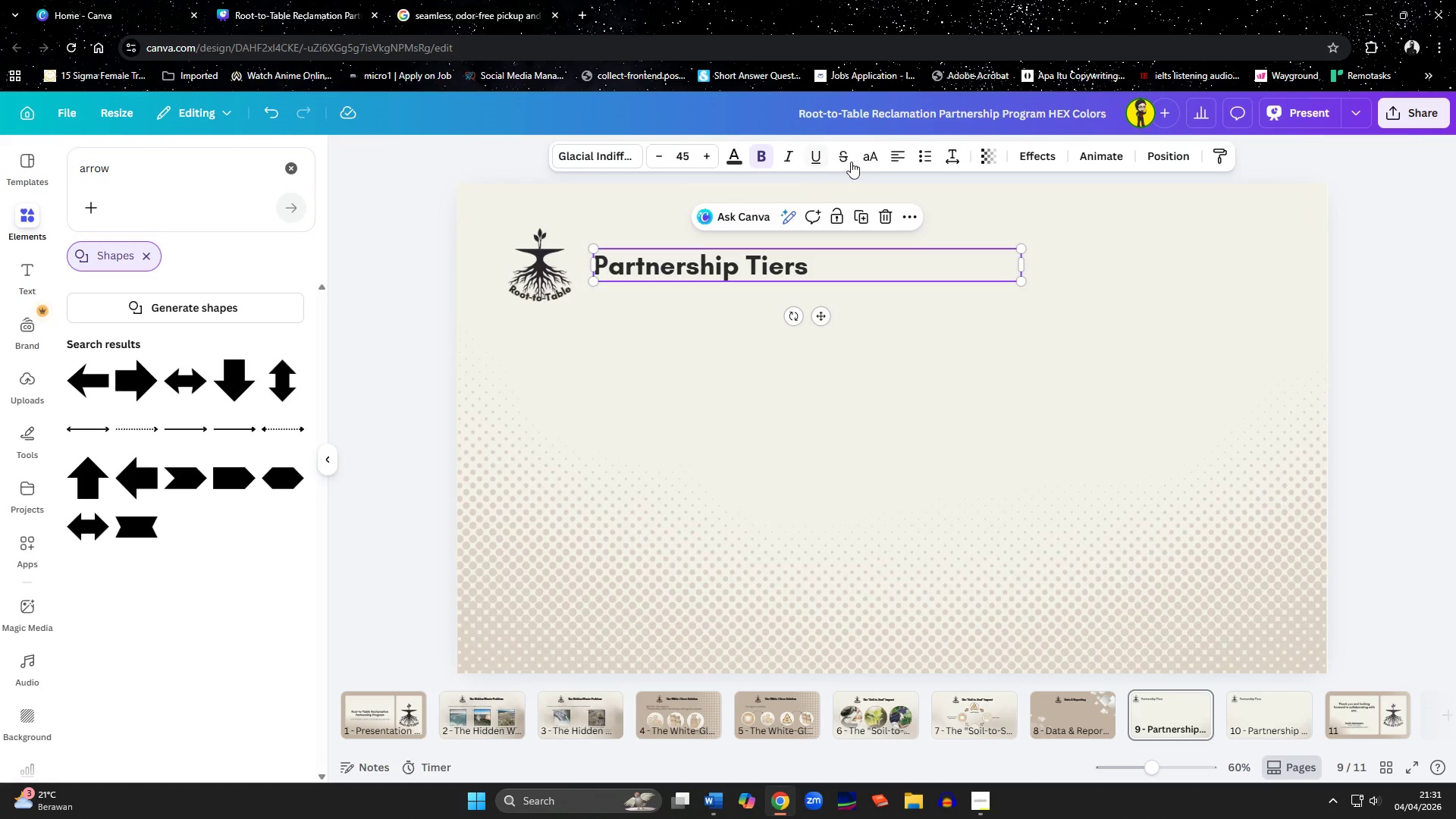 
left_click([899, 155])
 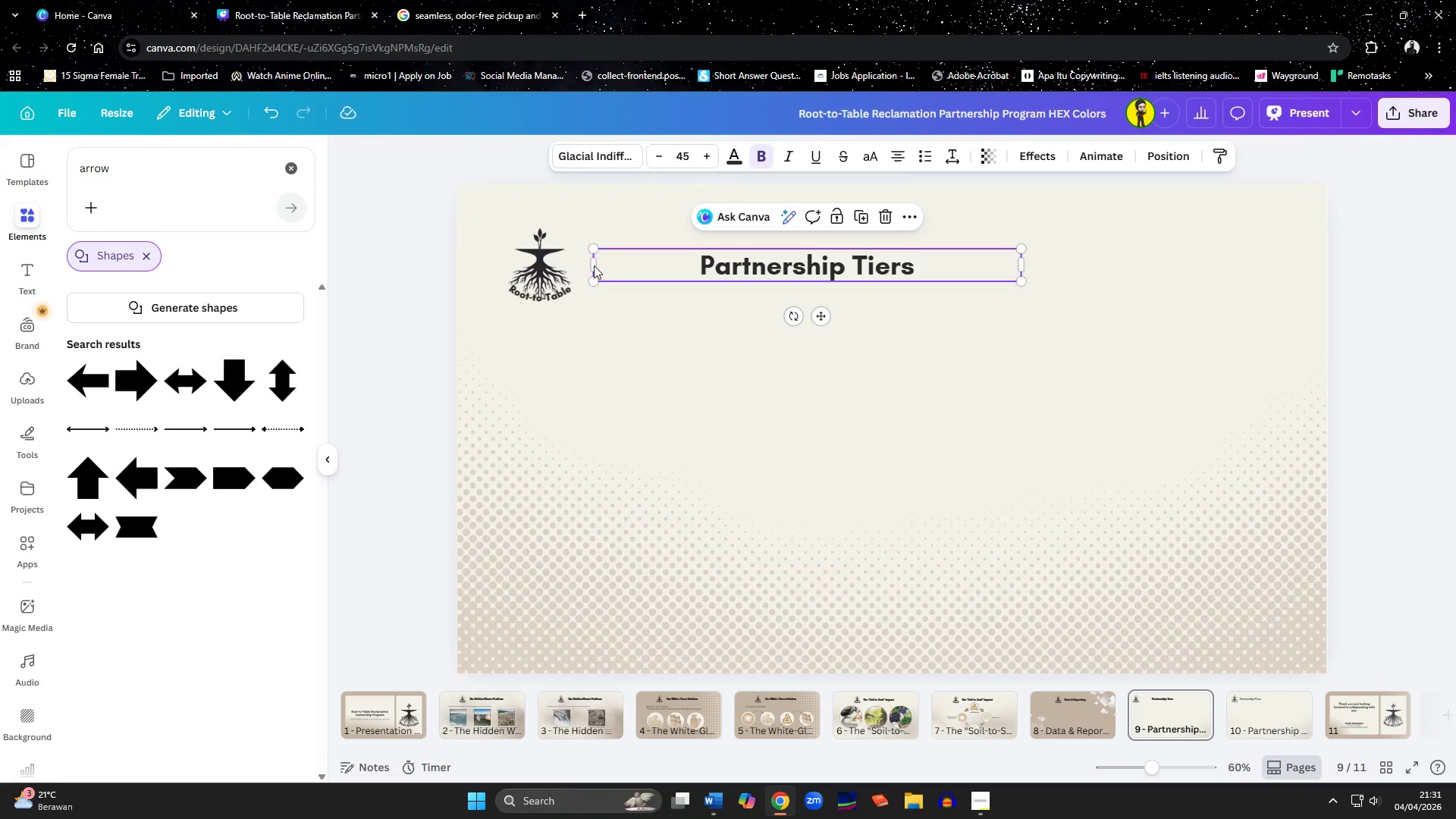 
left_click_drag(start_coordinate=[592, 265], to_coordinate=[739, 269])
 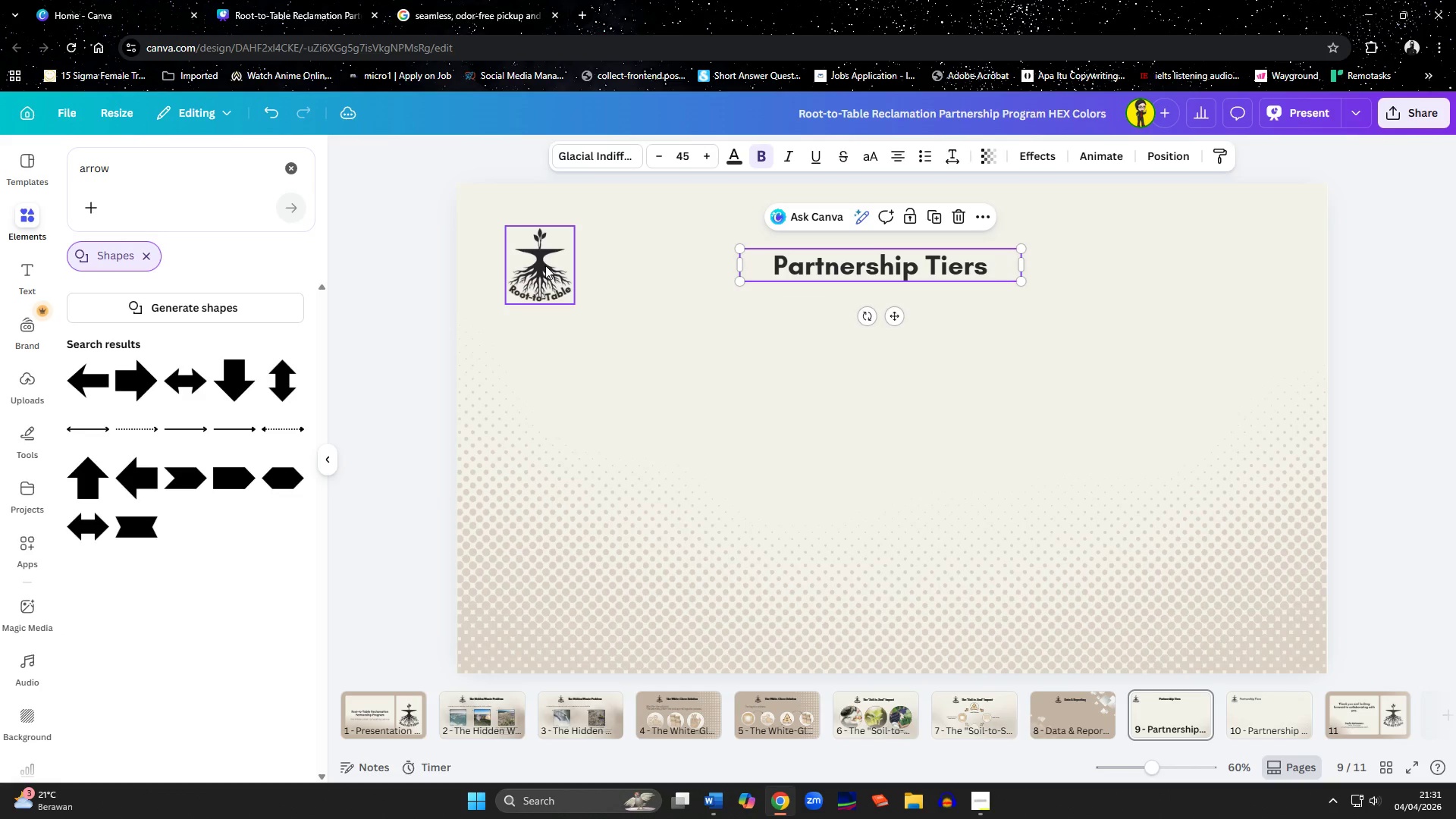 
left_click_drag(start_coordinate=[544, 265], to_coordinate=[720, 268])
 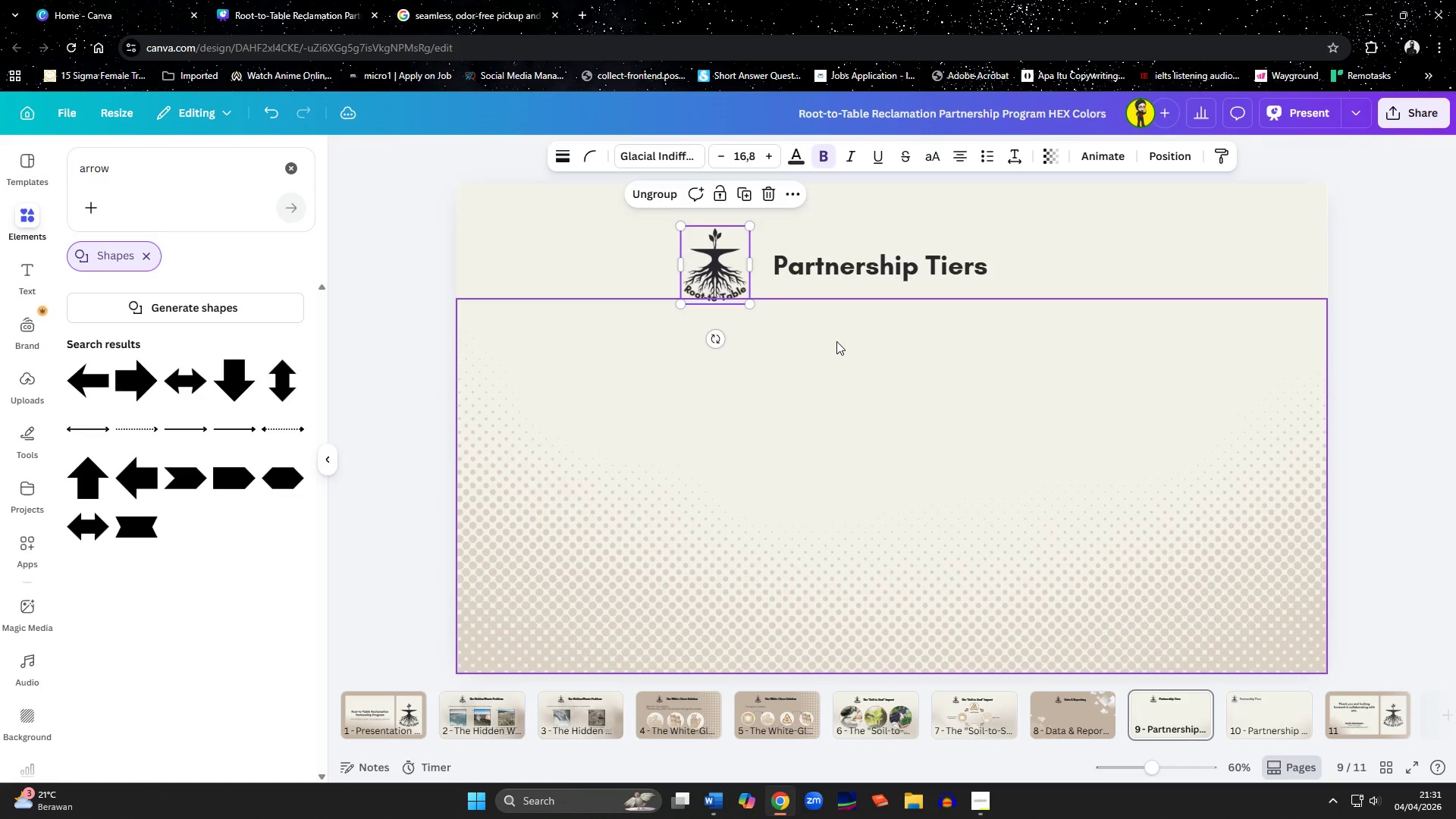 
left_click([836, 341])
 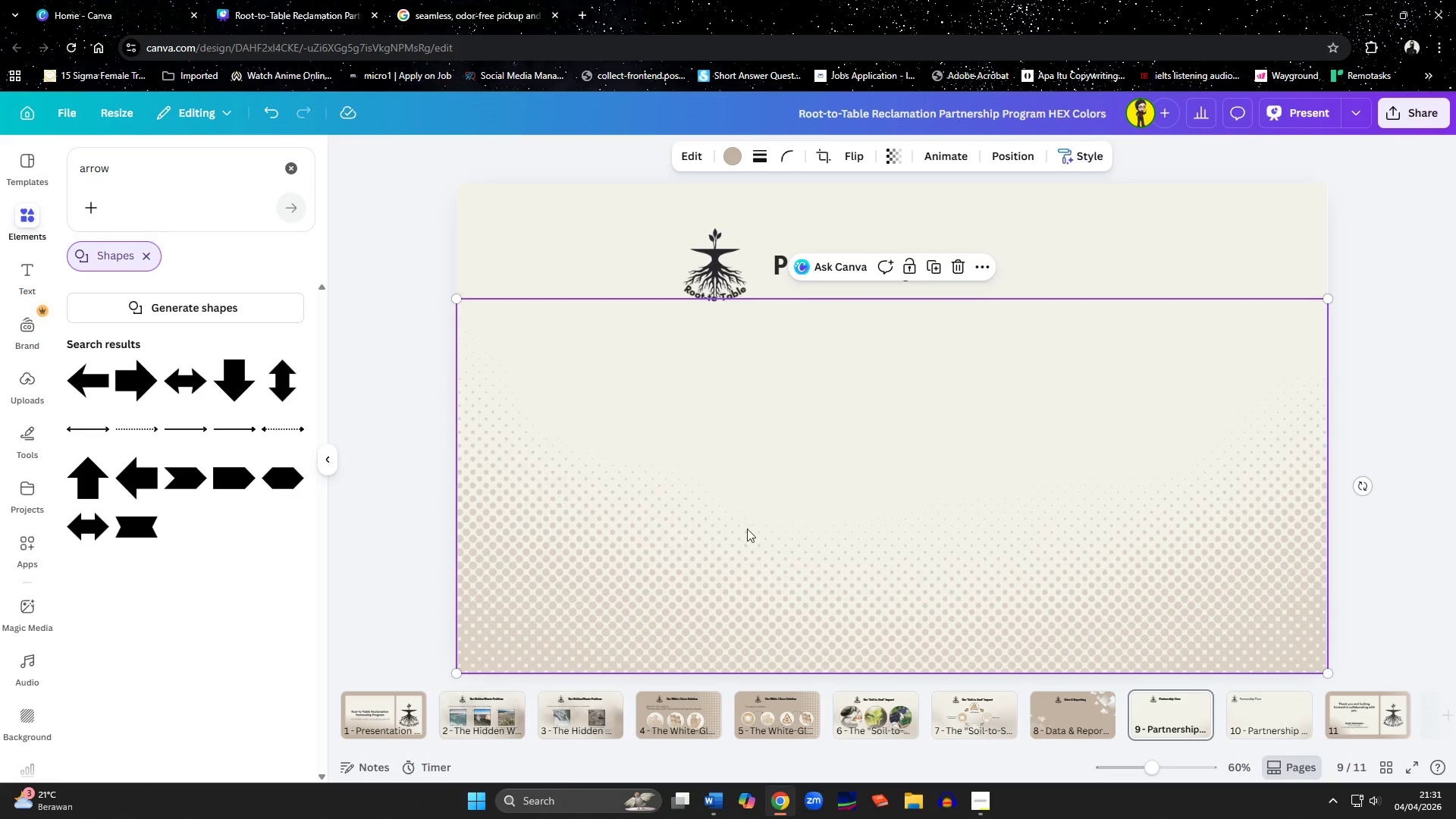 
left_click([765, 684])
 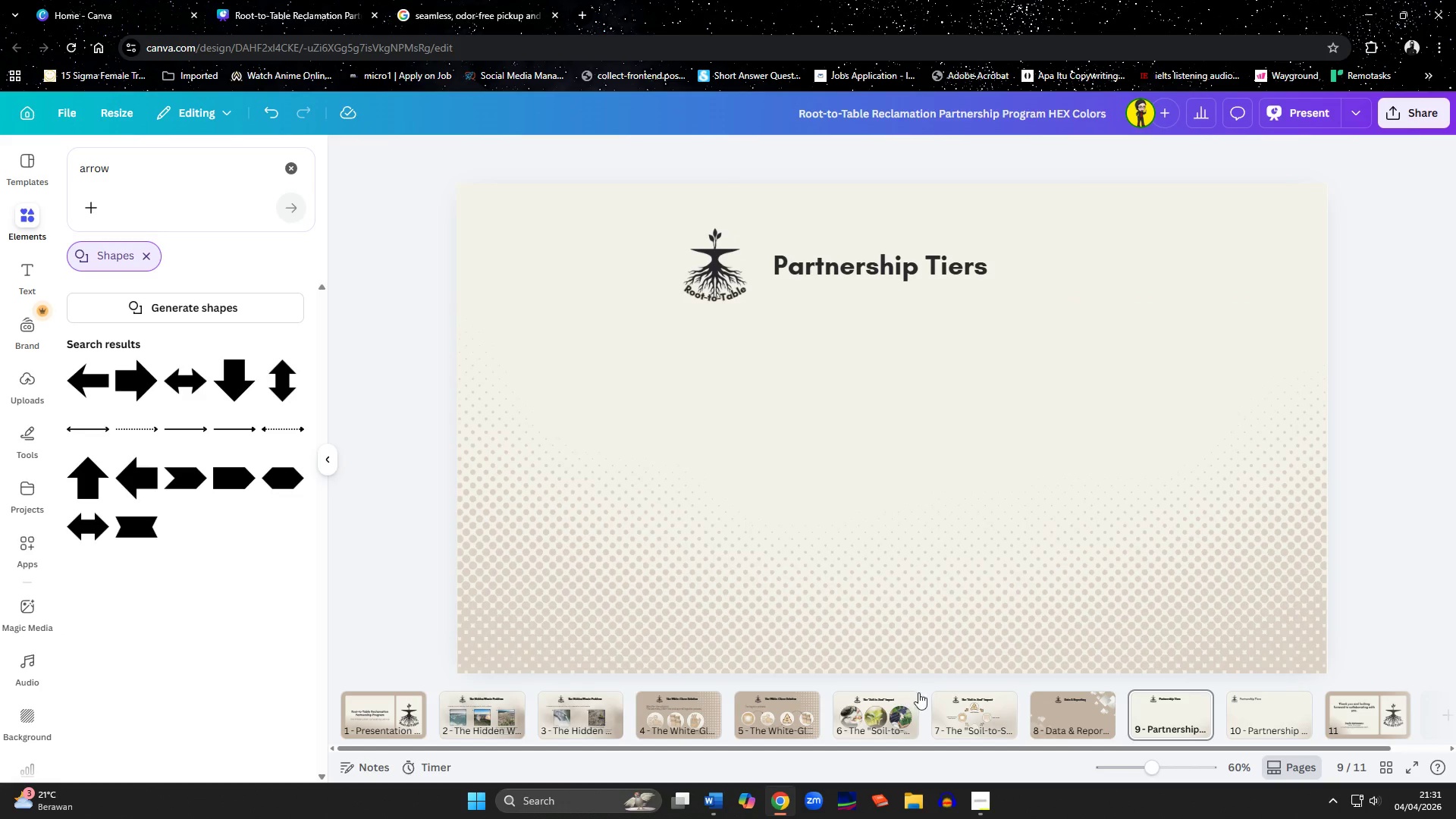 
left_click([768, 710])
 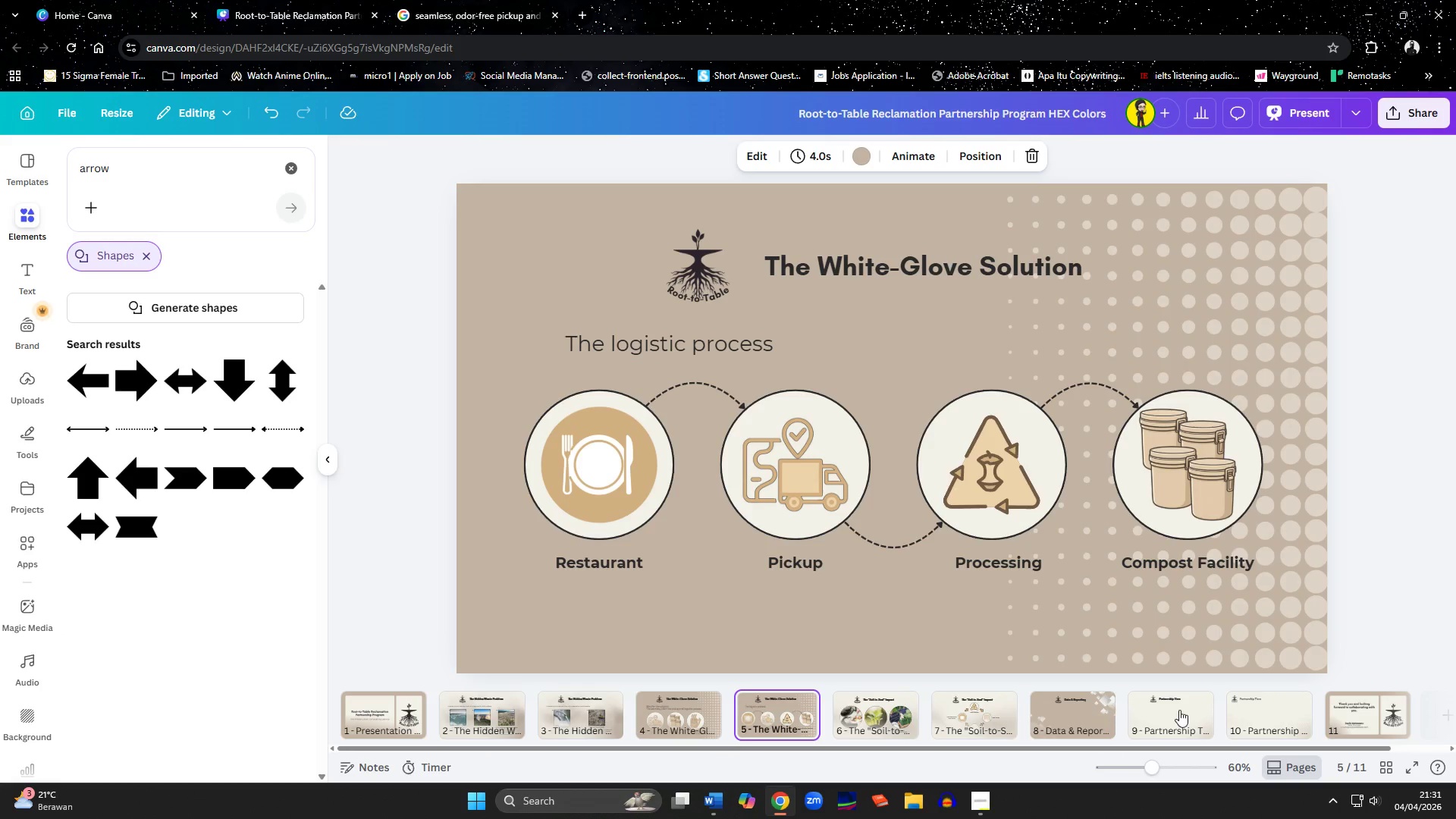 
left_click([1077, 721])
 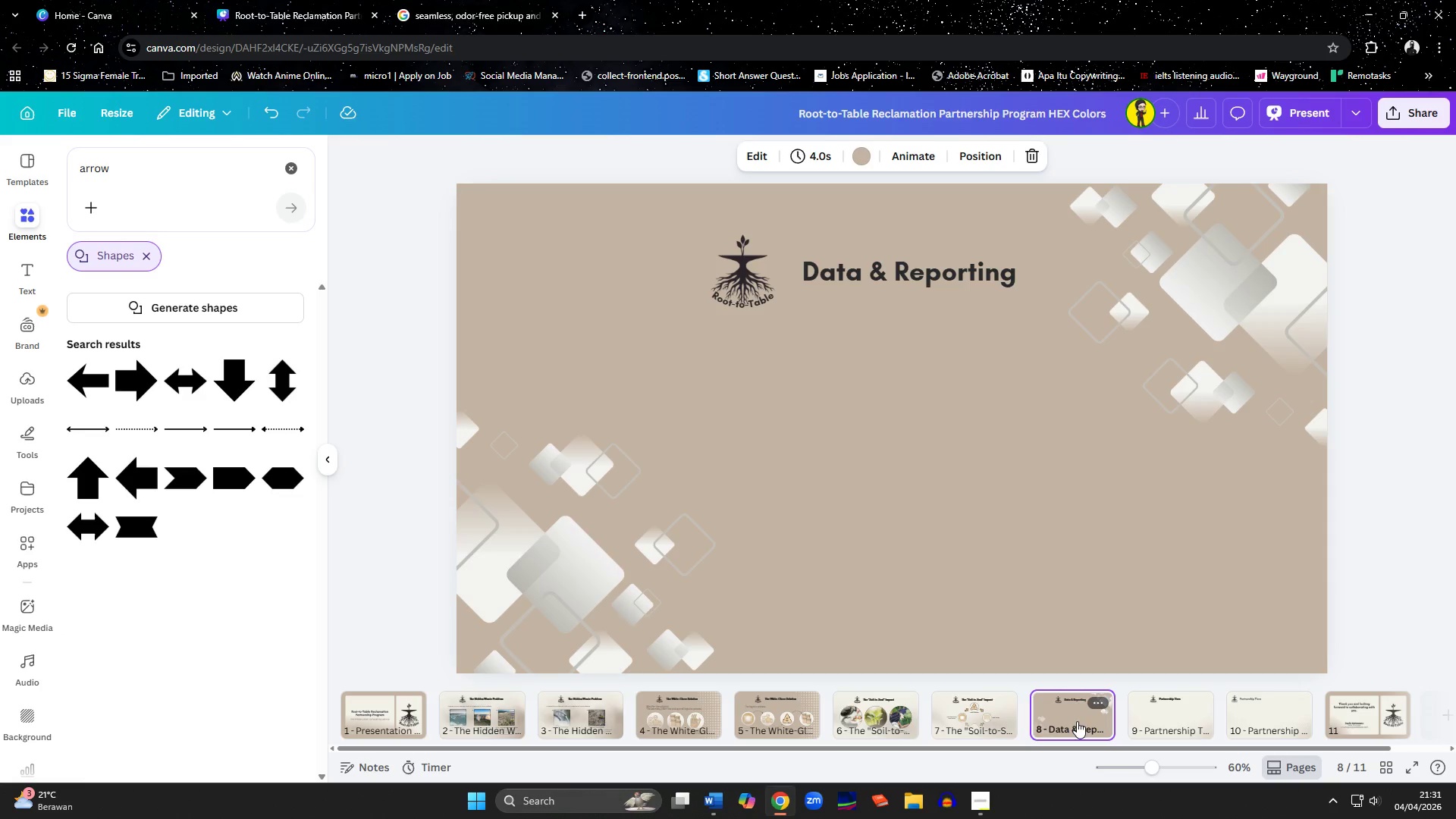 
left_click([1183, 726])
 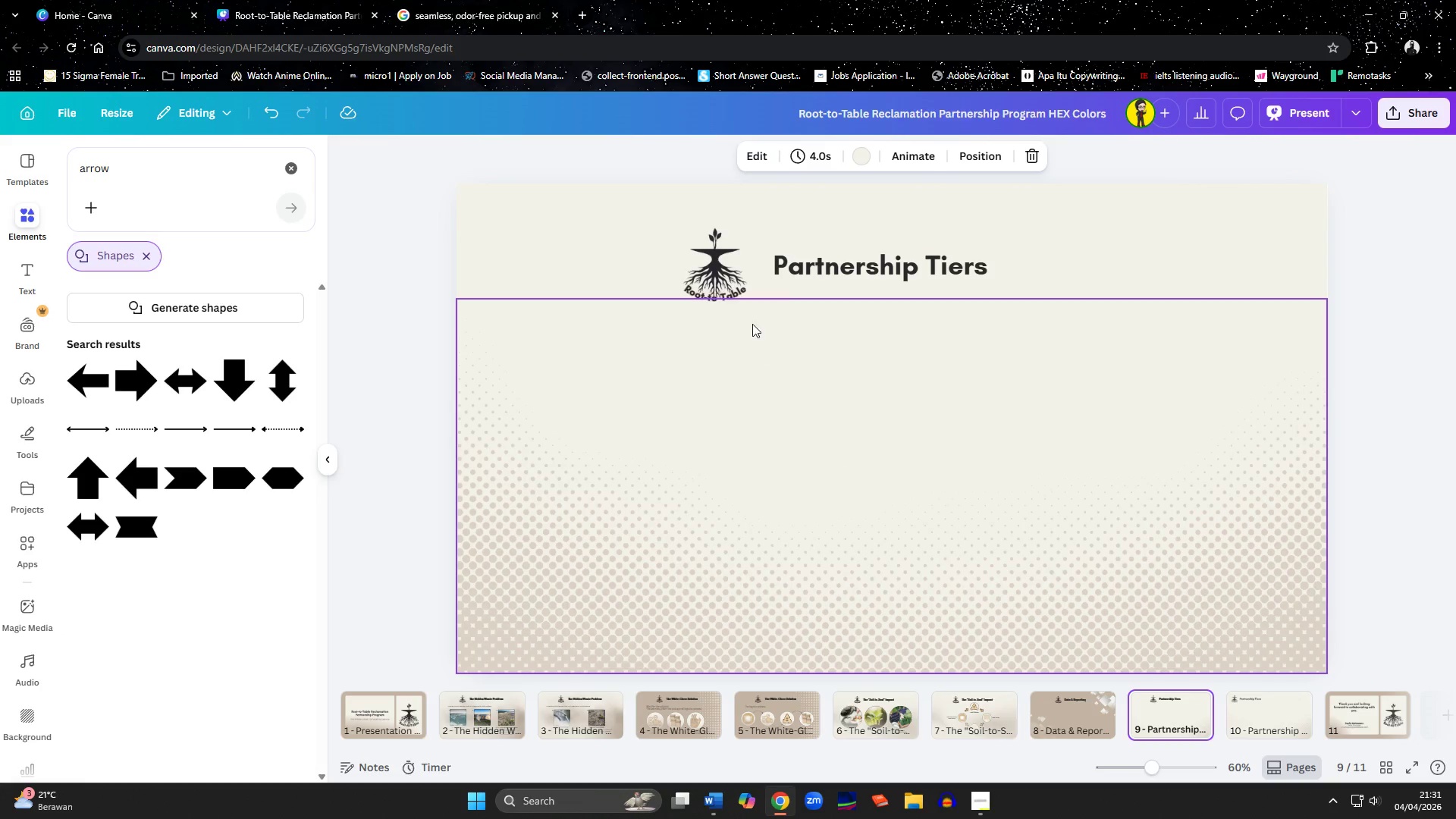 
left_click_drag(start_coordinate=[722, 293], to_coordinate=[711, 292])
 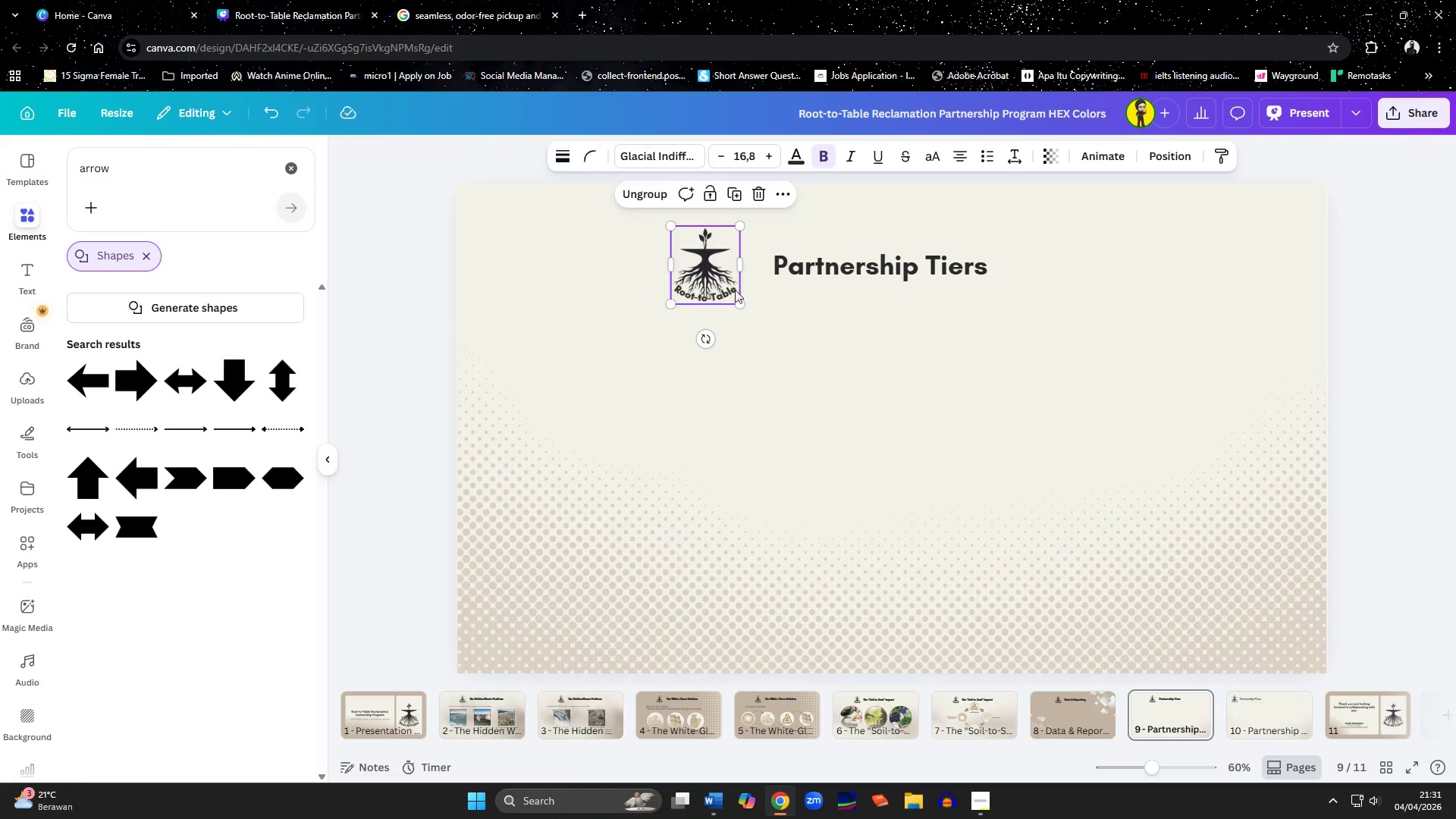 
left_click([795, 284])
 